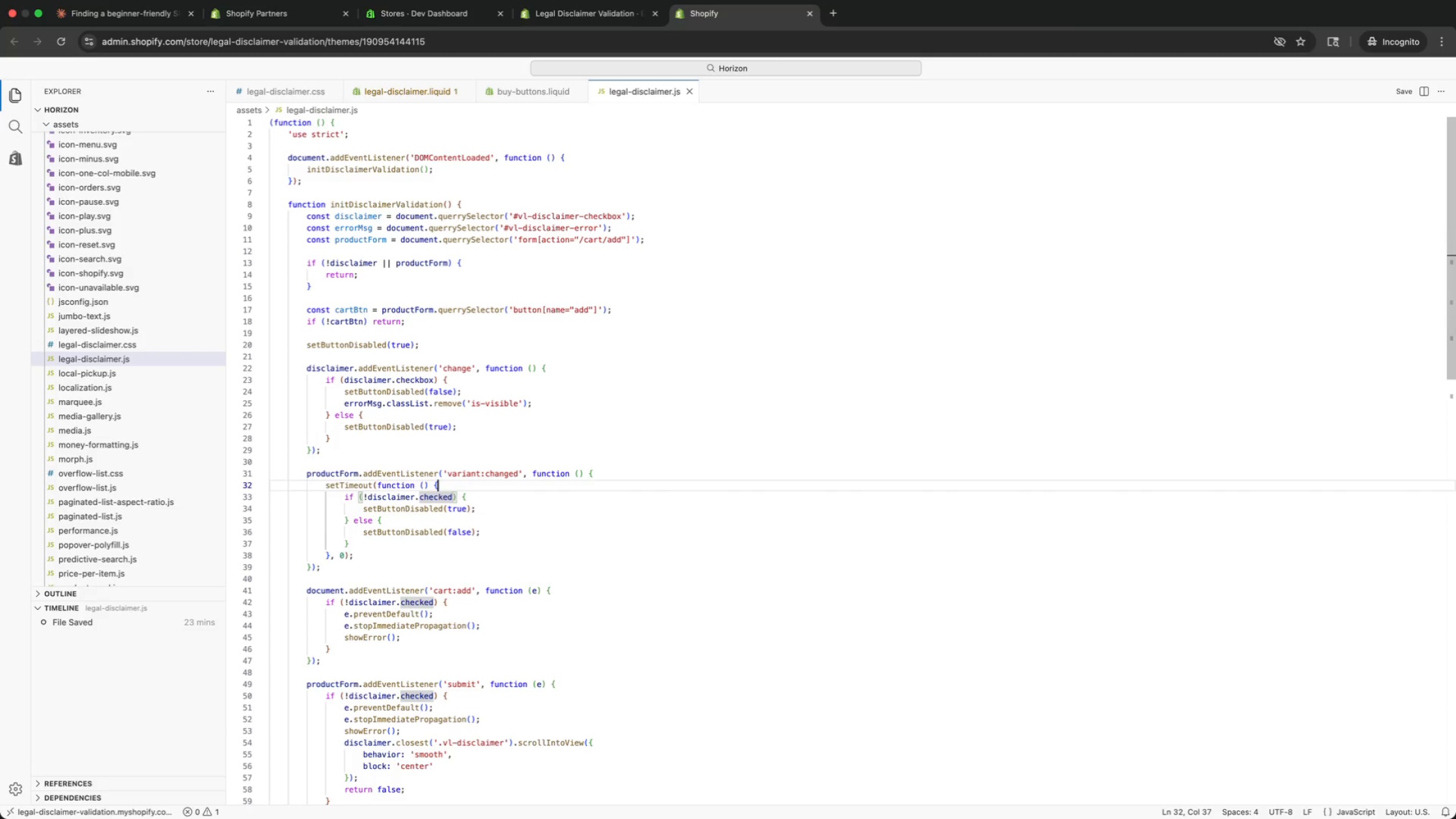 
key(ArrowUp)
 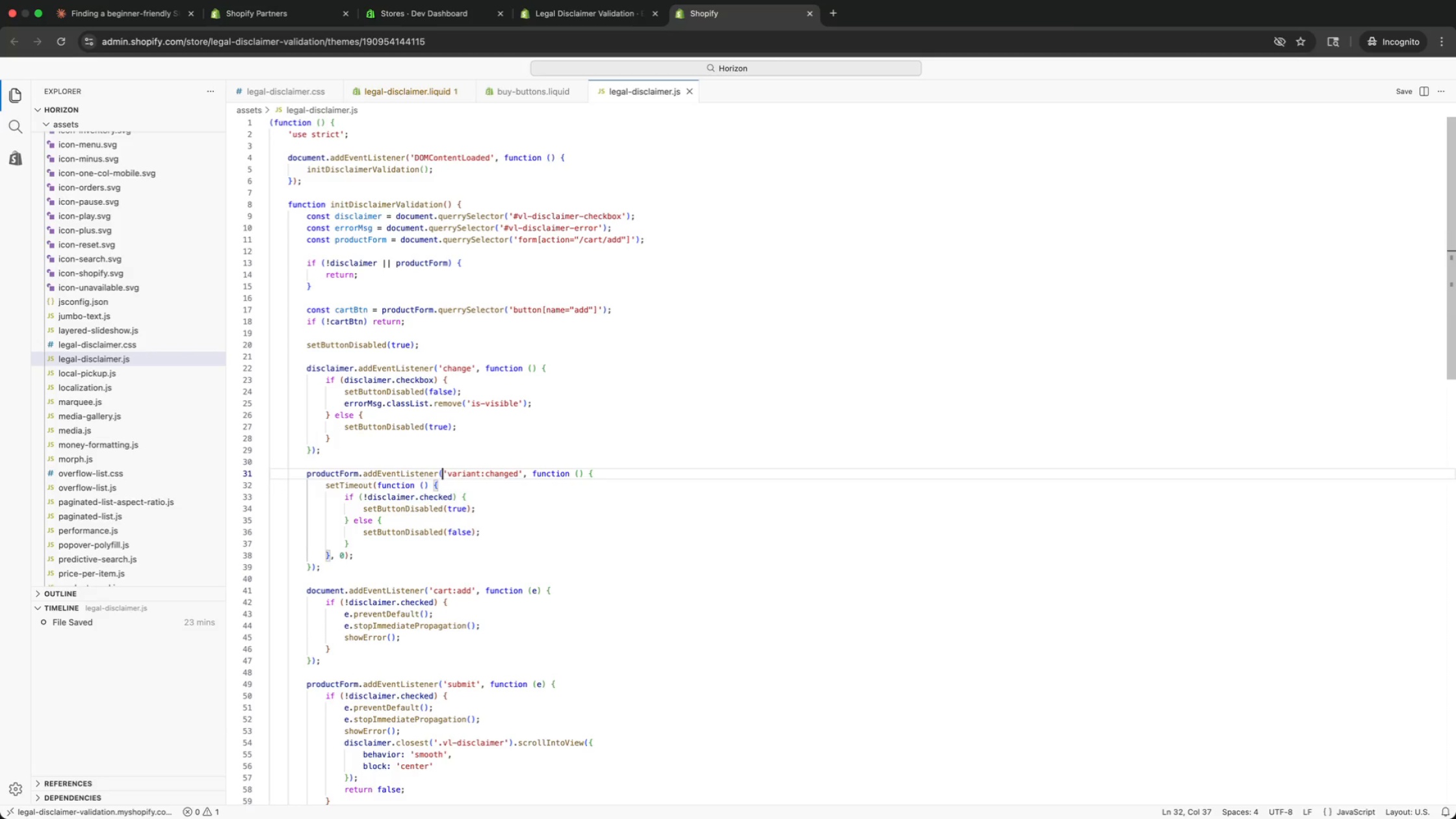 
key(ArrowUp)
 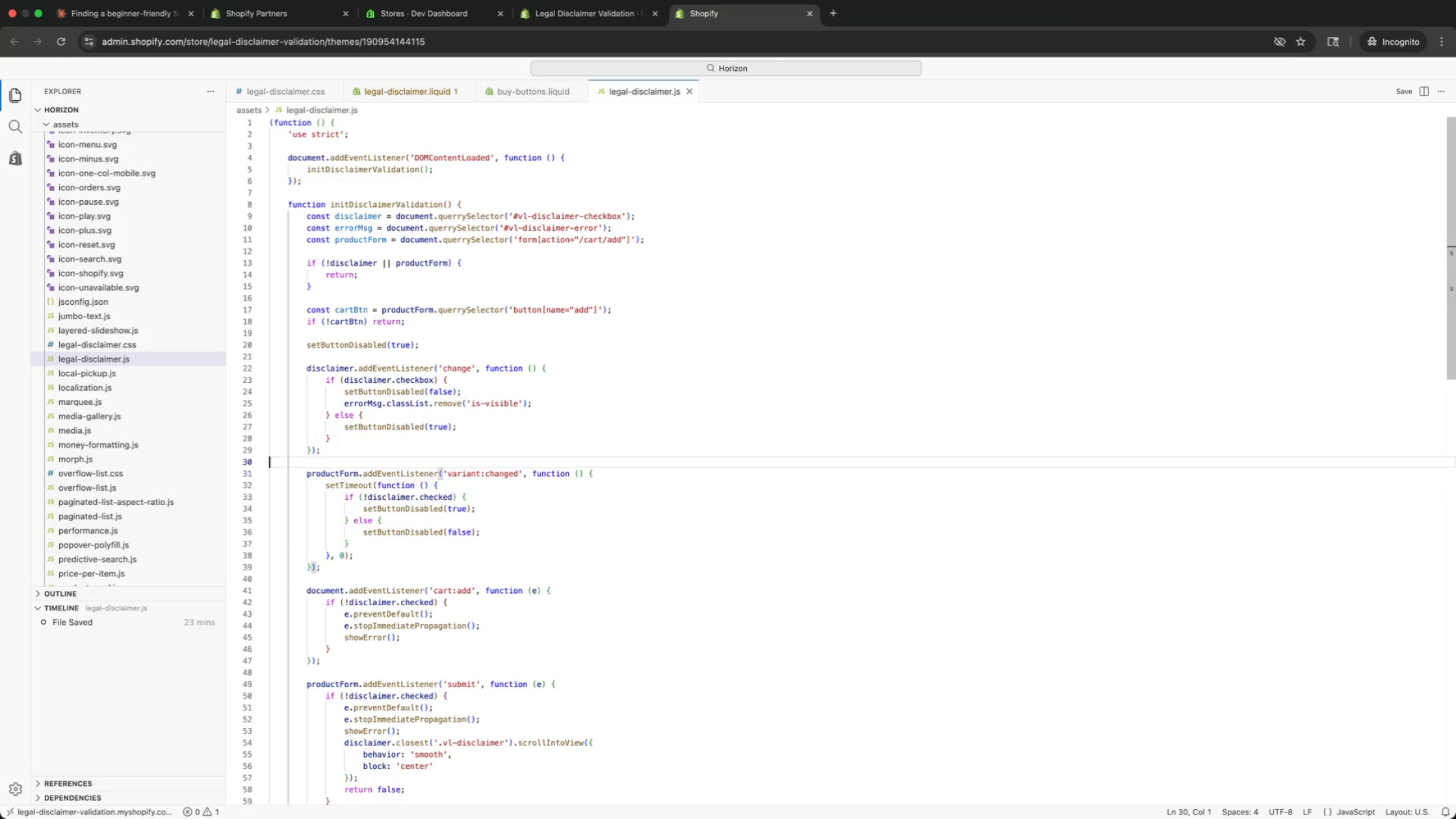 
key(ArrowUp)
 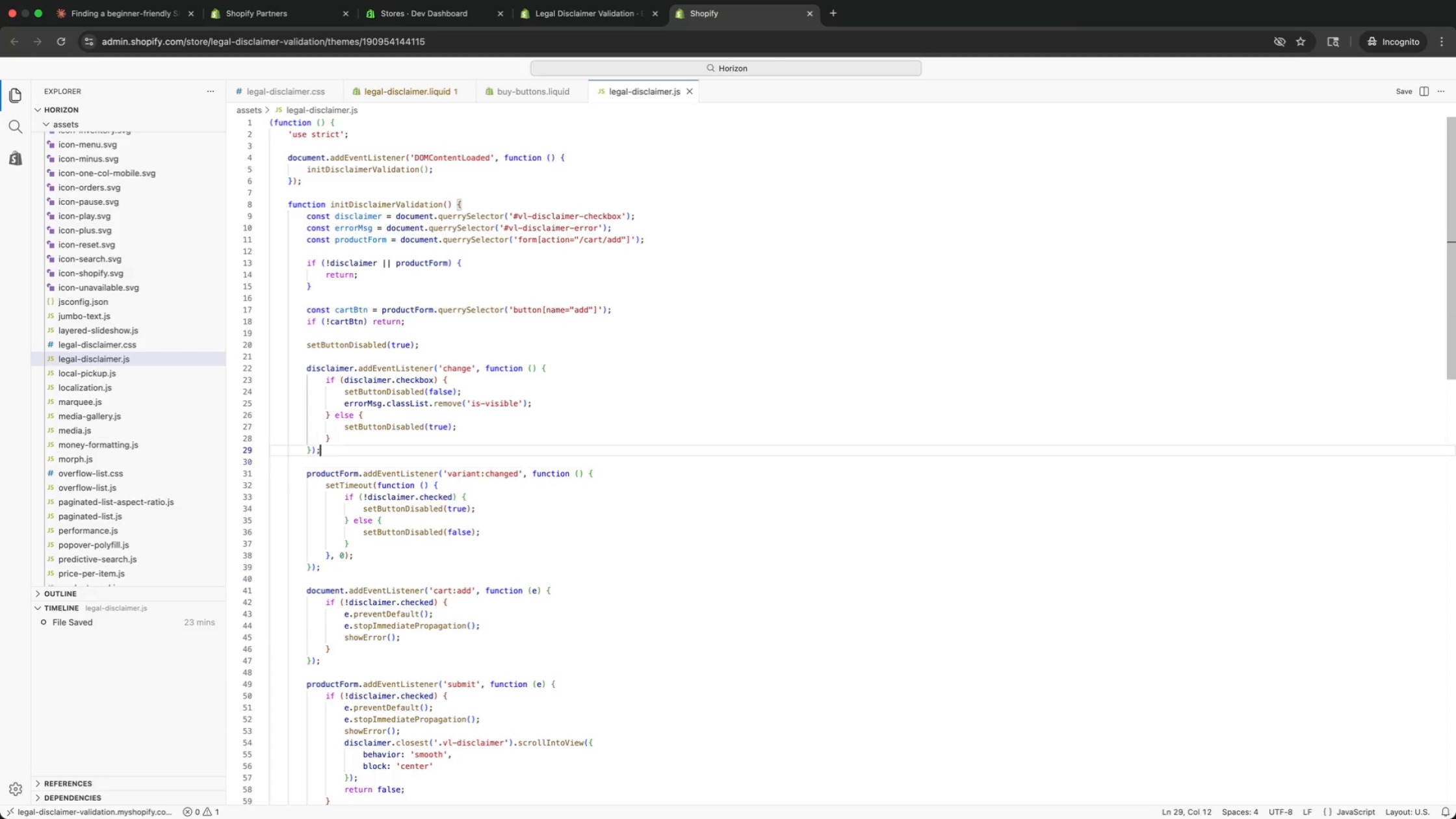 
key(ArrowUp)
 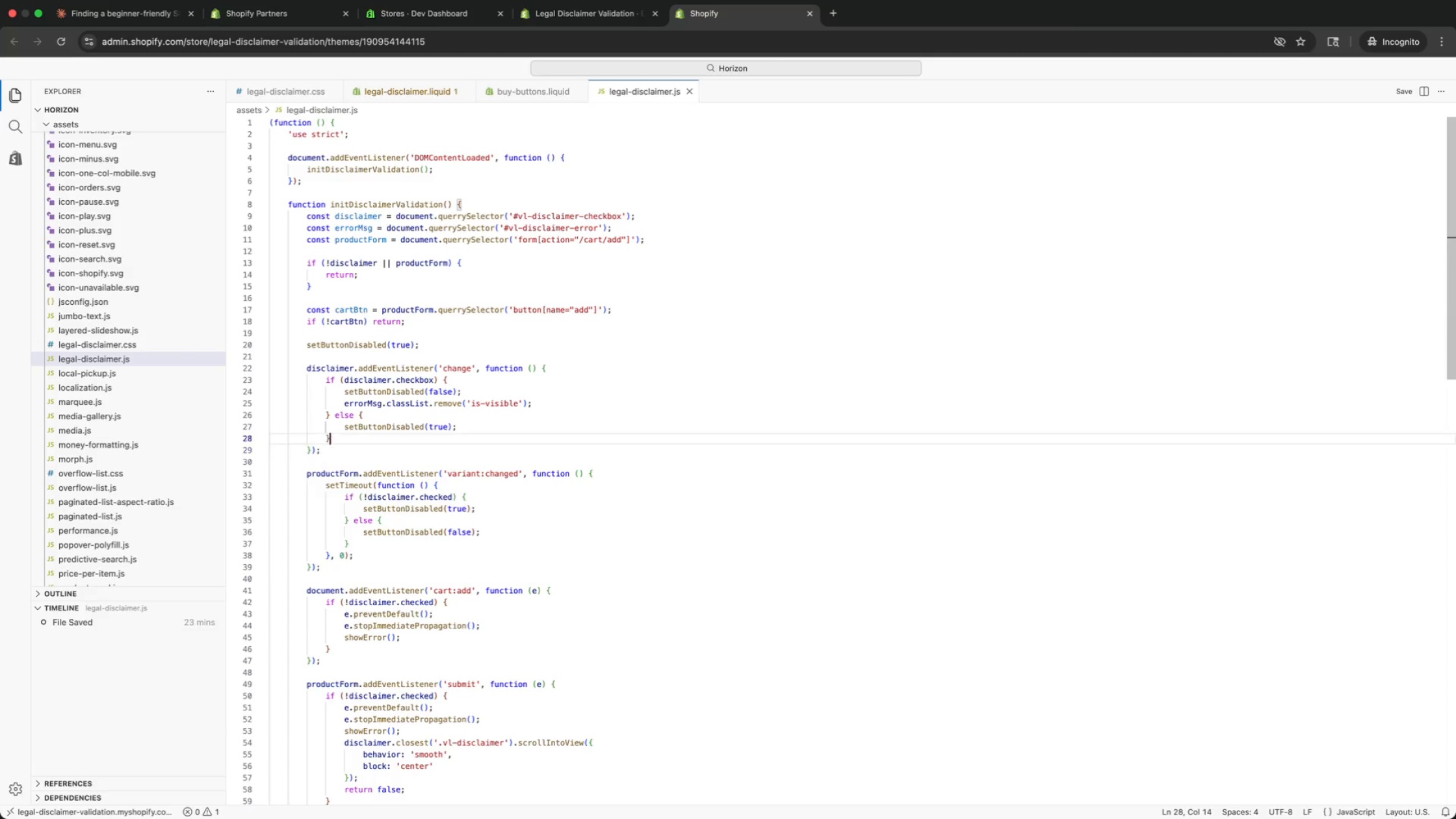 
key(ArrowUp)
 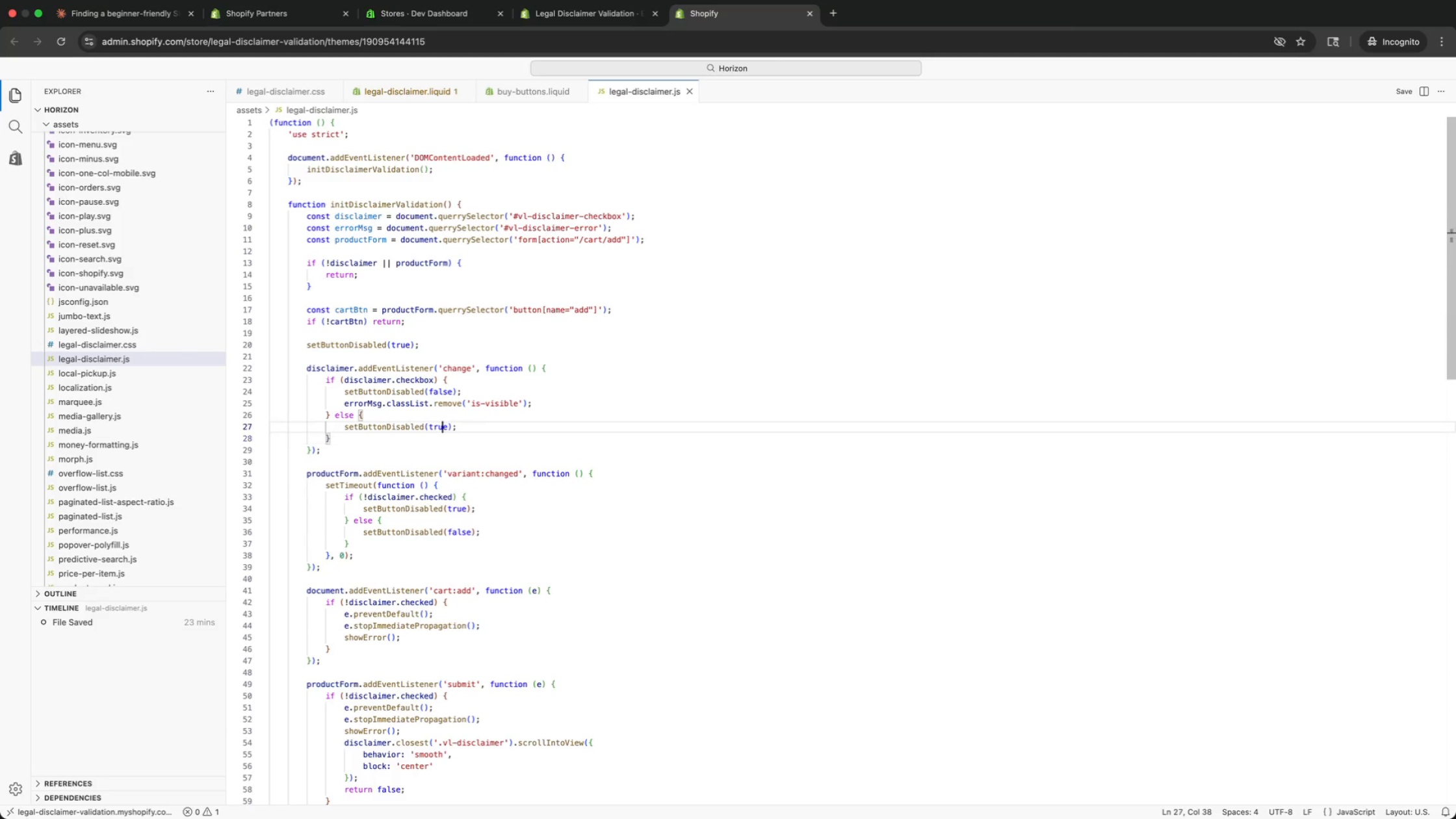 
key(ArrowUp)
 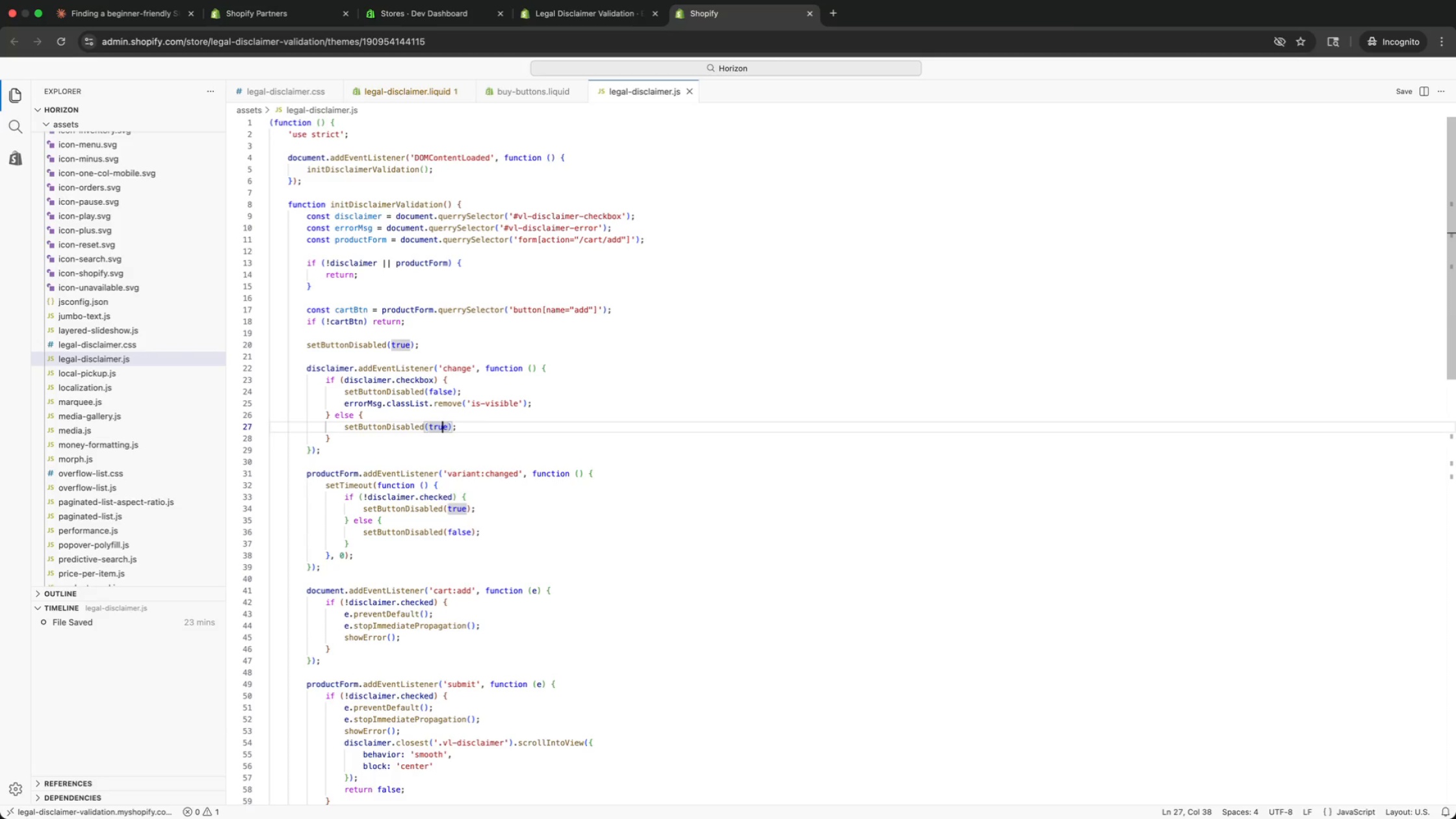 
key(ArrowUp)
 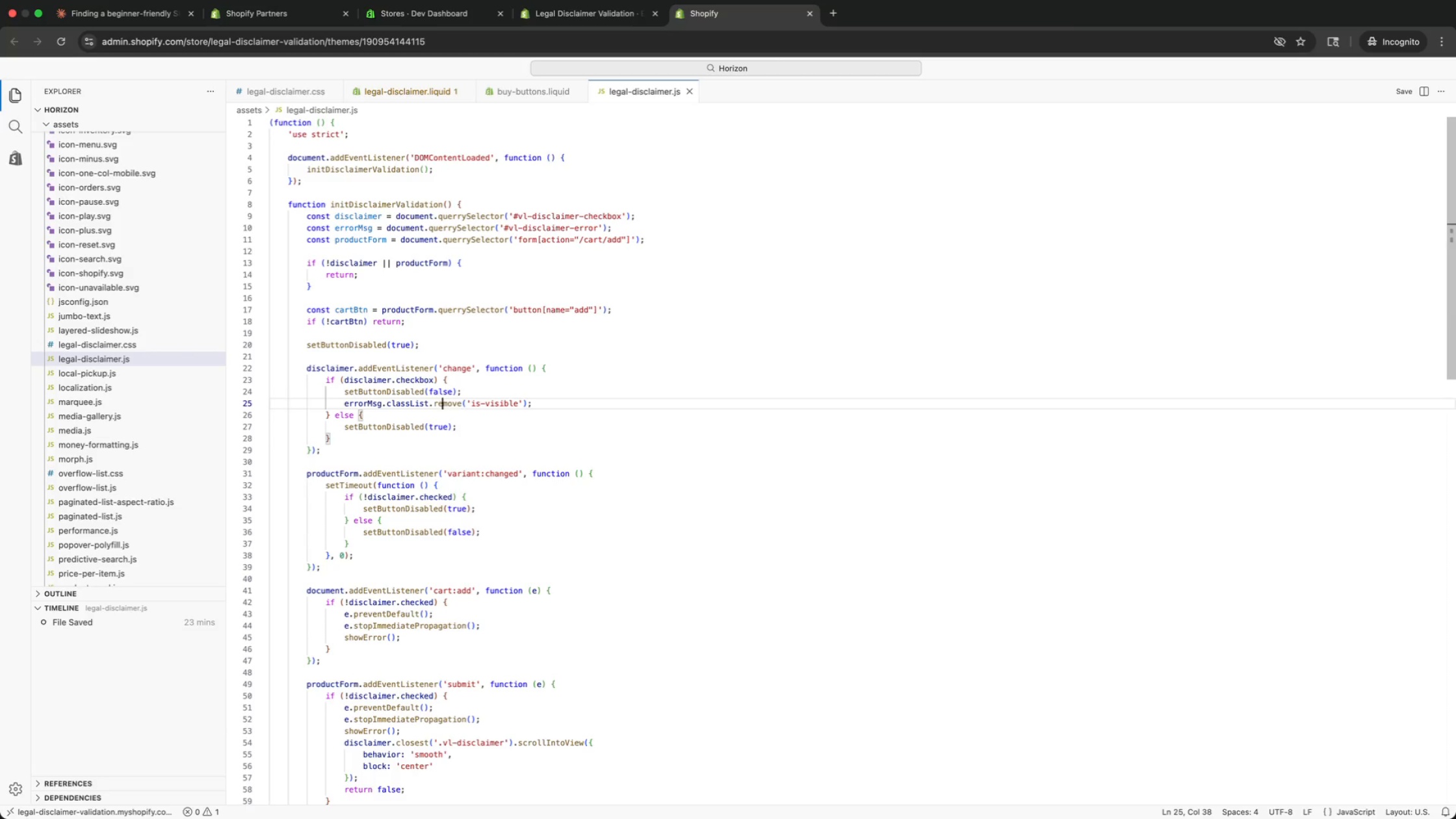 
key(ArrowUp)
 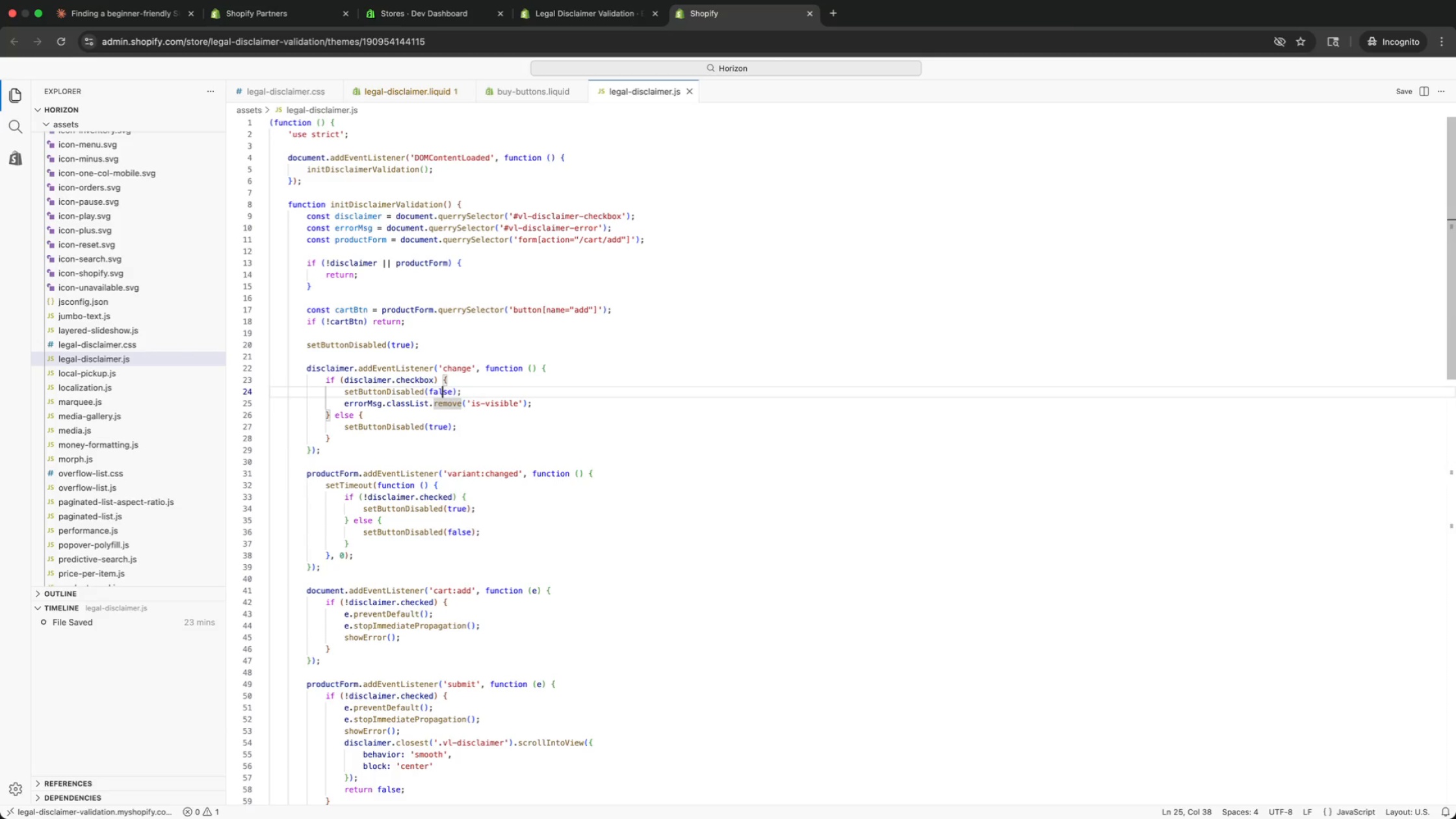 
key(ArrowUp)
 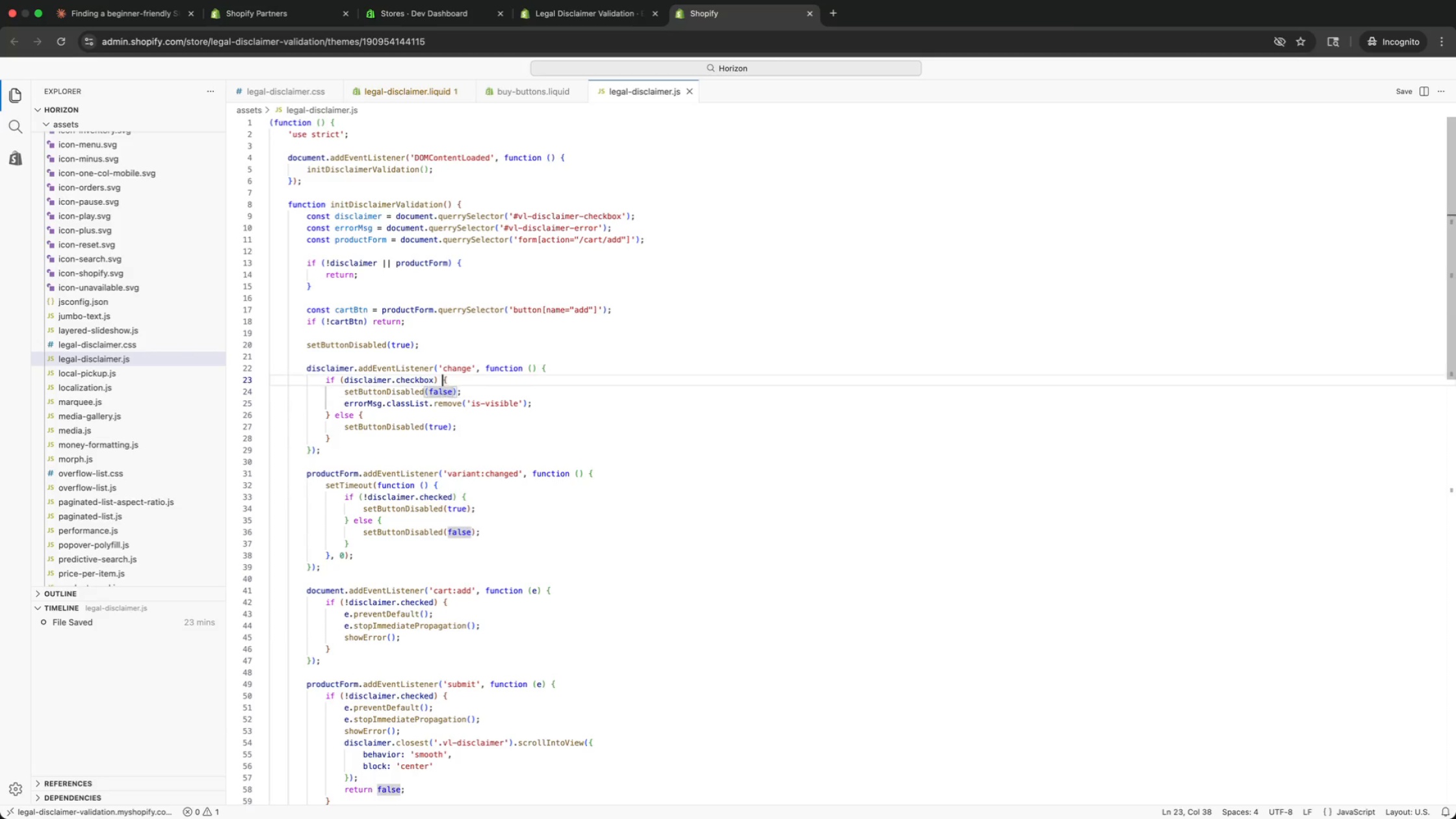 
key(ArrowUp)
 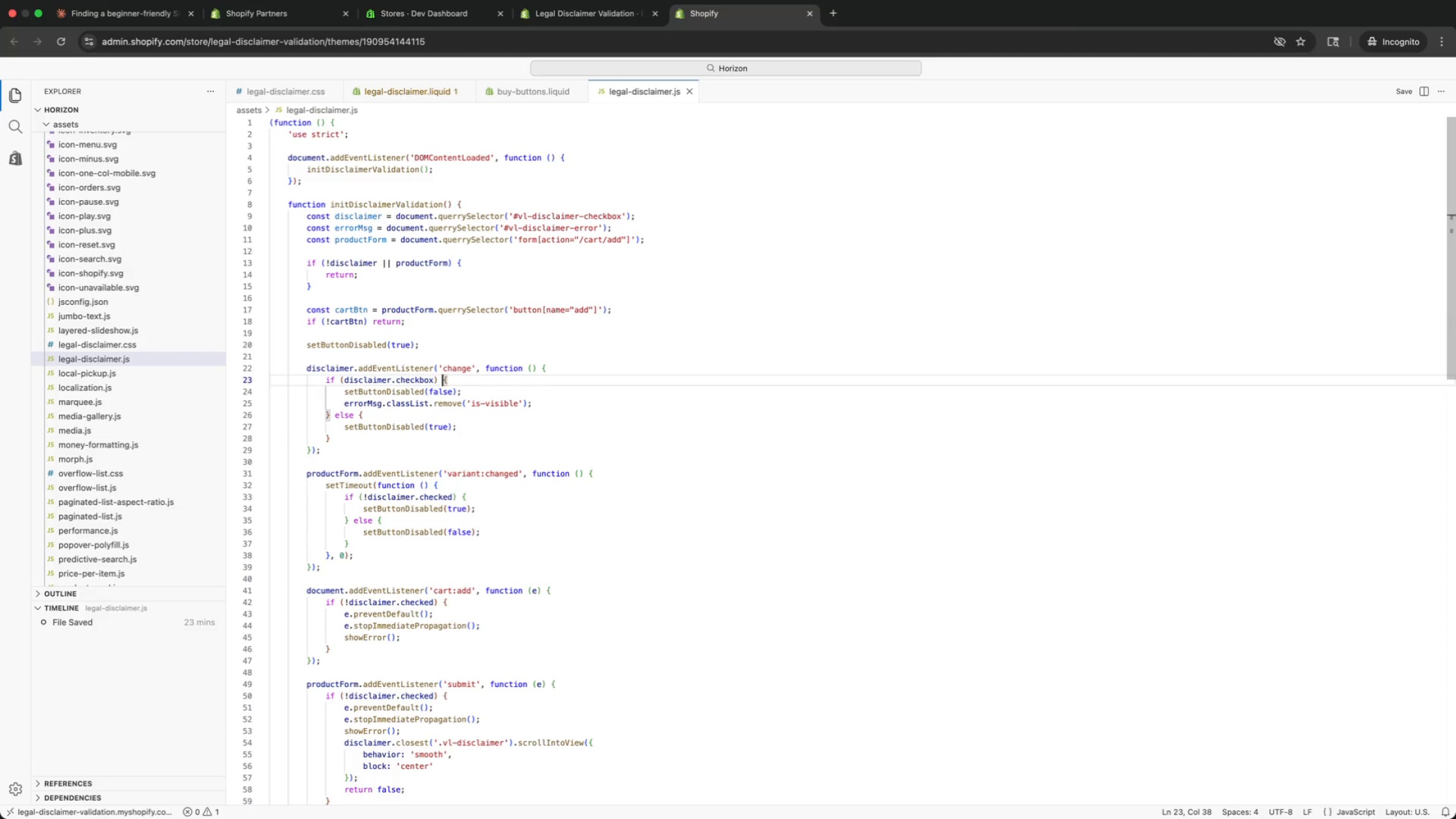 
key(ArrowUp)
 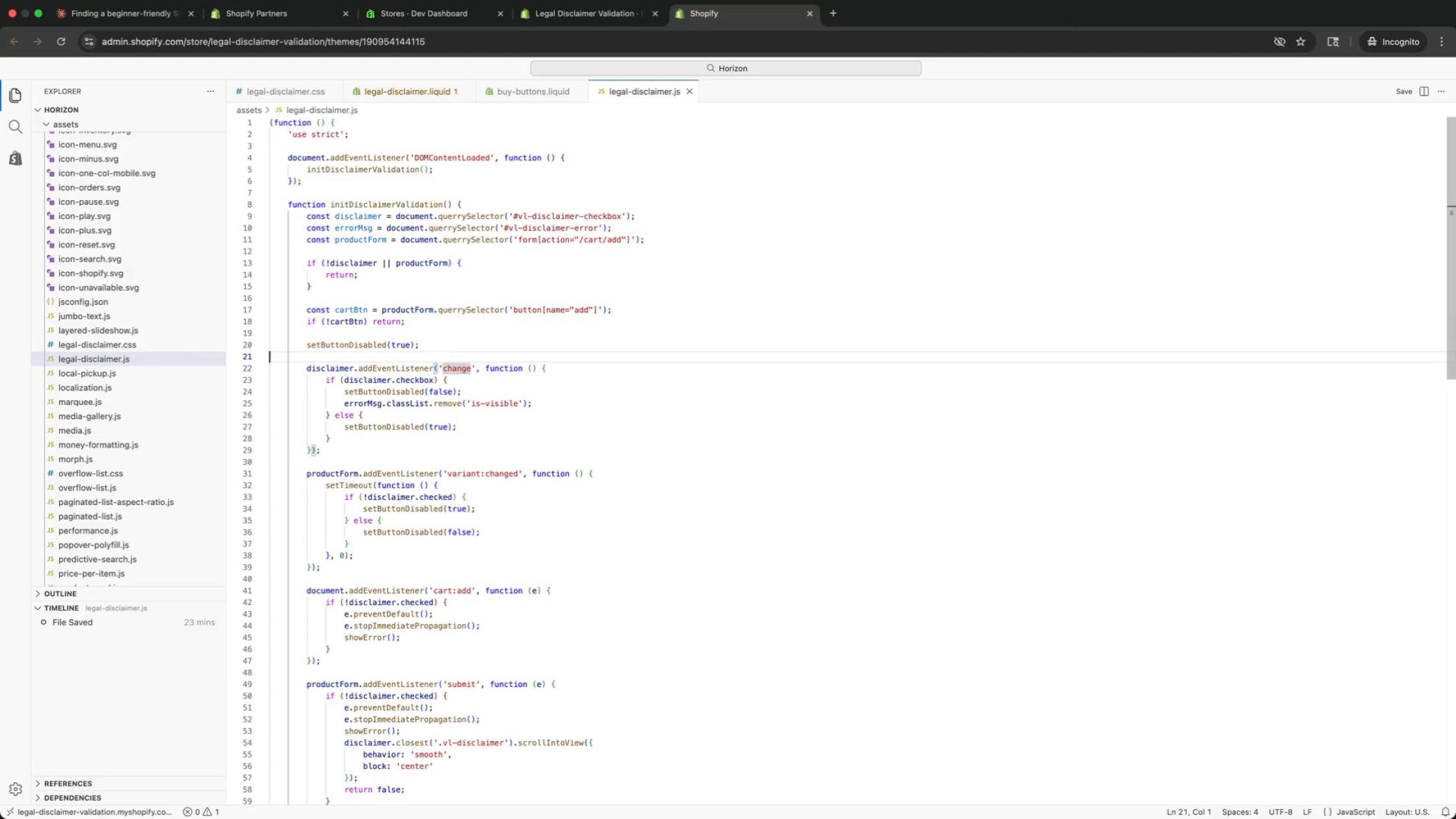 
key(ArrowUp)
 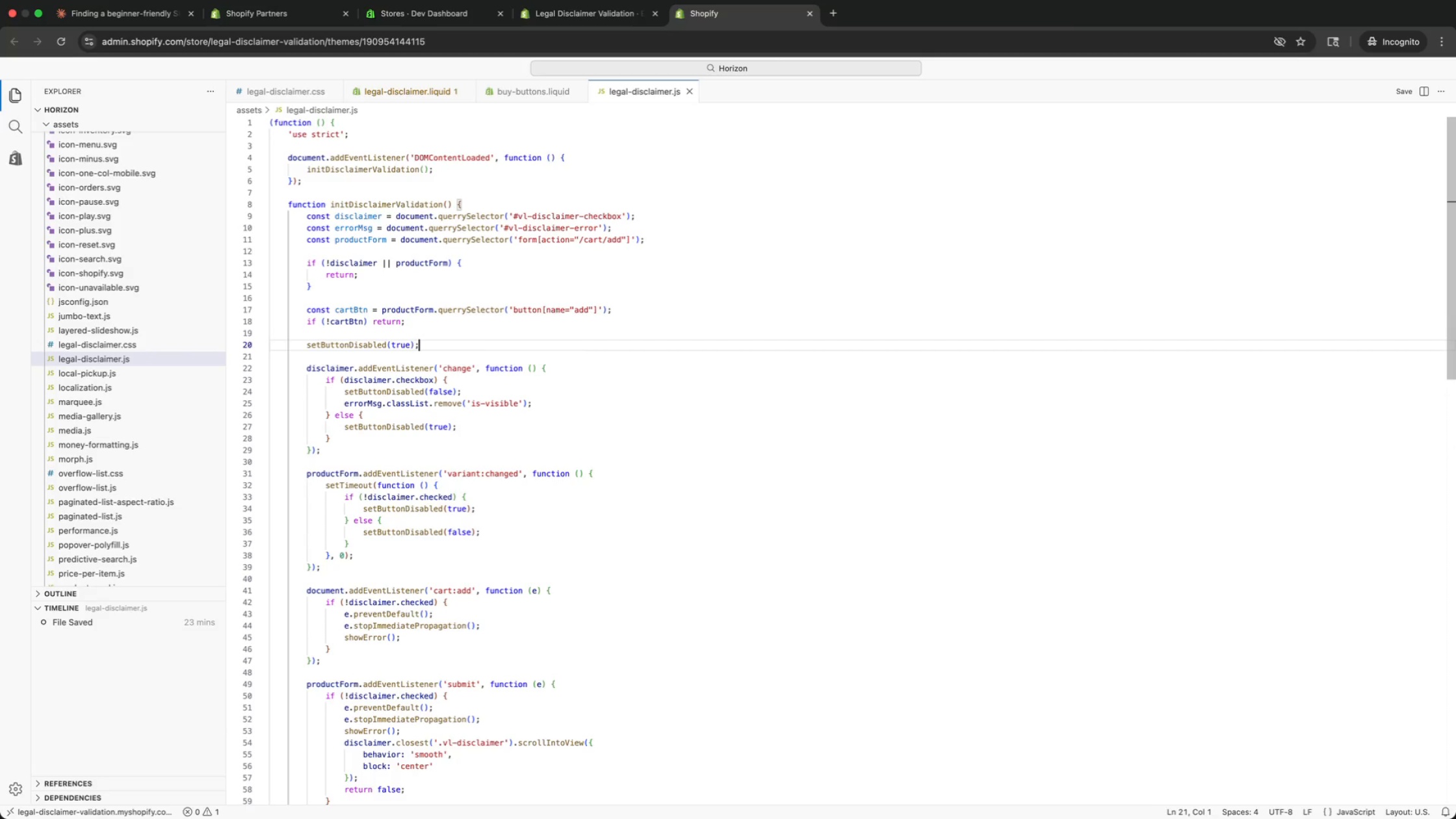 
key(ArrowUp)
 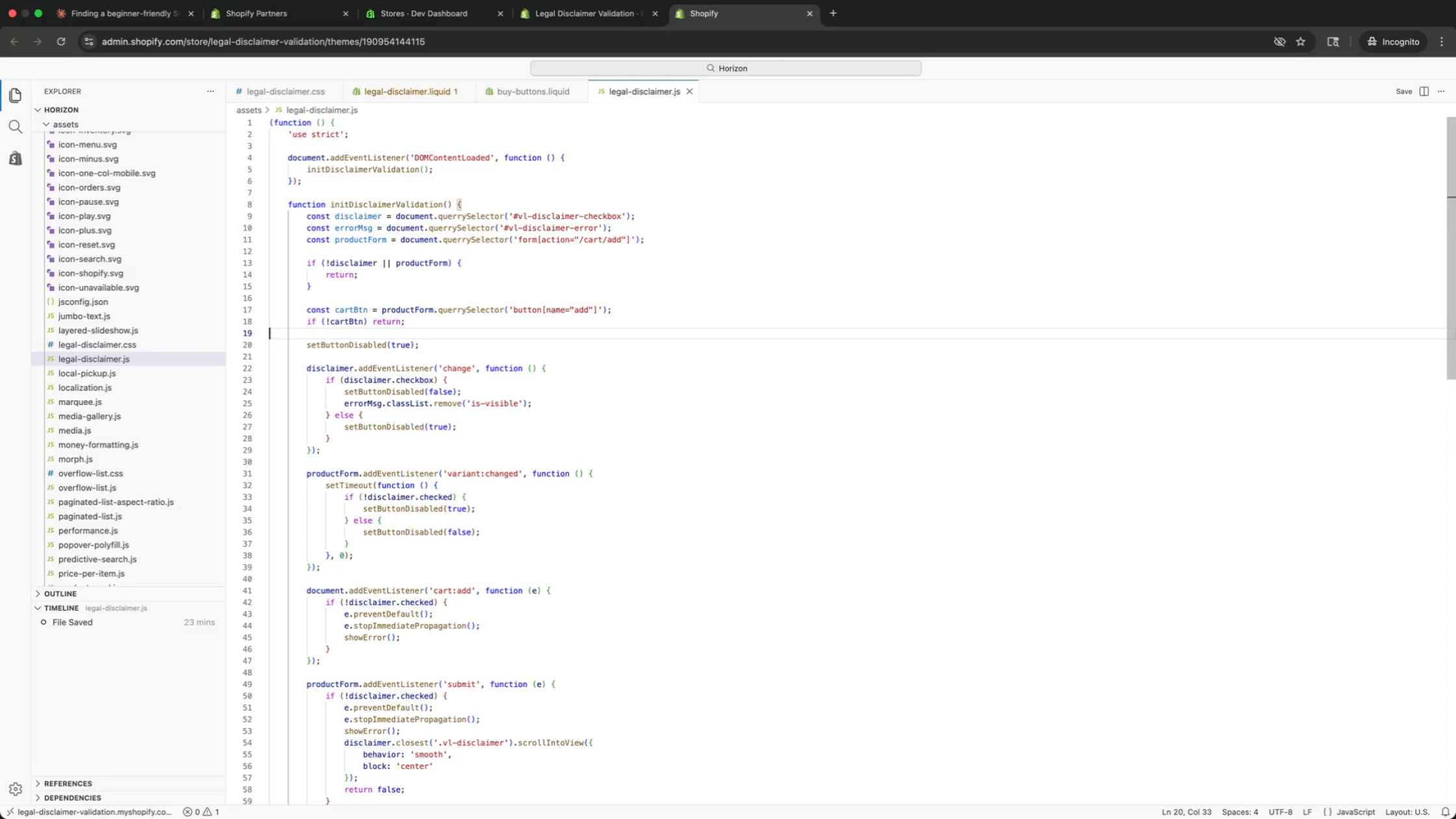 
key(ArrowUp)
 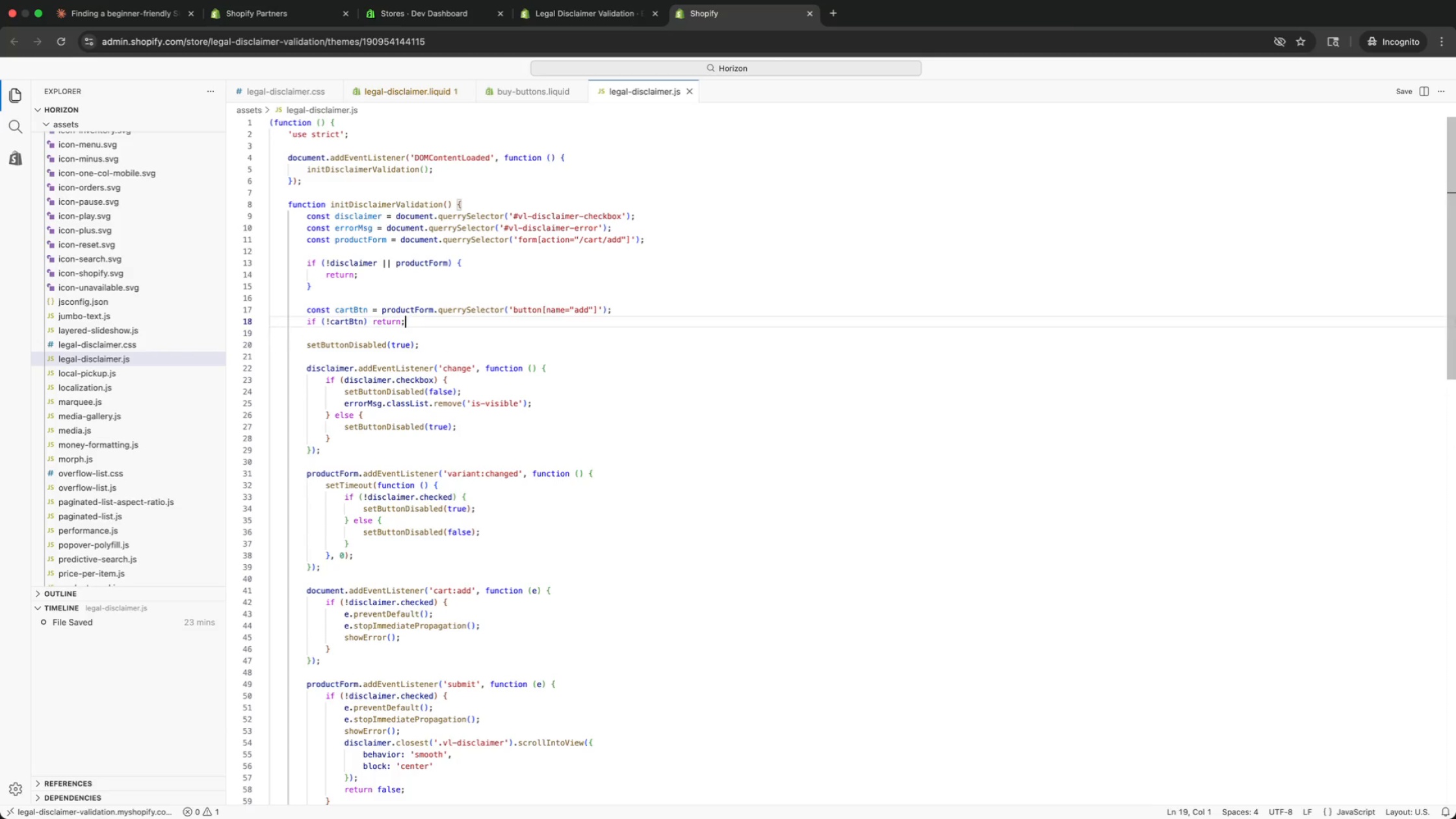 
key(ArrowUp)
 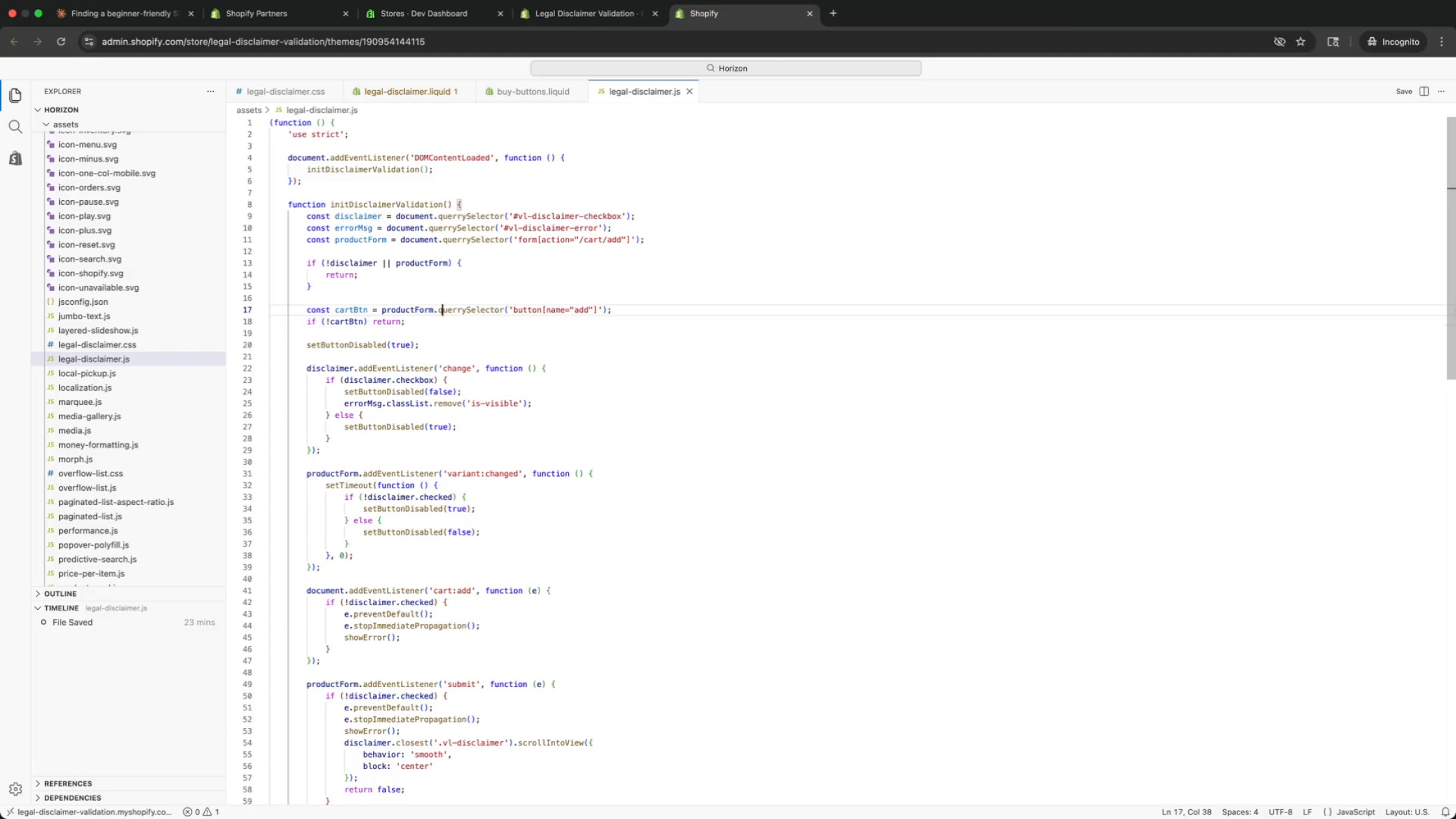 
key(ArrowUp)
 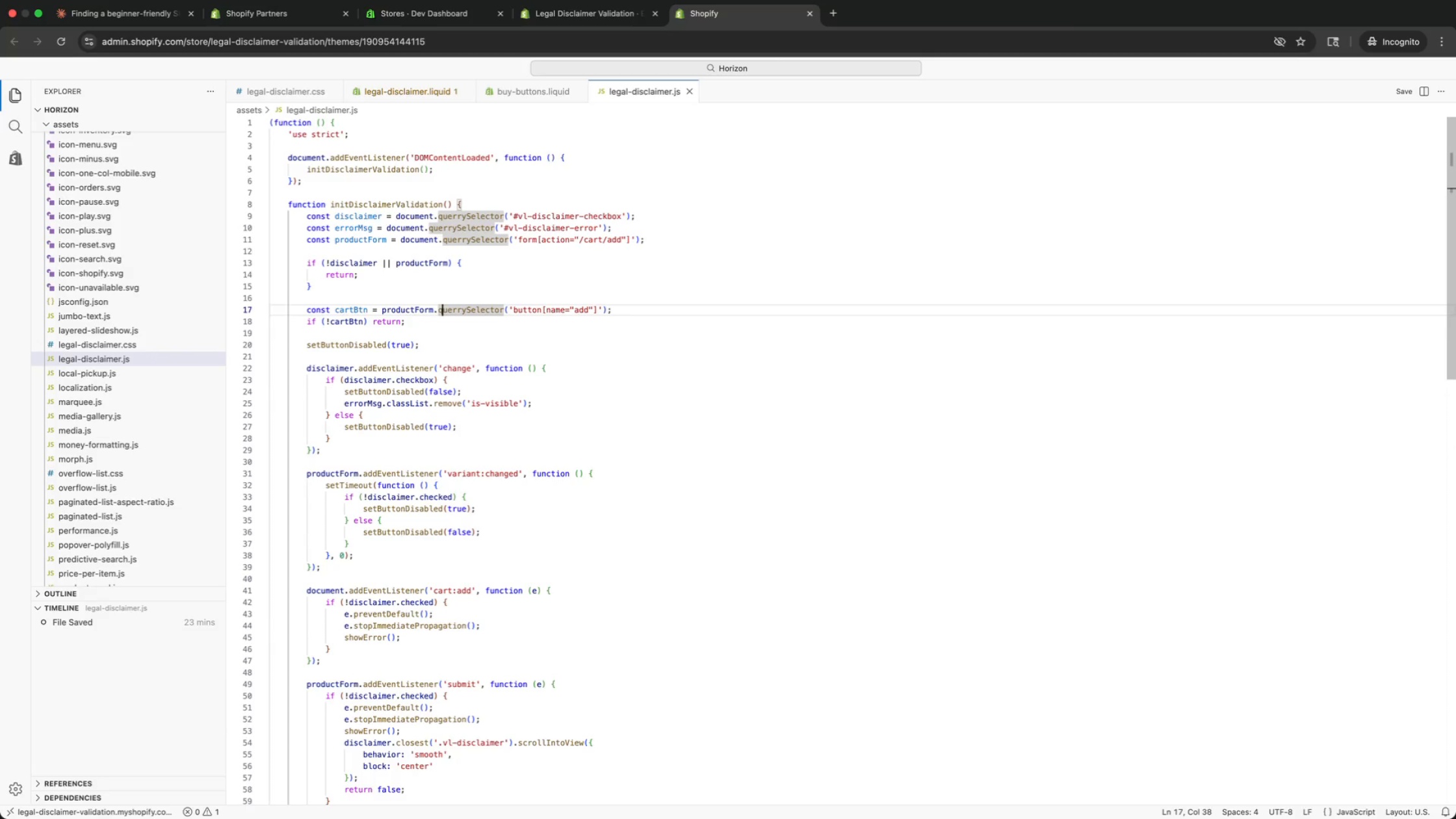 
key(ArrowUp)
 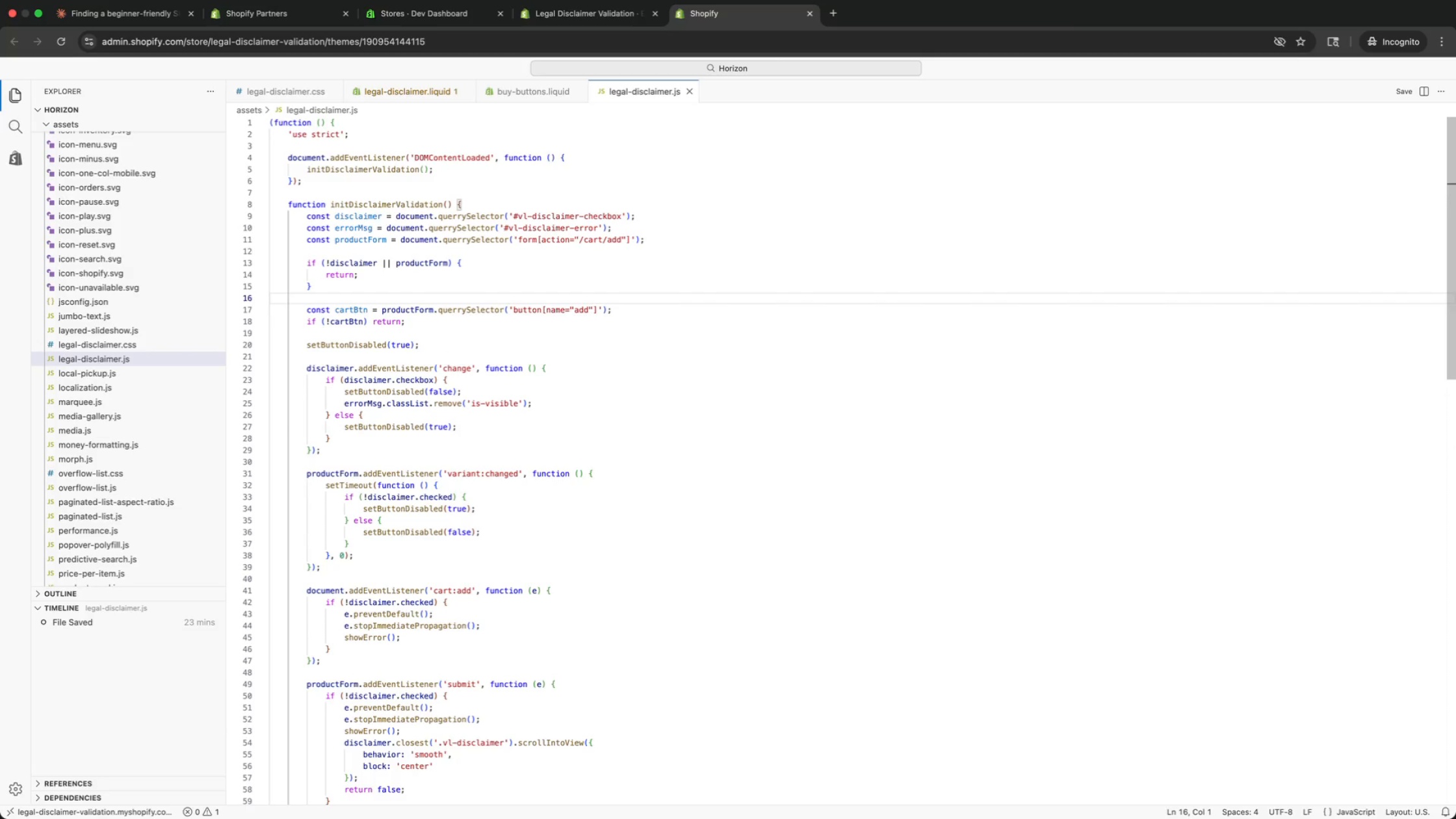 
key(ArrowUp)
 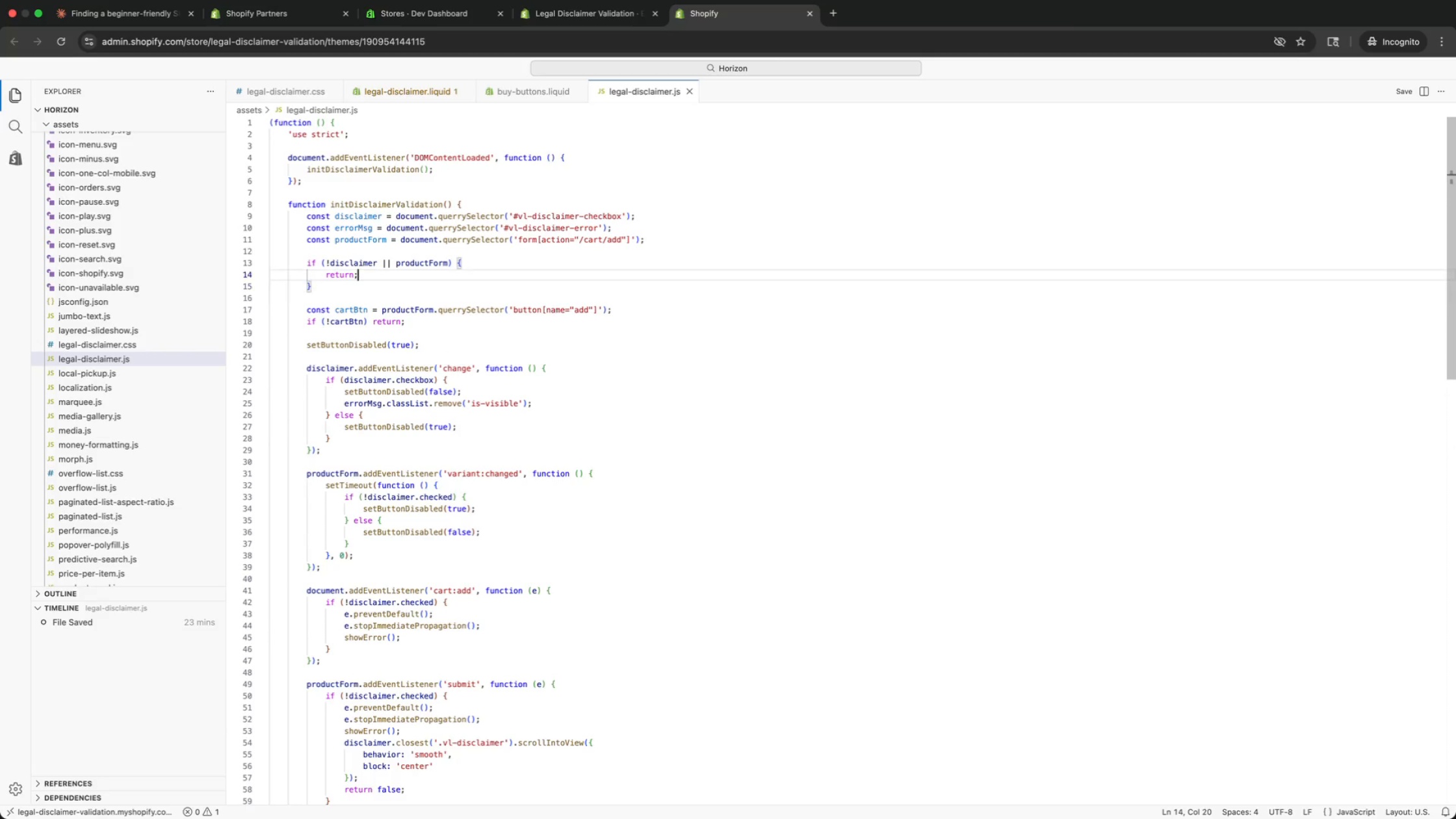 
key(ArrowUp)
 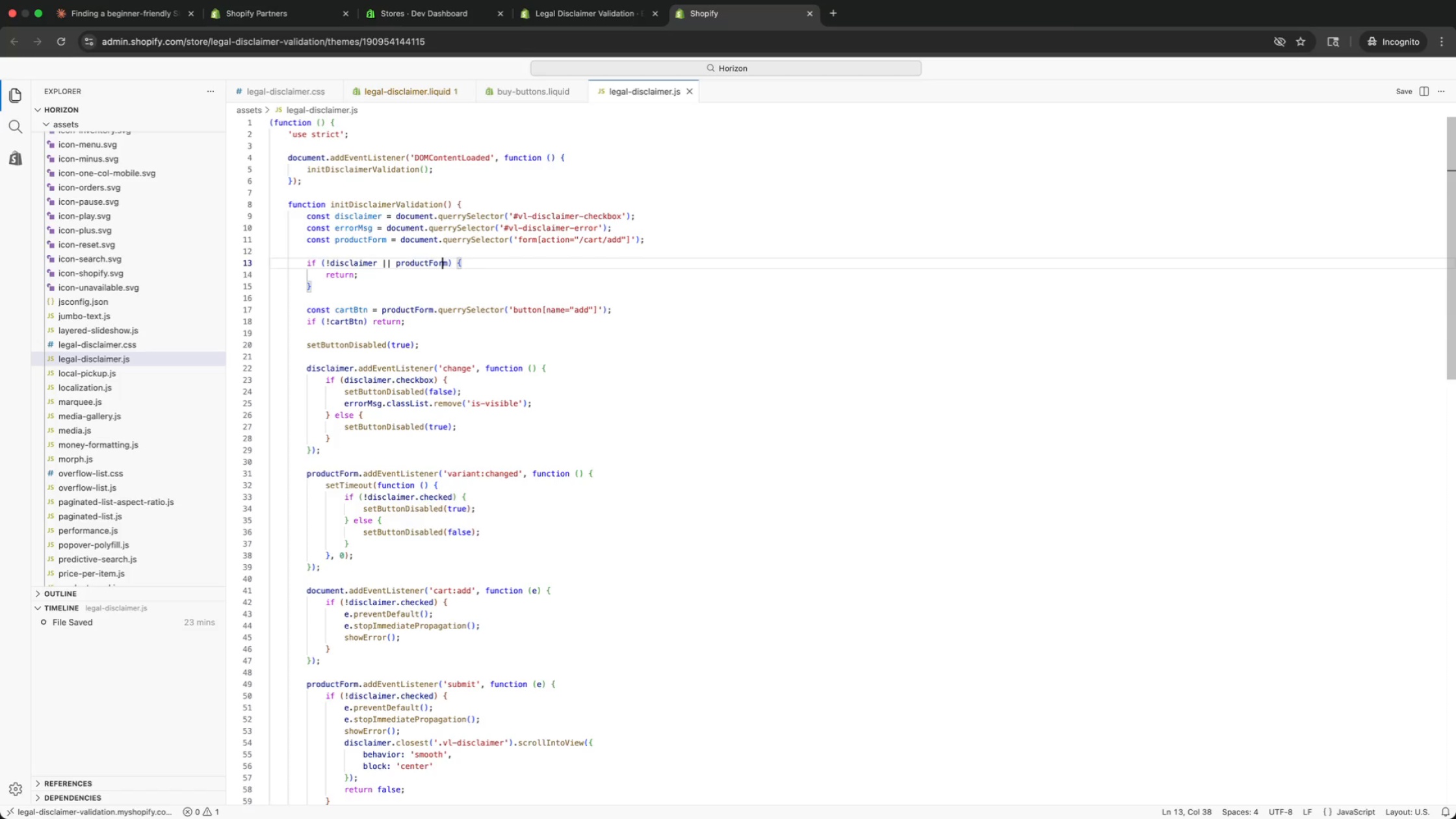 
key(ArrowUp)
 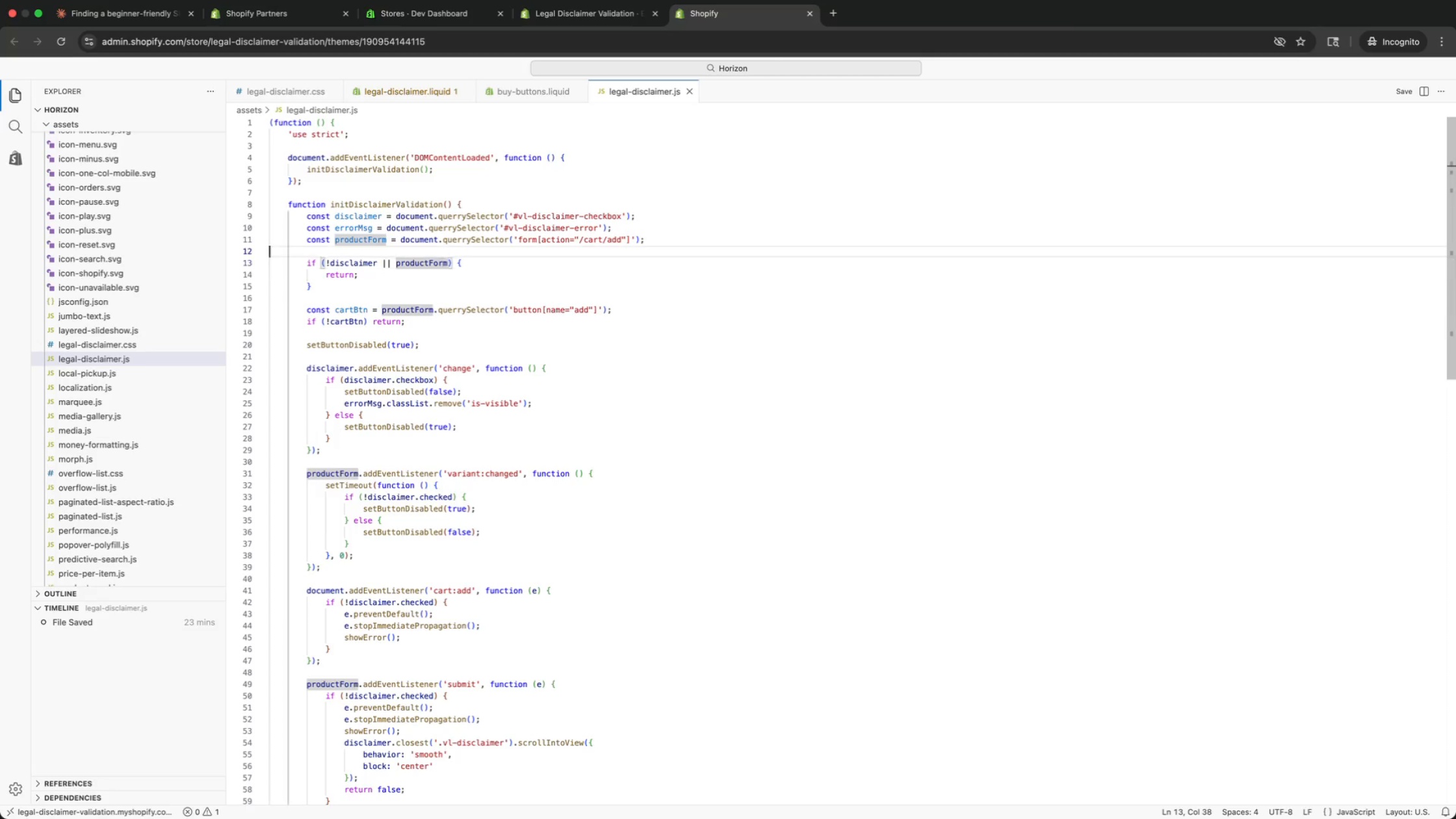 
key(ArrowUp)
 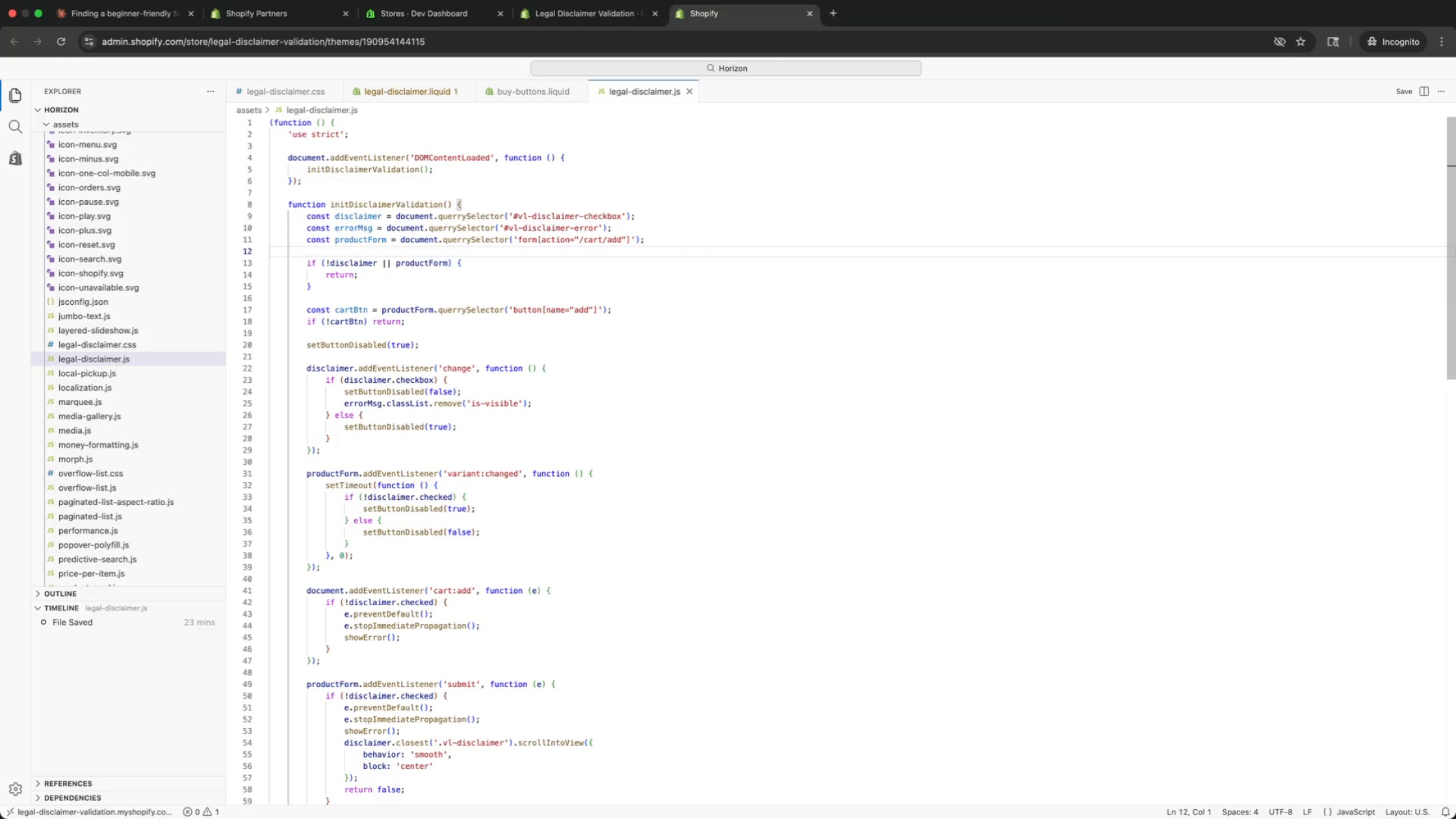 
key(ArrowUp)
 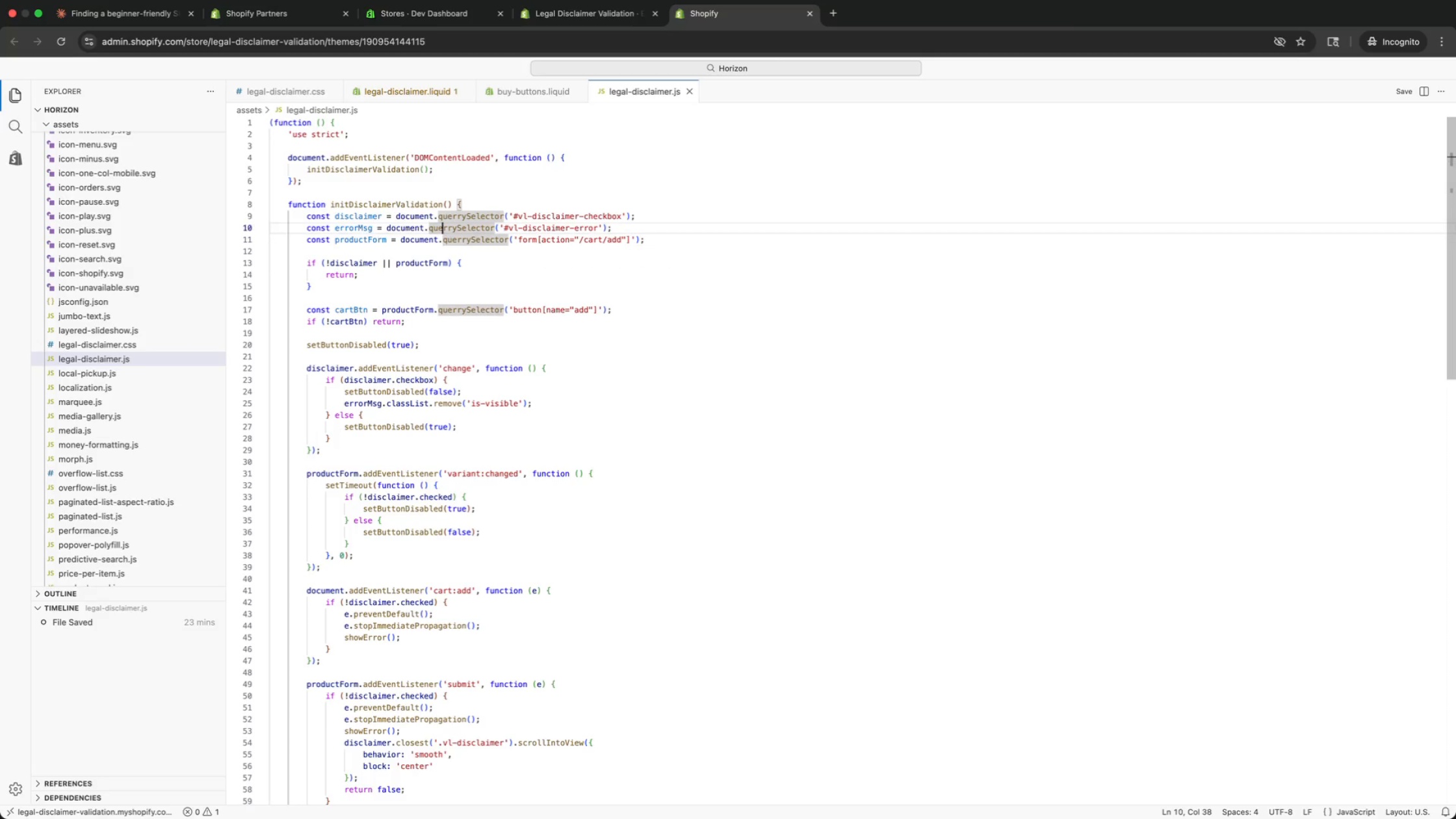 
key(ArrowUp)
 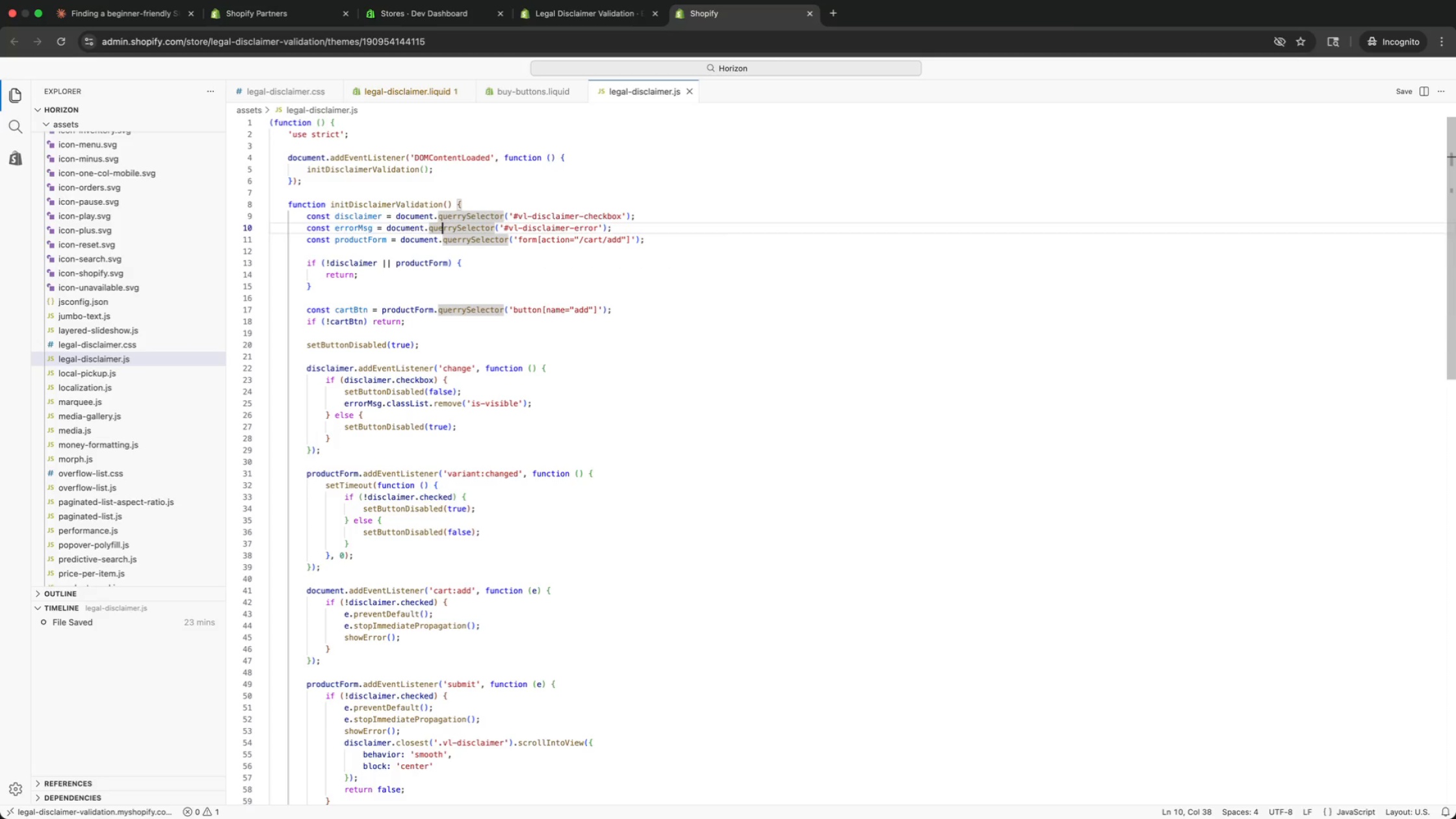 
key(ArrowUp)
 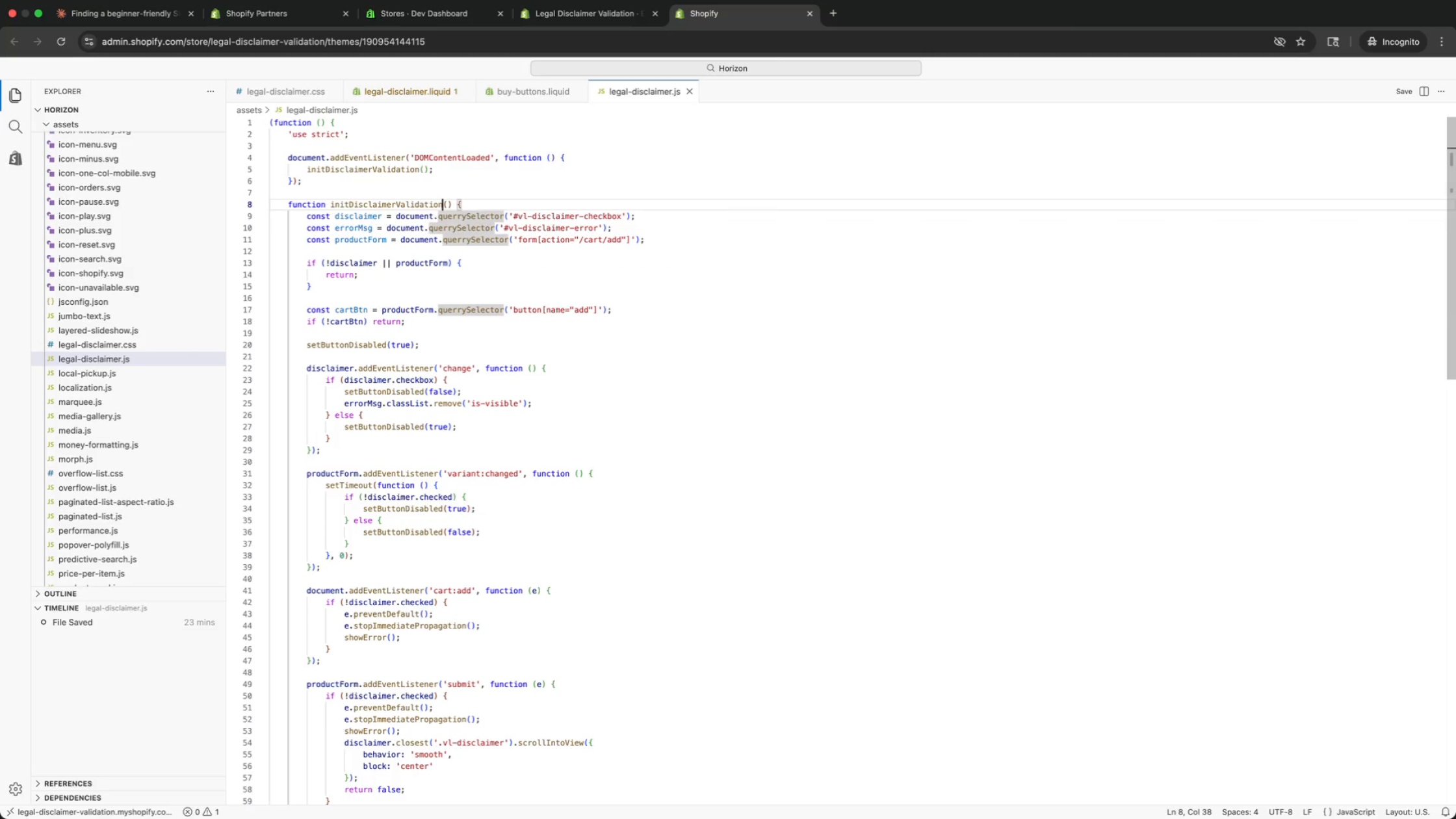 
key(ArrowUp)
 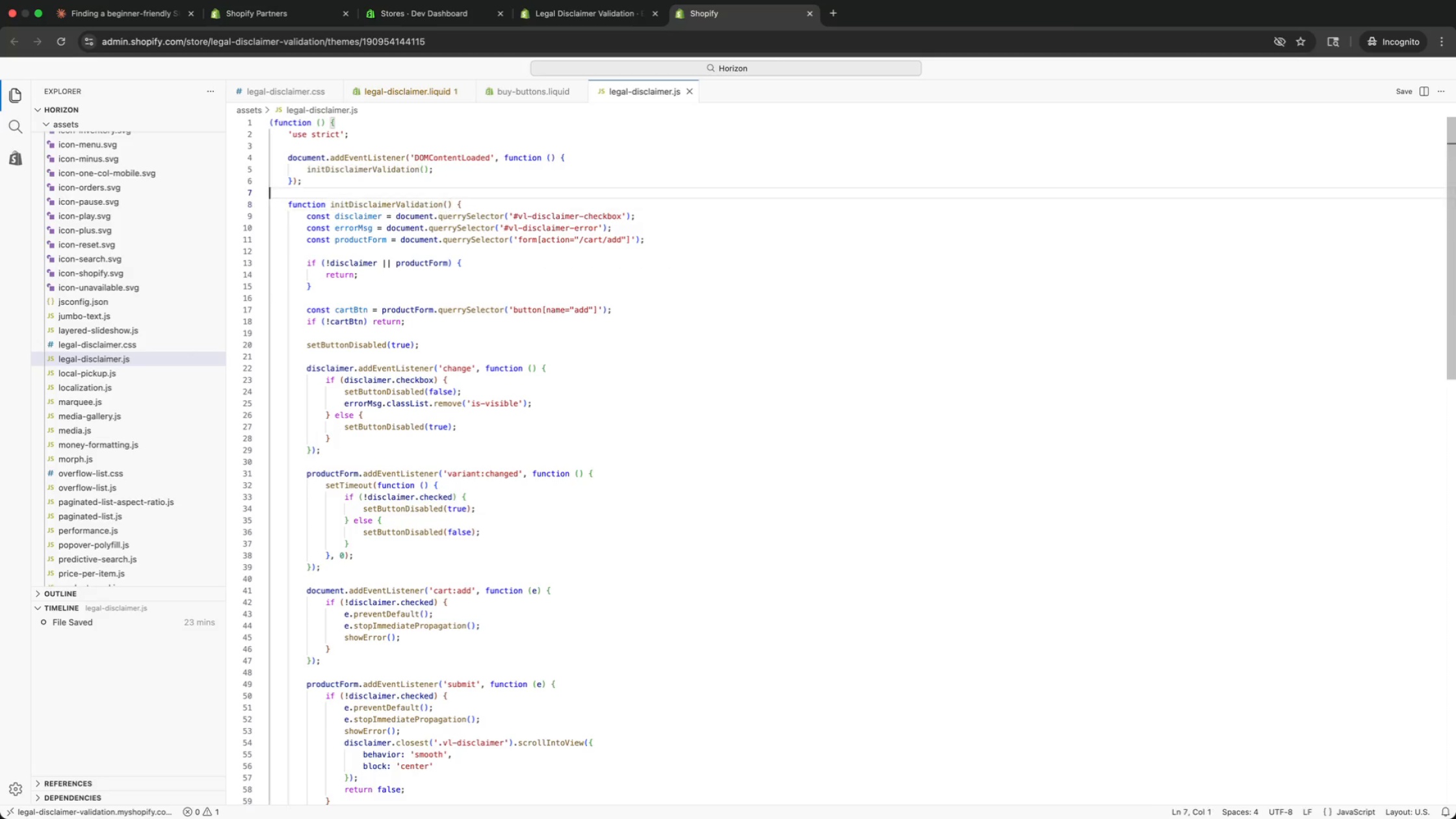 
key(ArrowUp)
 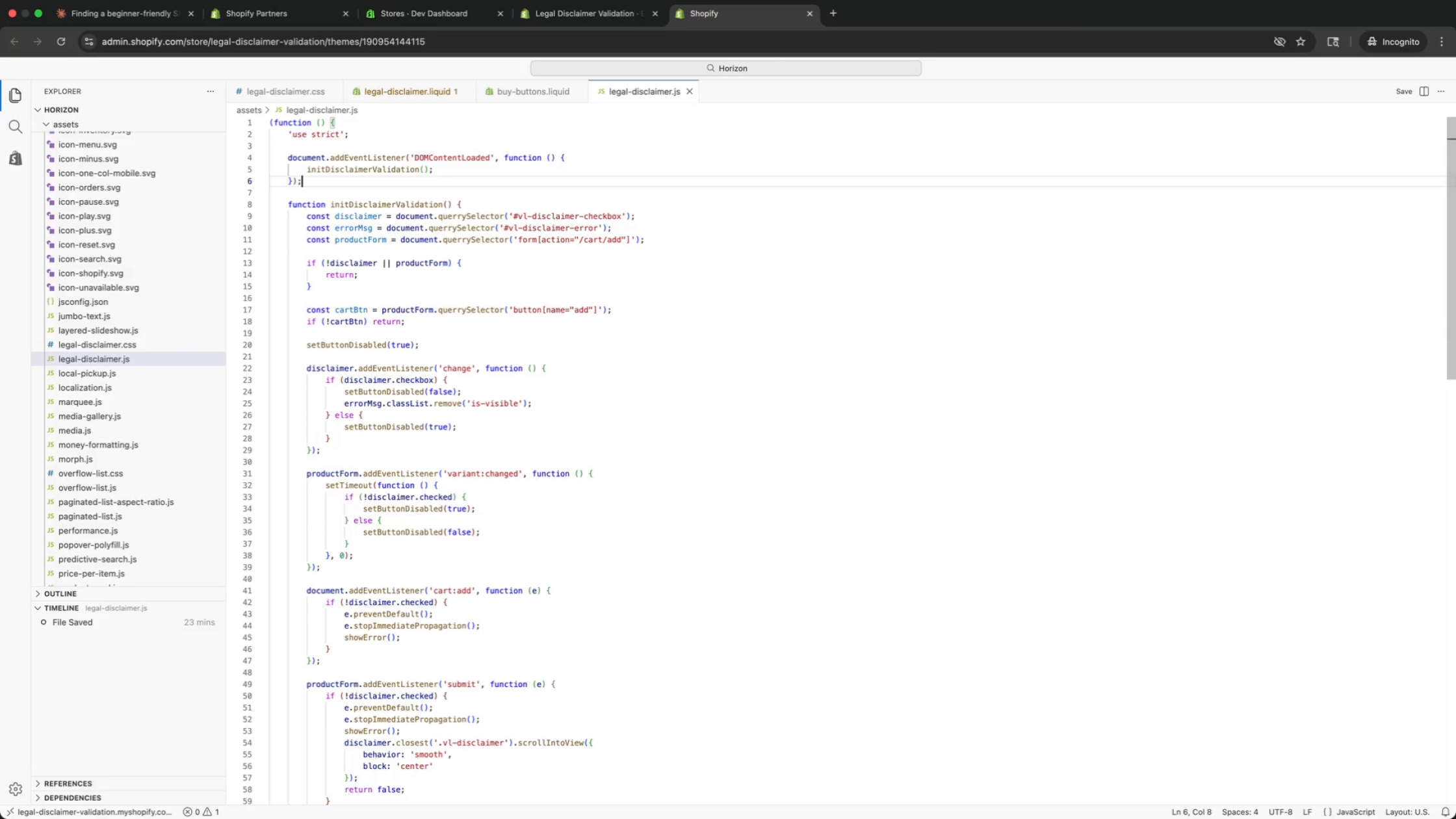 
key(ArrowUp)
 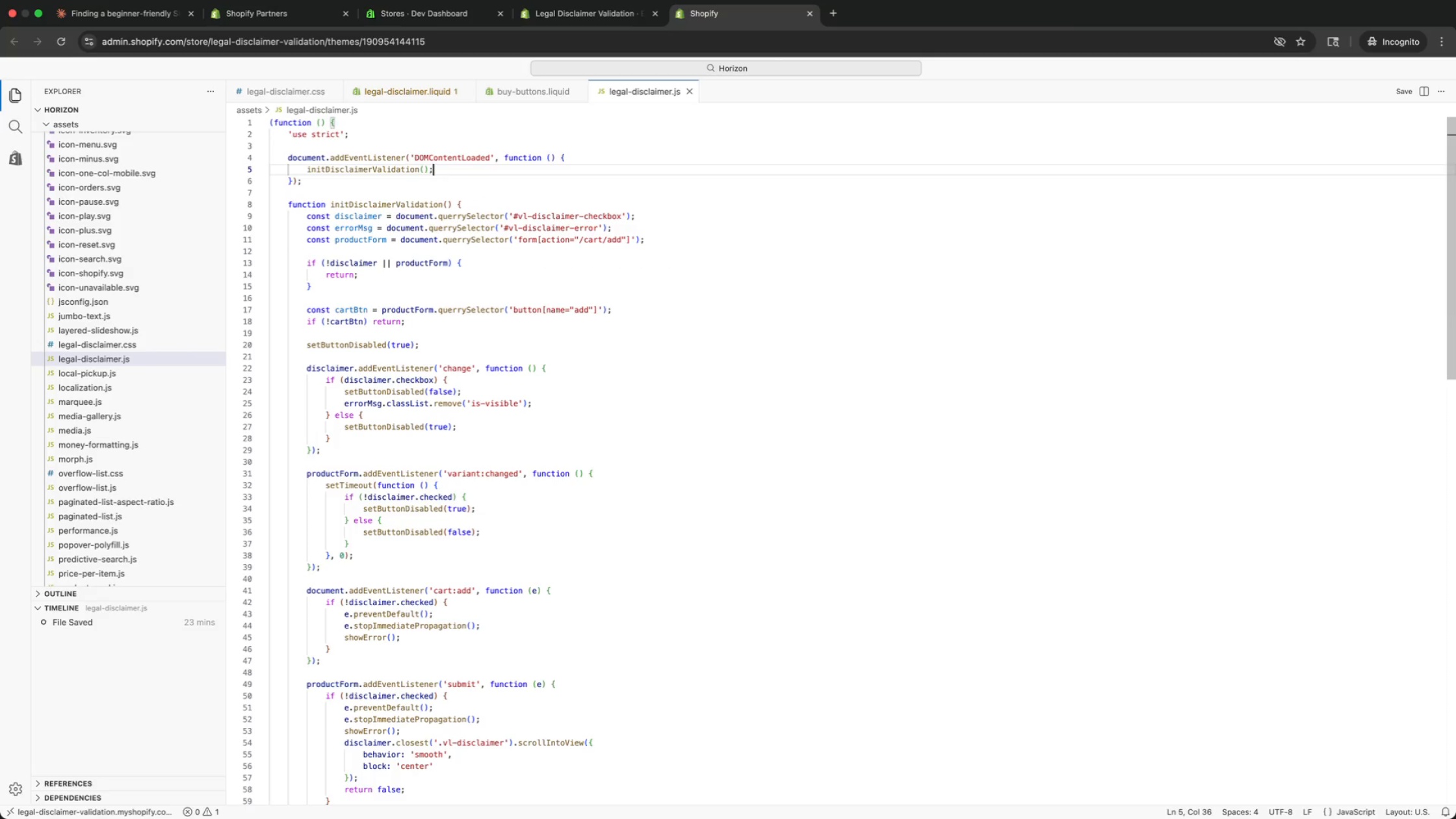 
key(ArrowUp)
 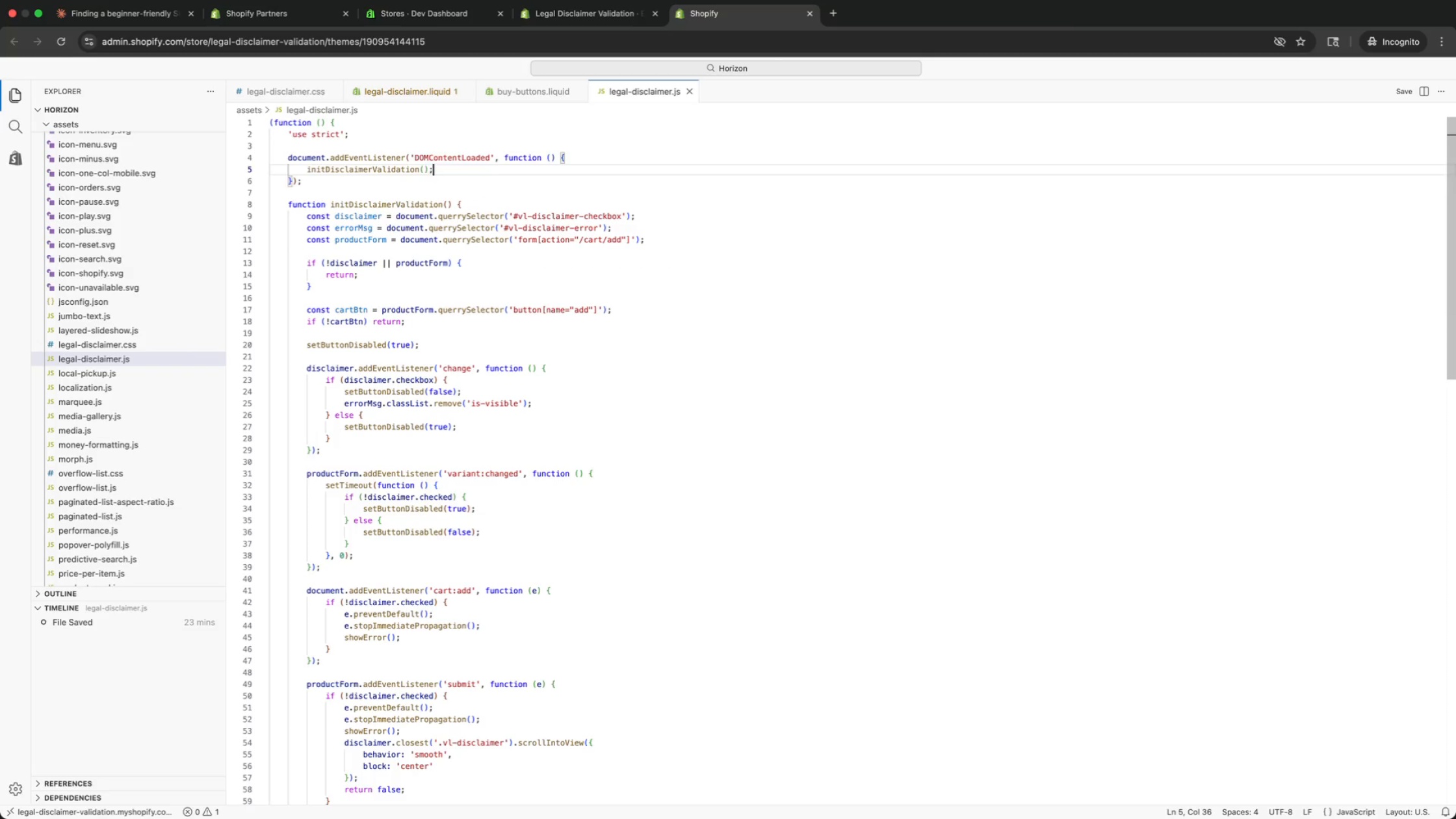 
key(ArrowUp)
 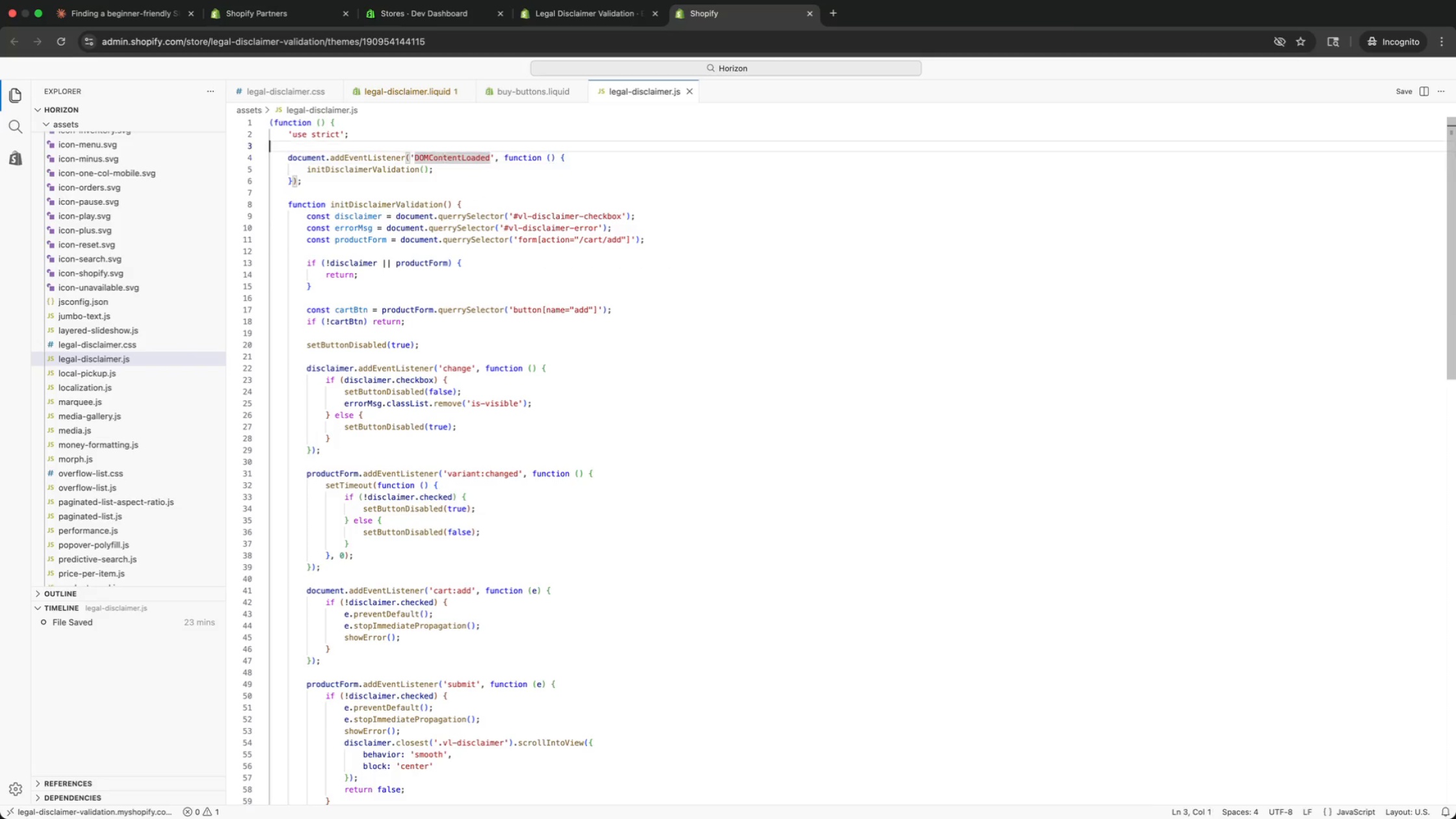 
key(ArrowUp)
 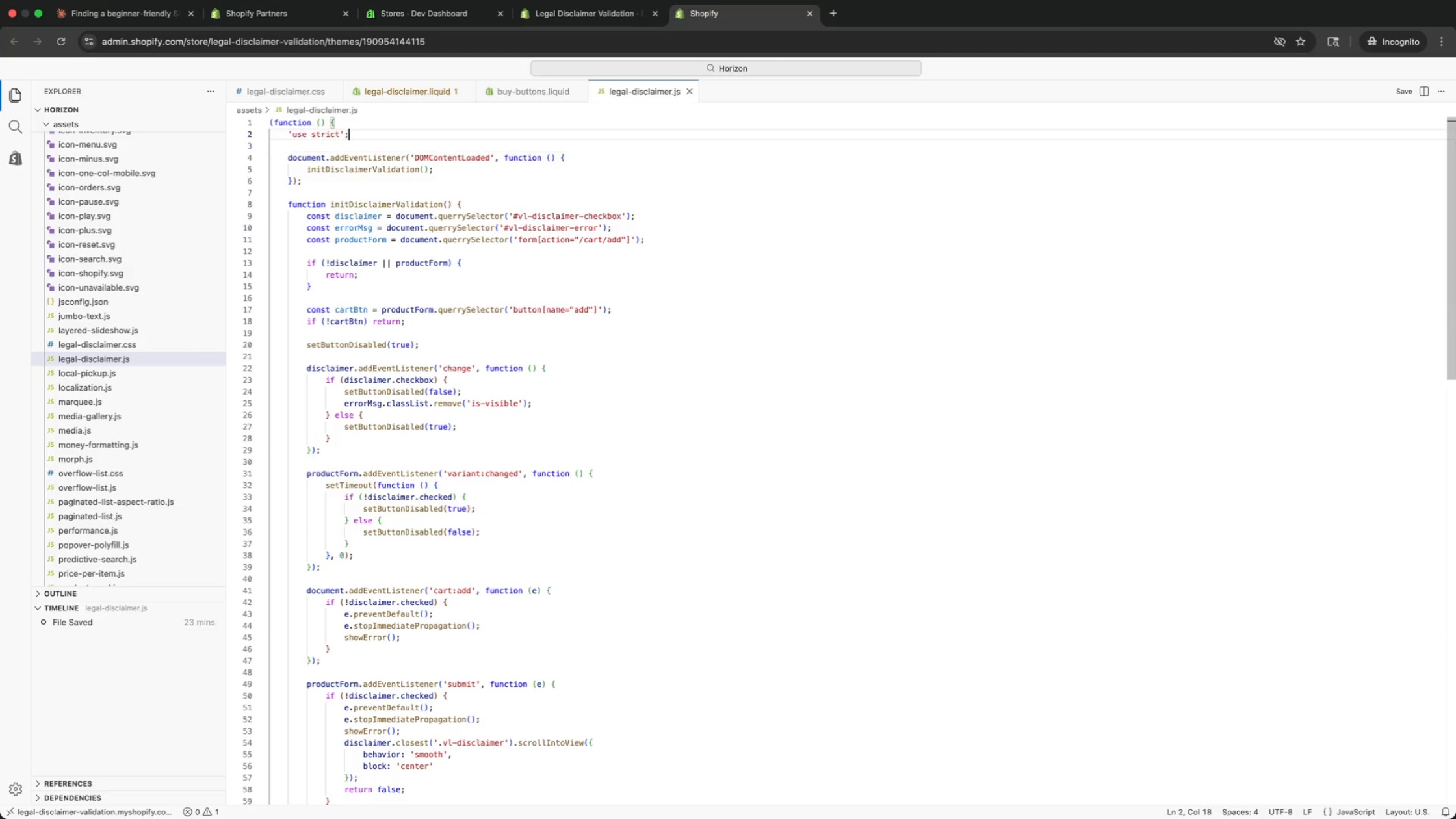 
key(ArrowUp)
 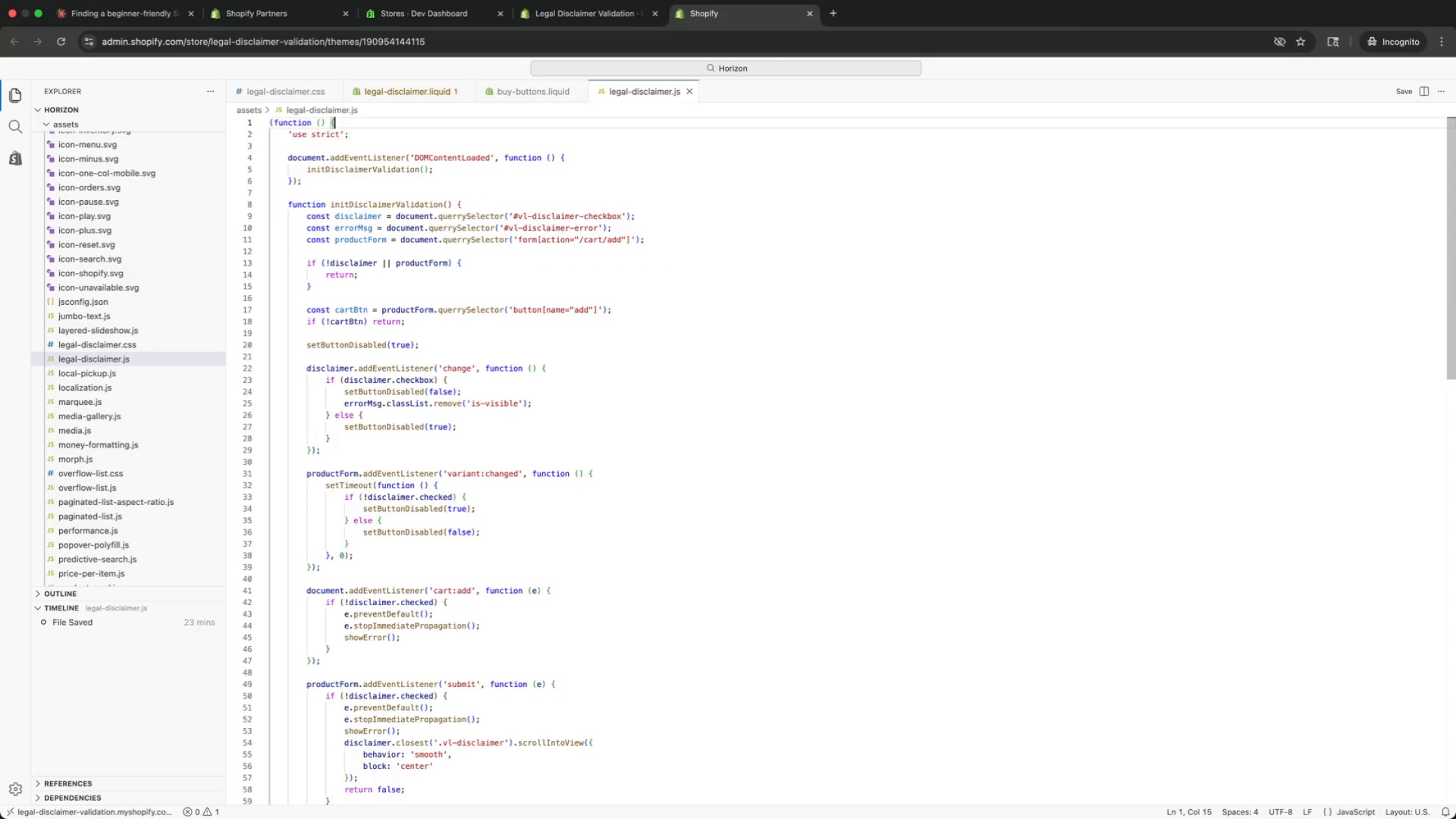 
key(ArrowUp)
 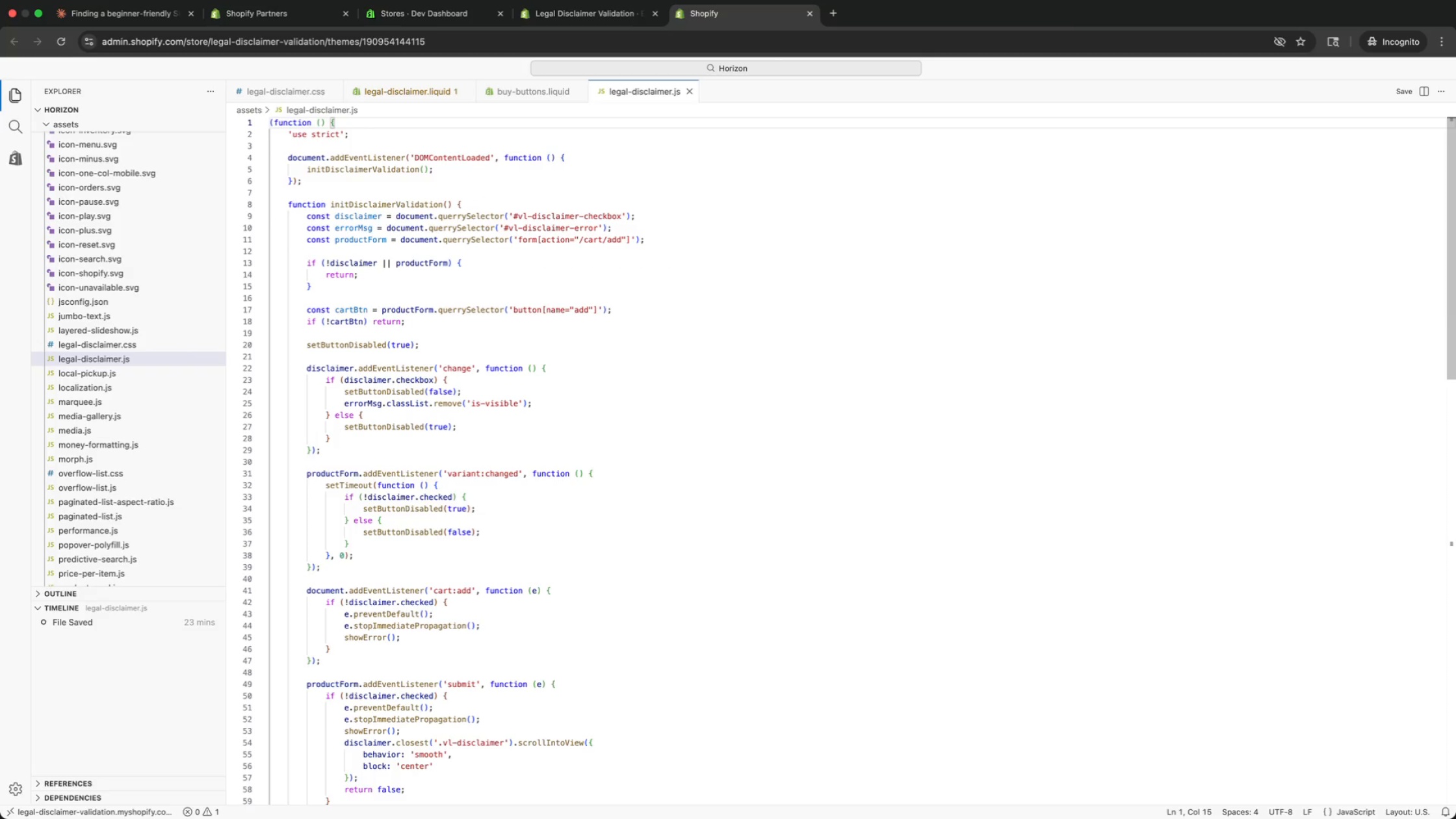 
key(Alt+ArrowDown)
 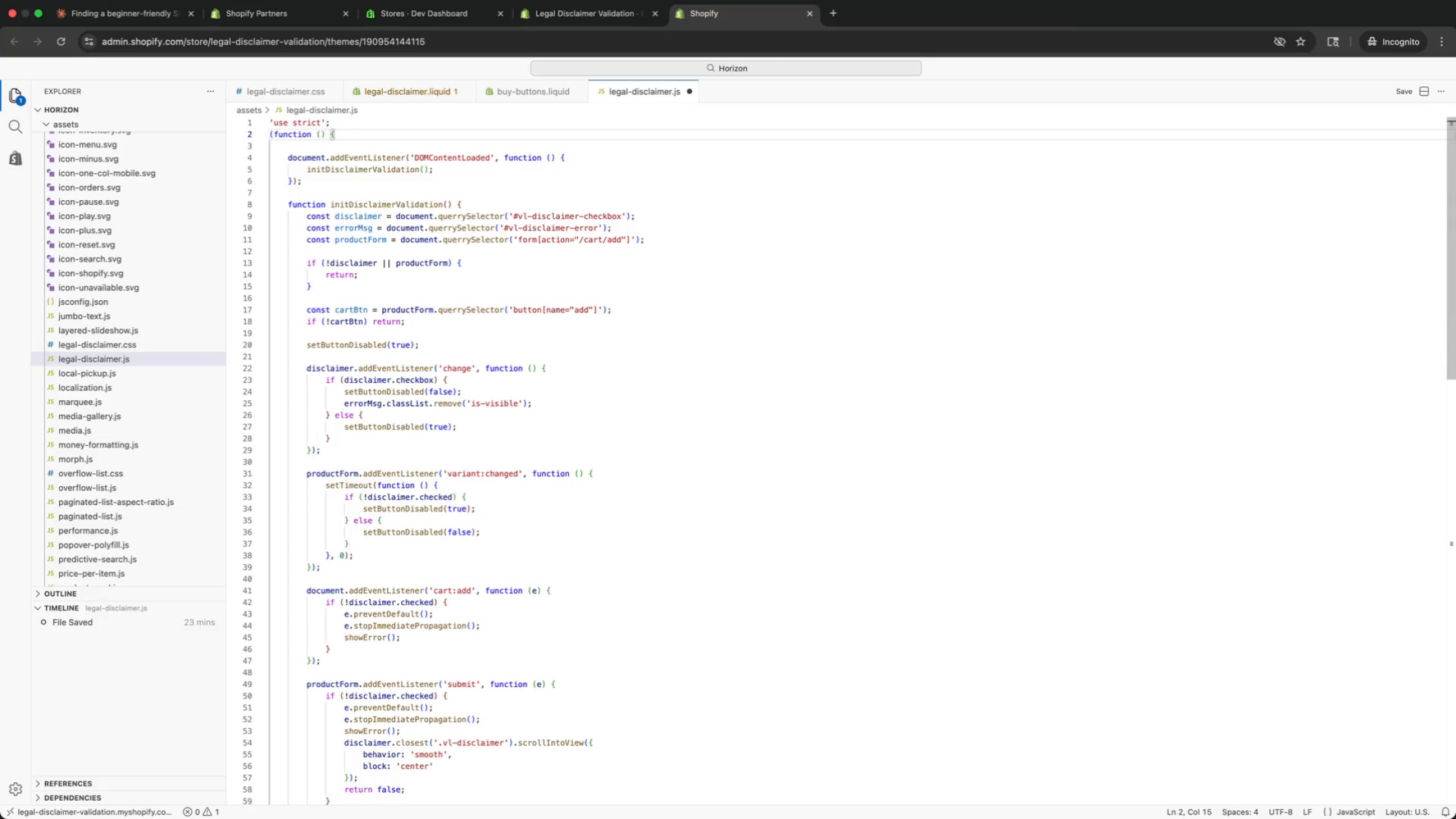 
key(Alt+ArrowUp)
 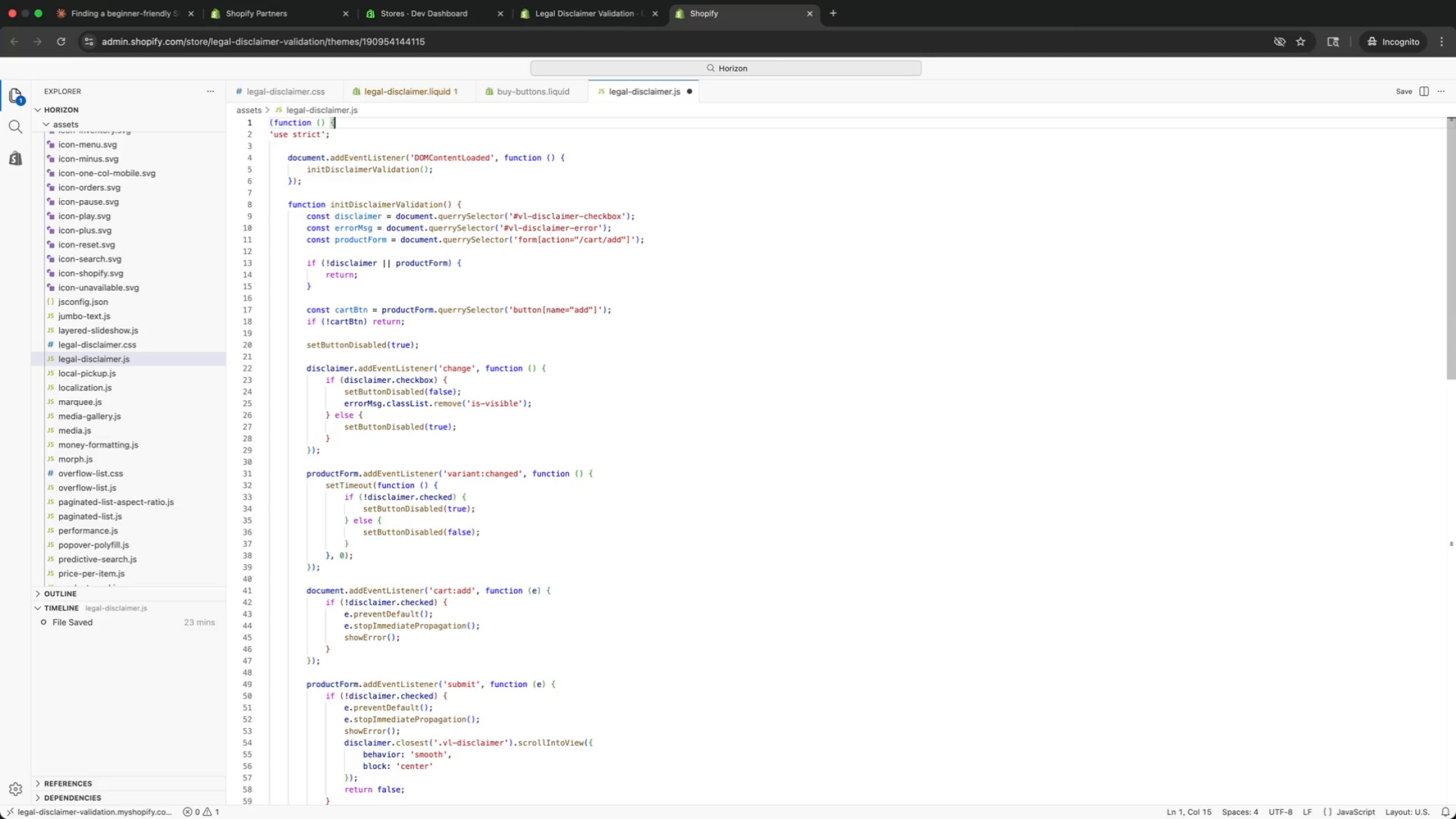 
wait(16.27)
 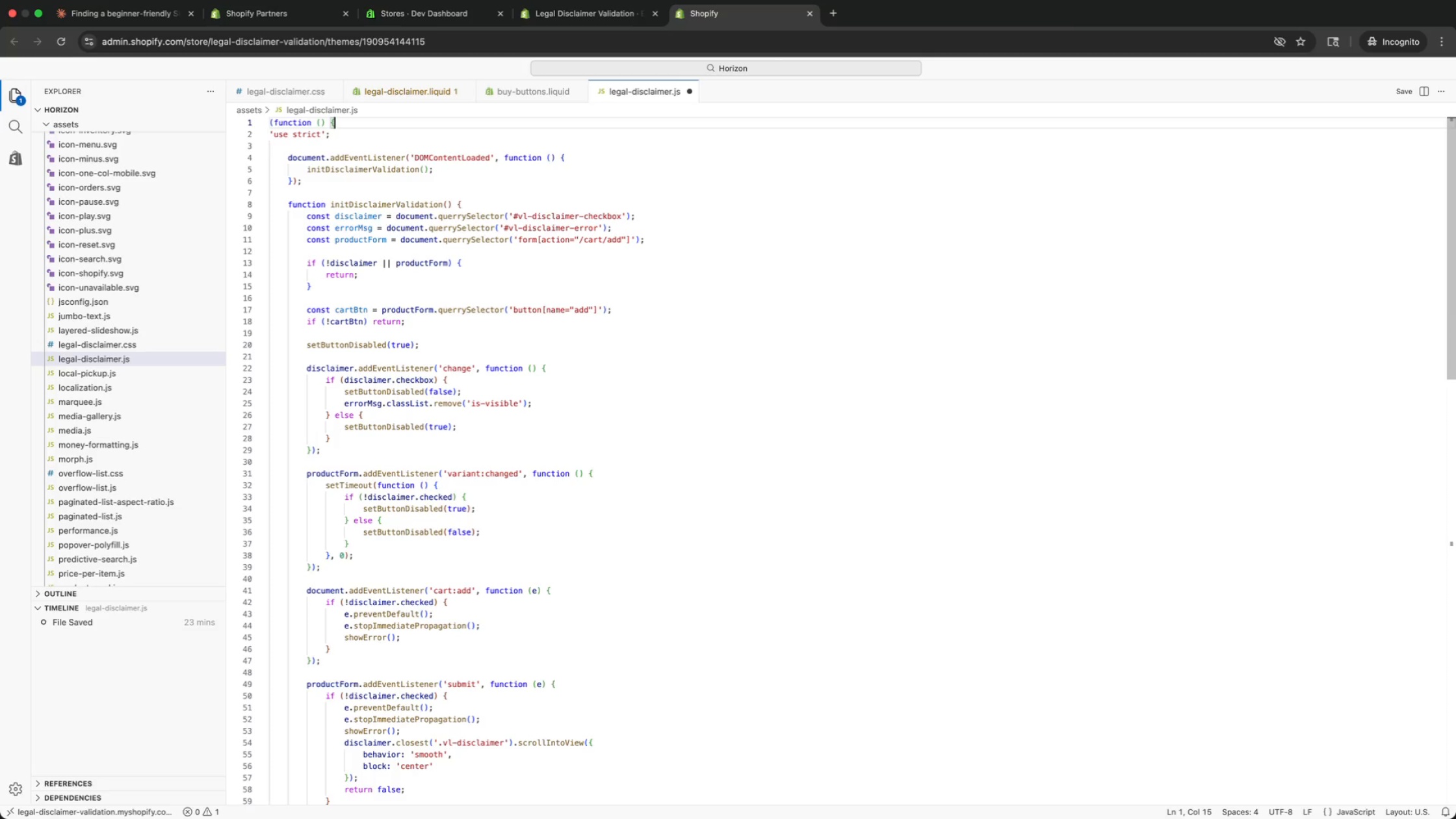 
key(ArrowUp)
 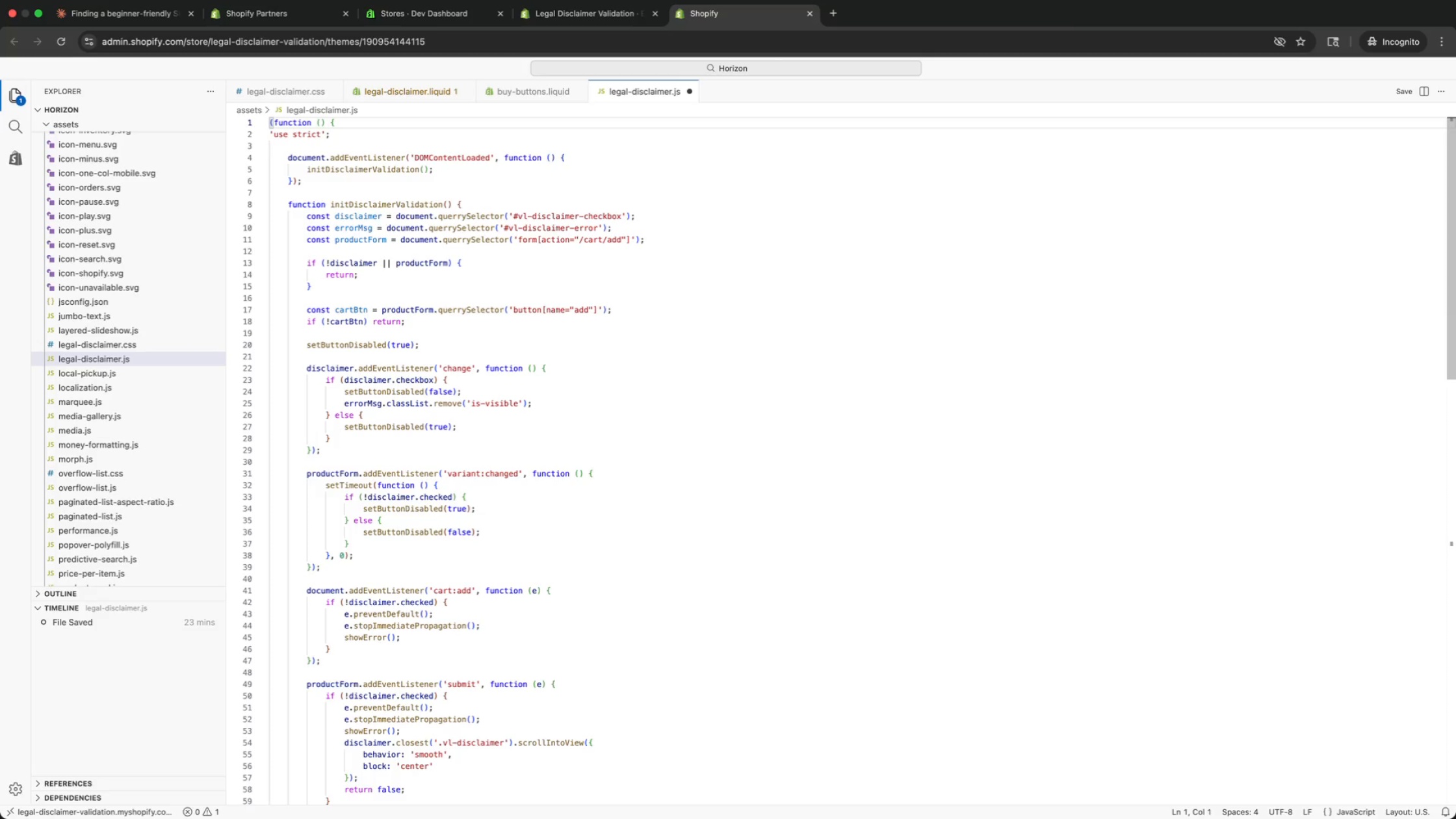 
key(ArrowDown)
 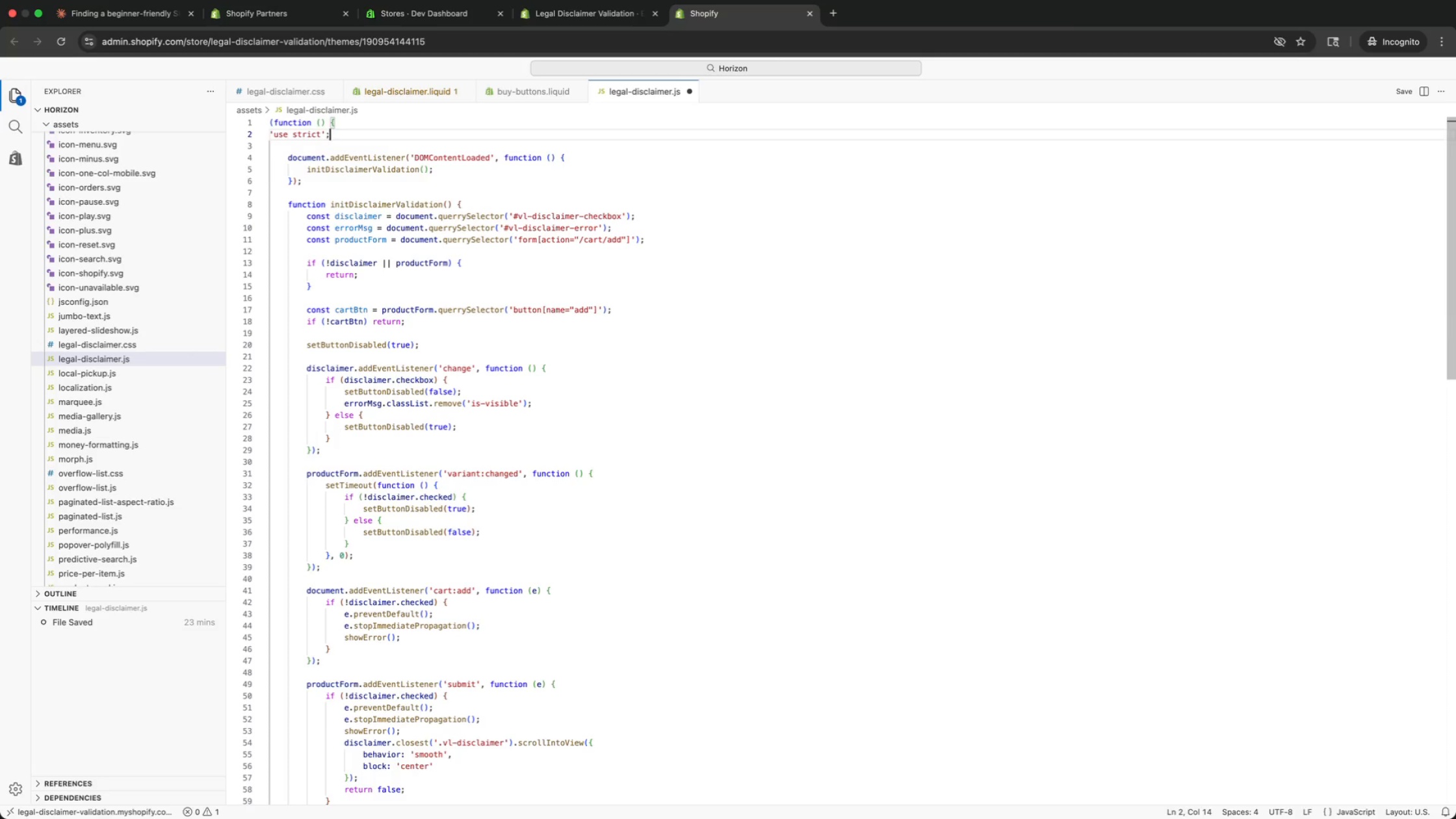 
key(ArrowDown)
 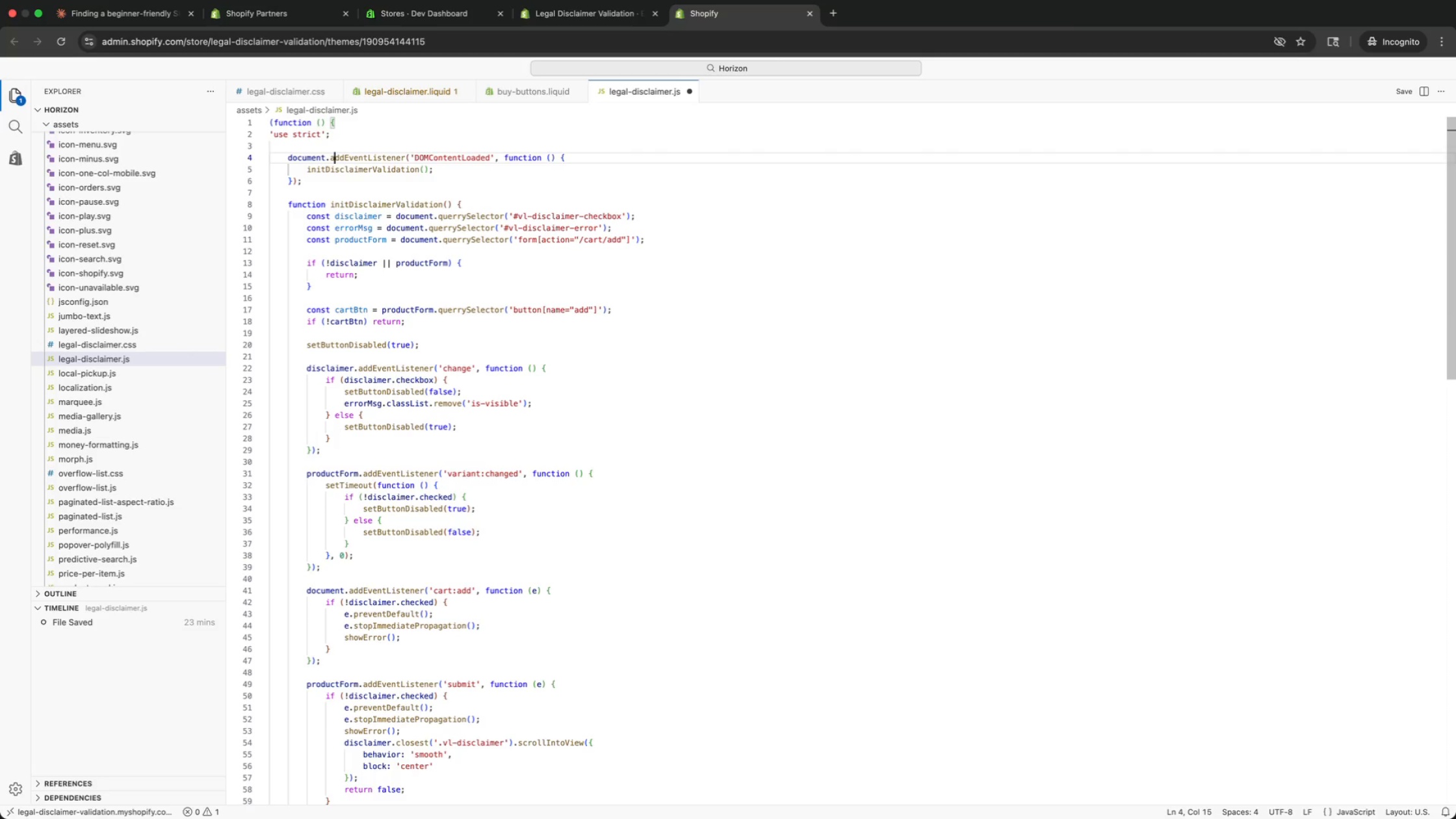 
key(ArrowDown)
 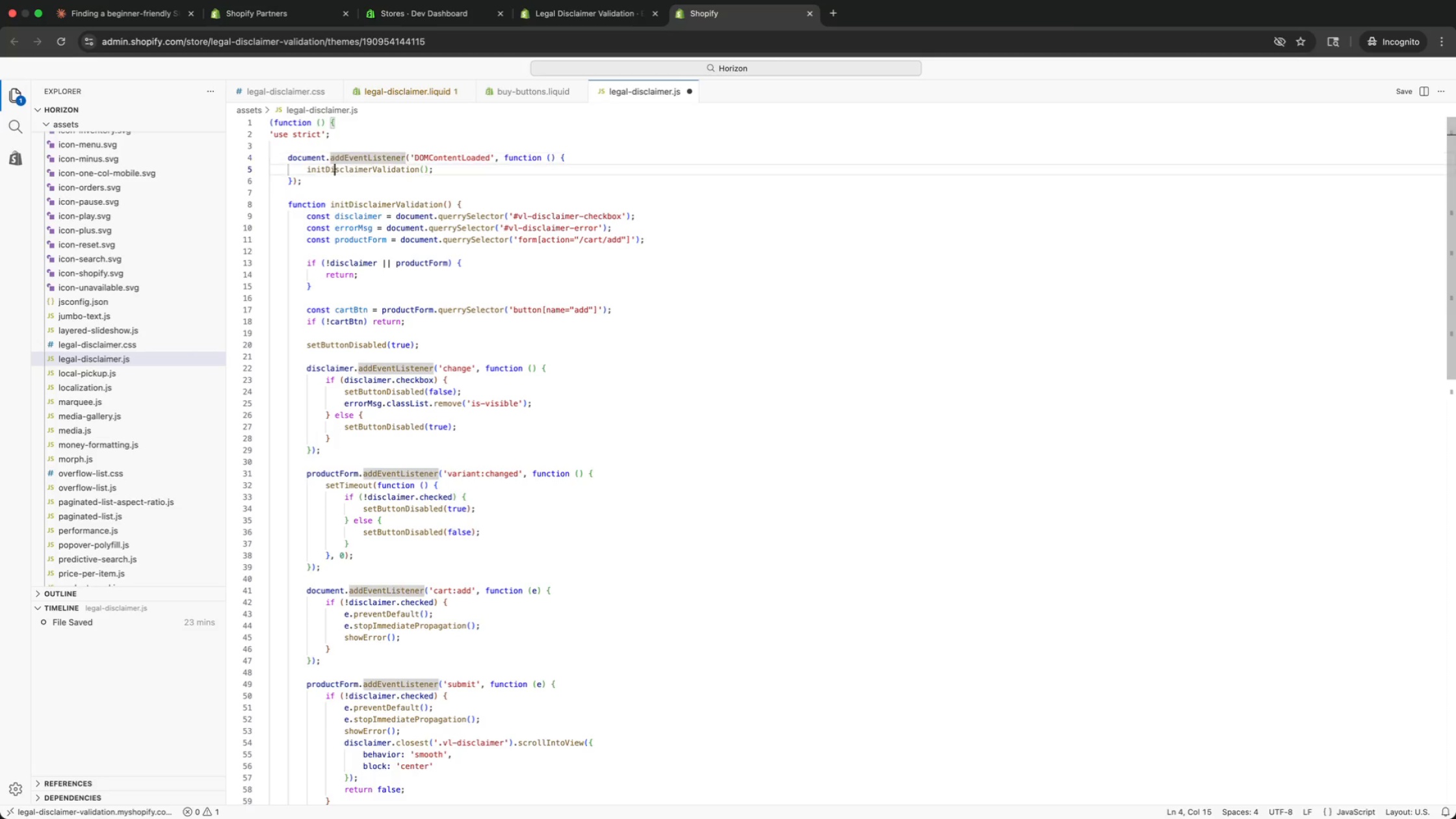 
key(ArrowDown)
 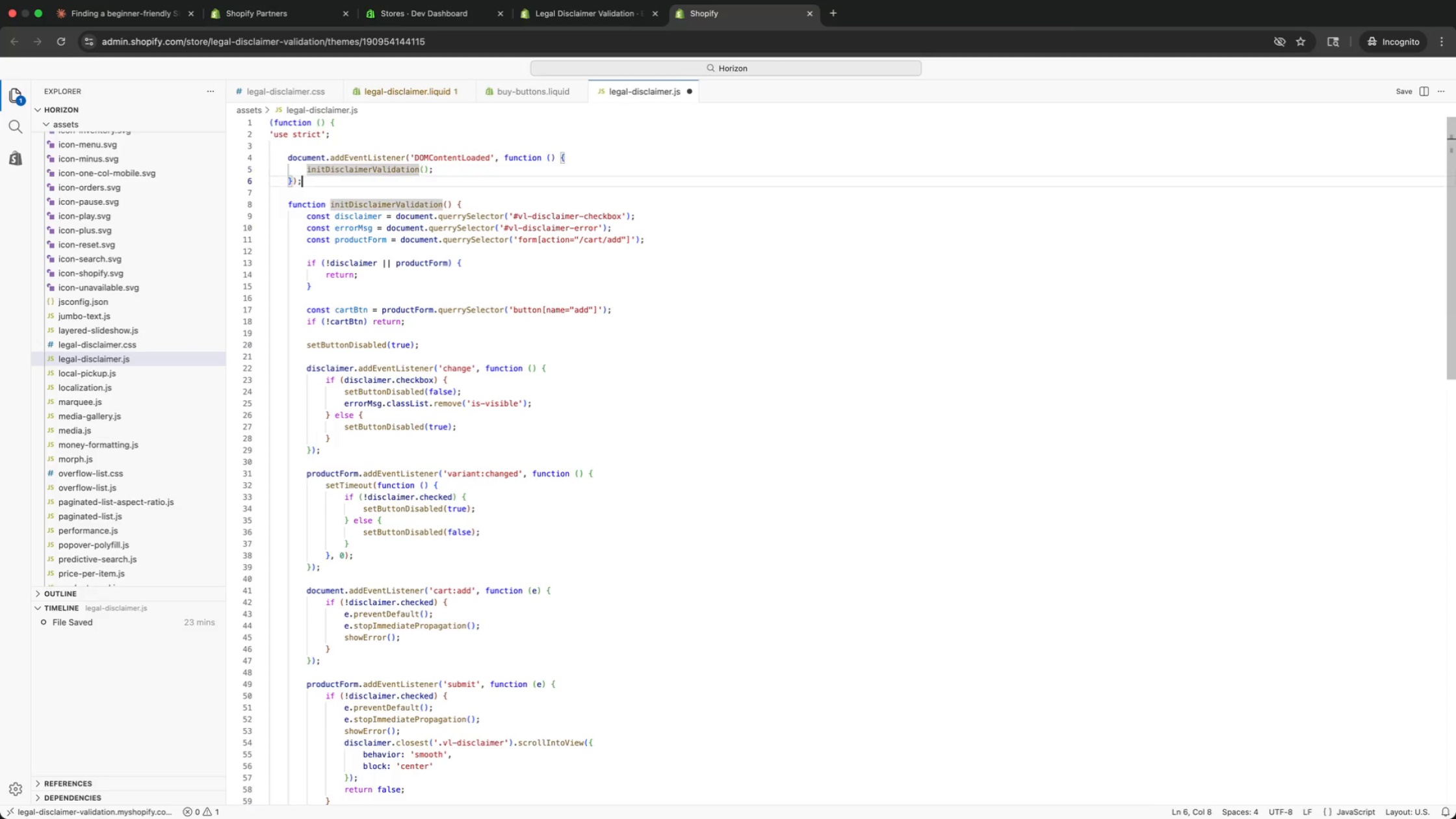 
key(ArrowDown)
 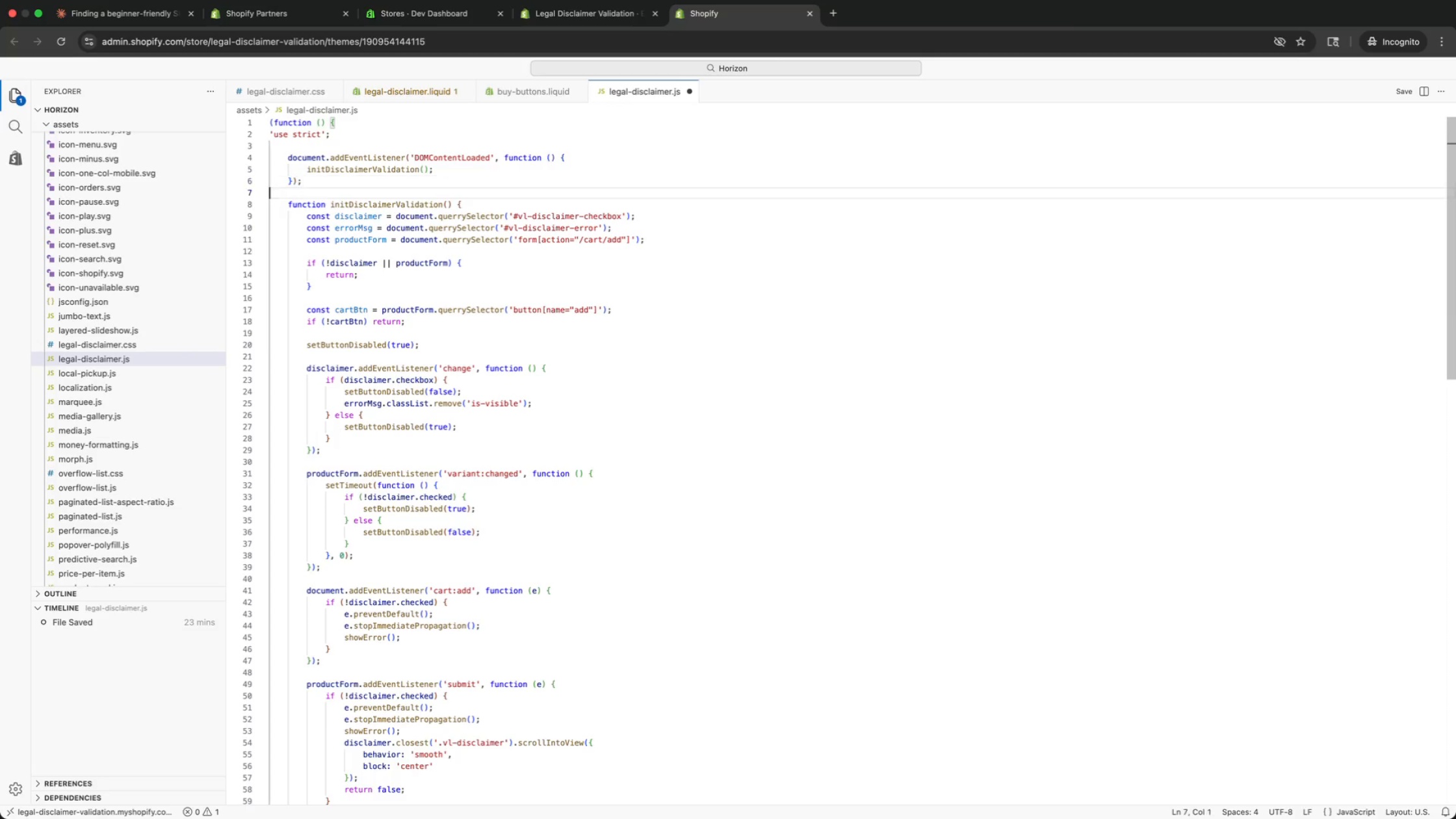 
key(ArrowDown)
 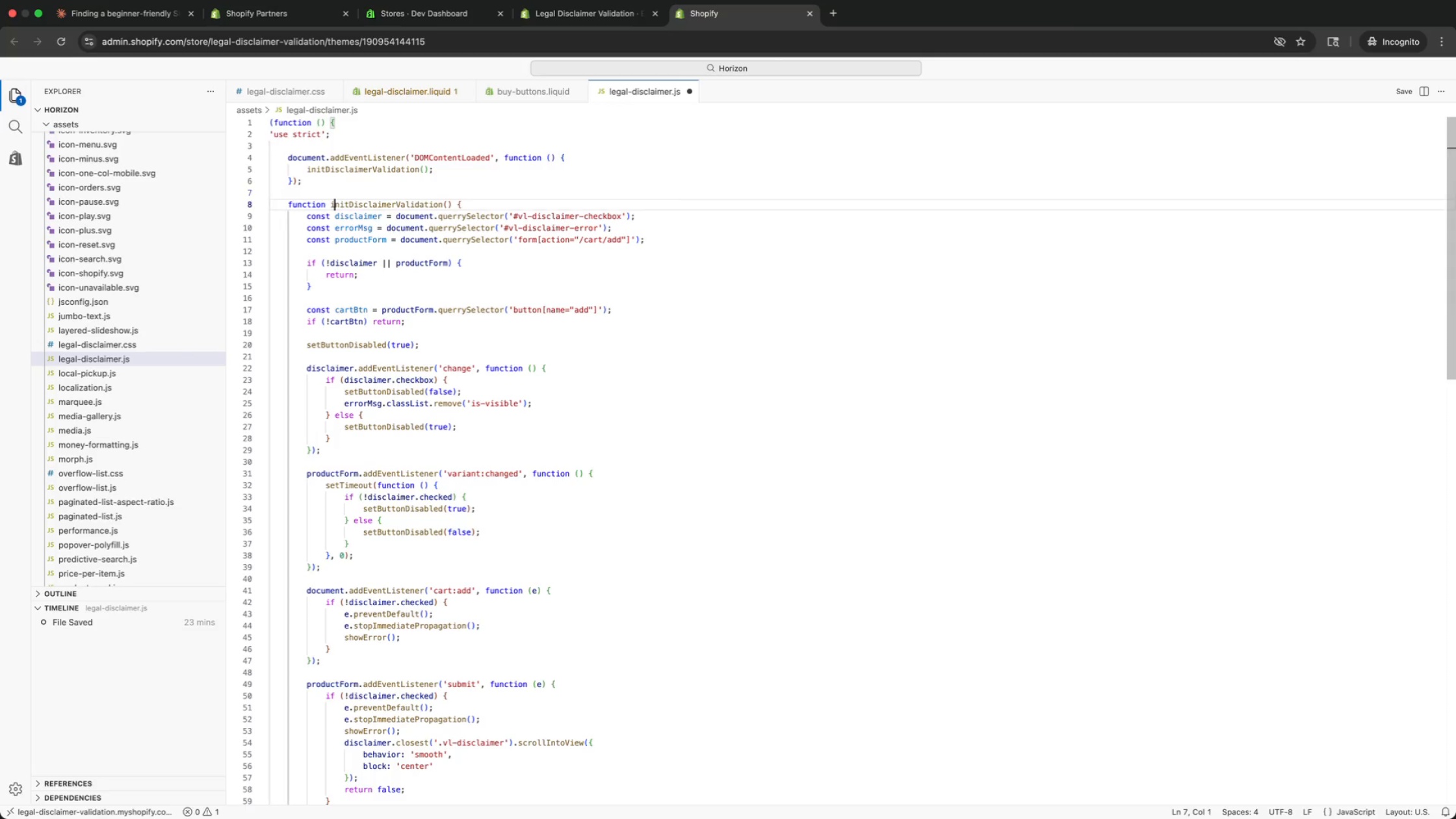 
key(ArrowDown)
 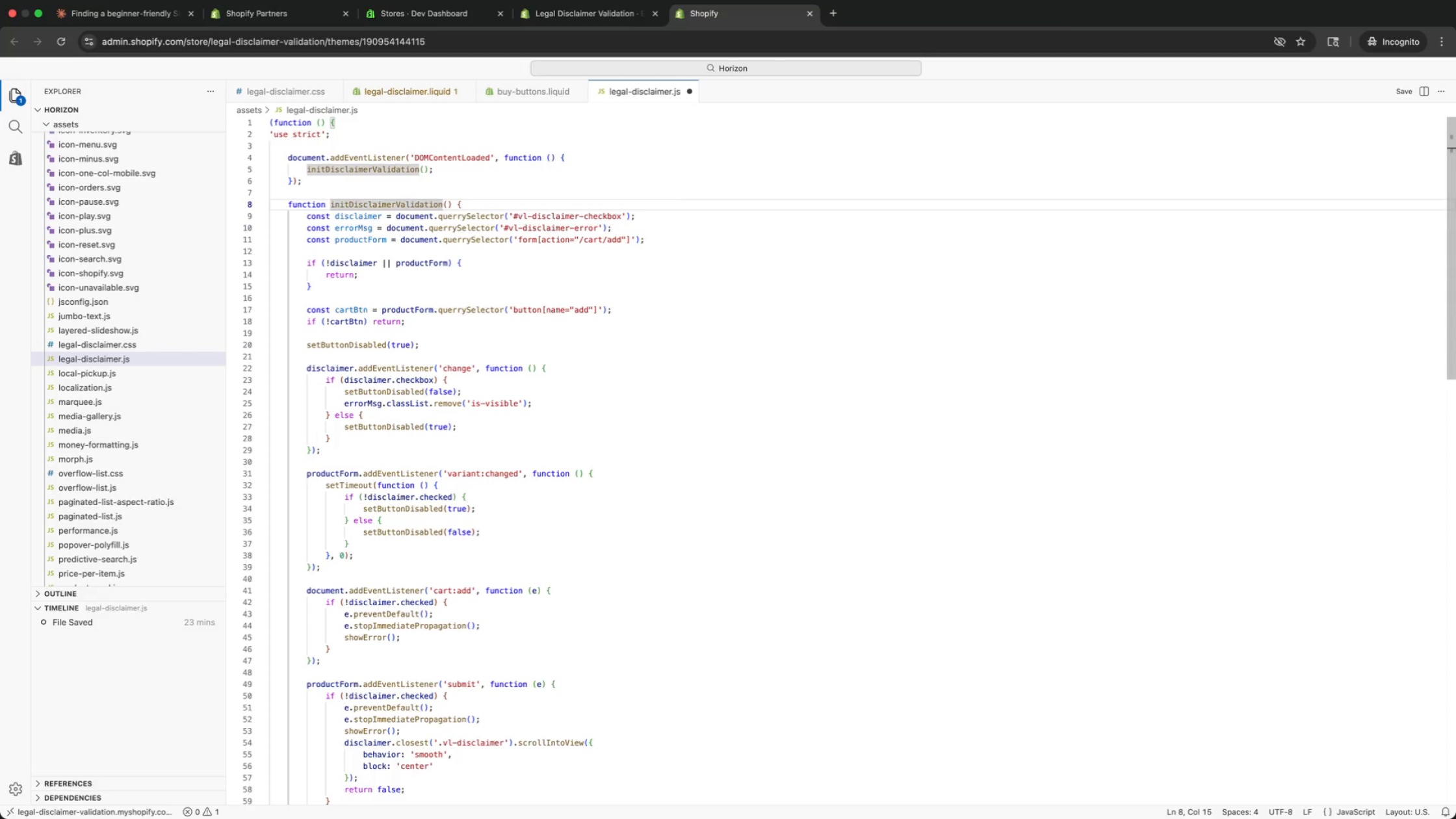 
key(ArrowDown)
 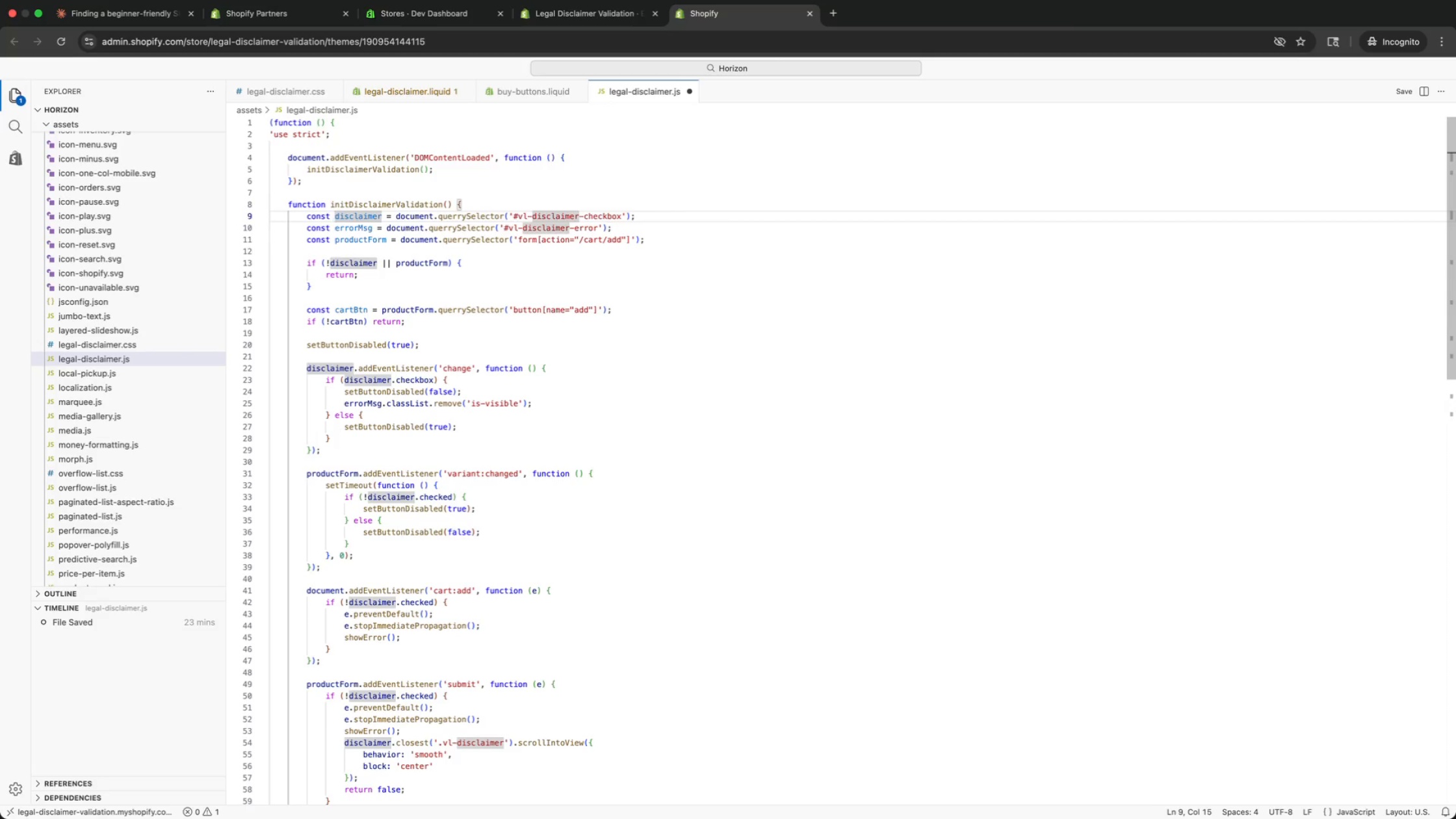 
key(ArrowDown)
 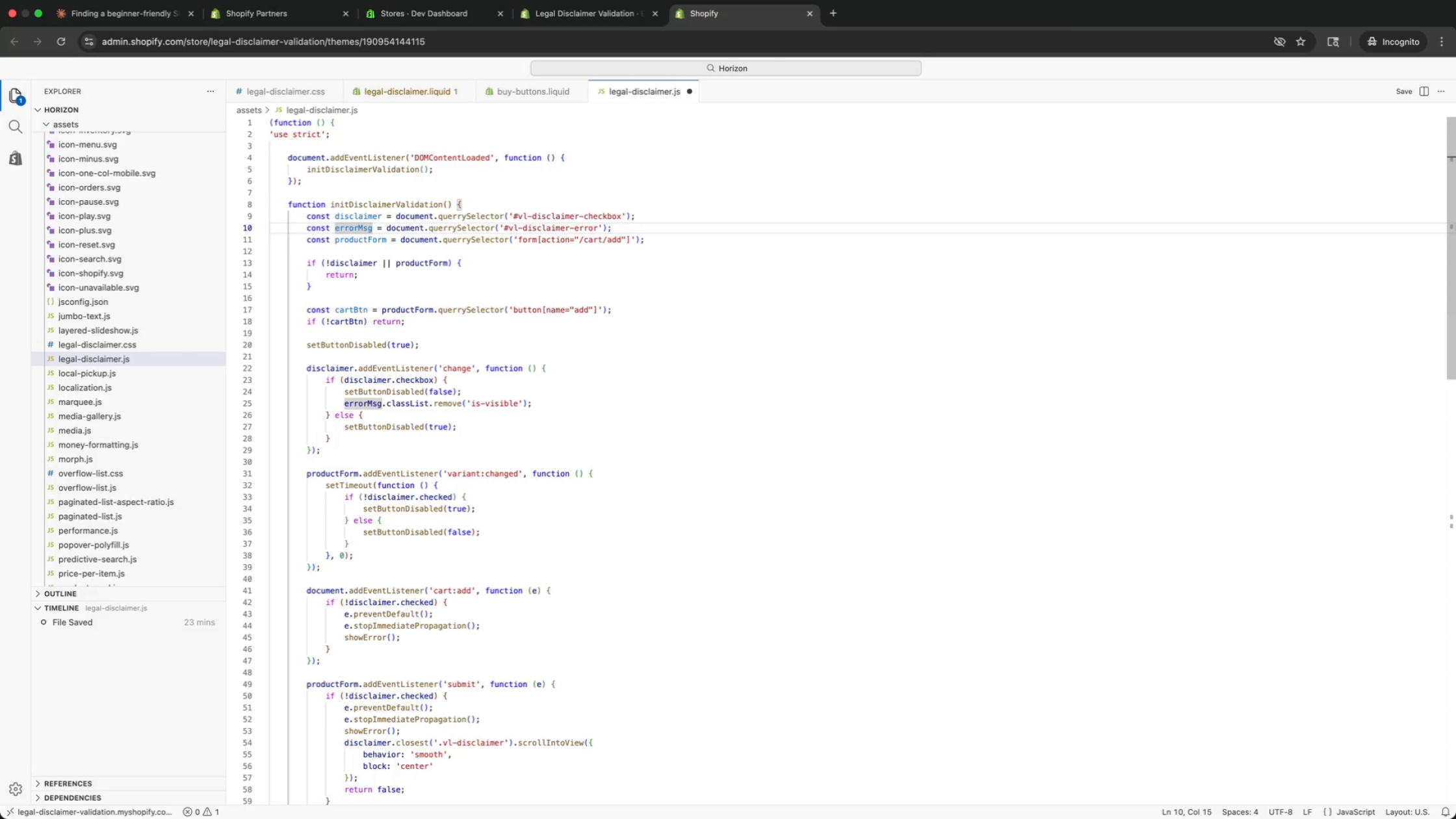 
key(ArrowDown)
 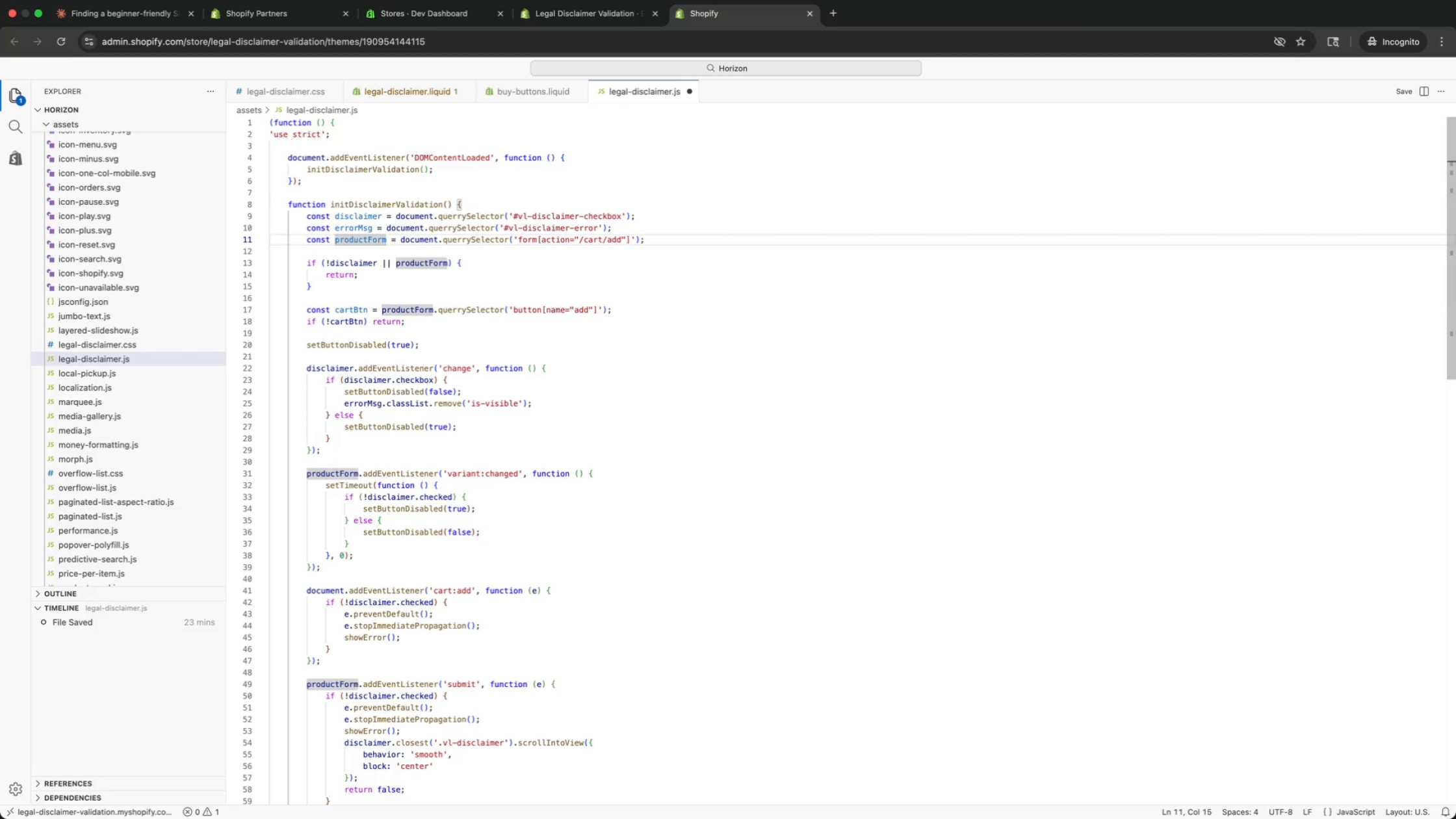 
key(ArrowDown)
 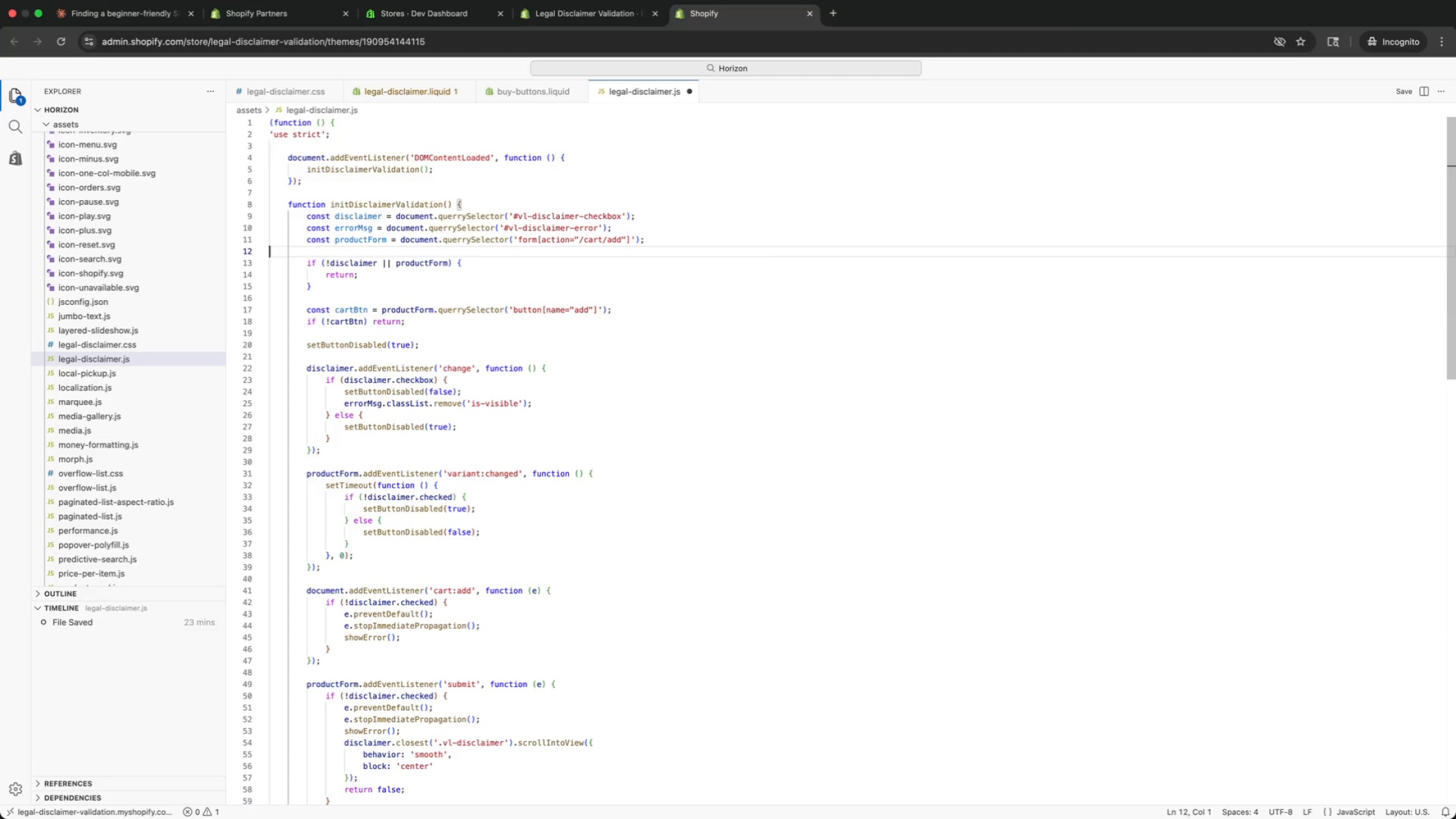 
wait(8.41)
 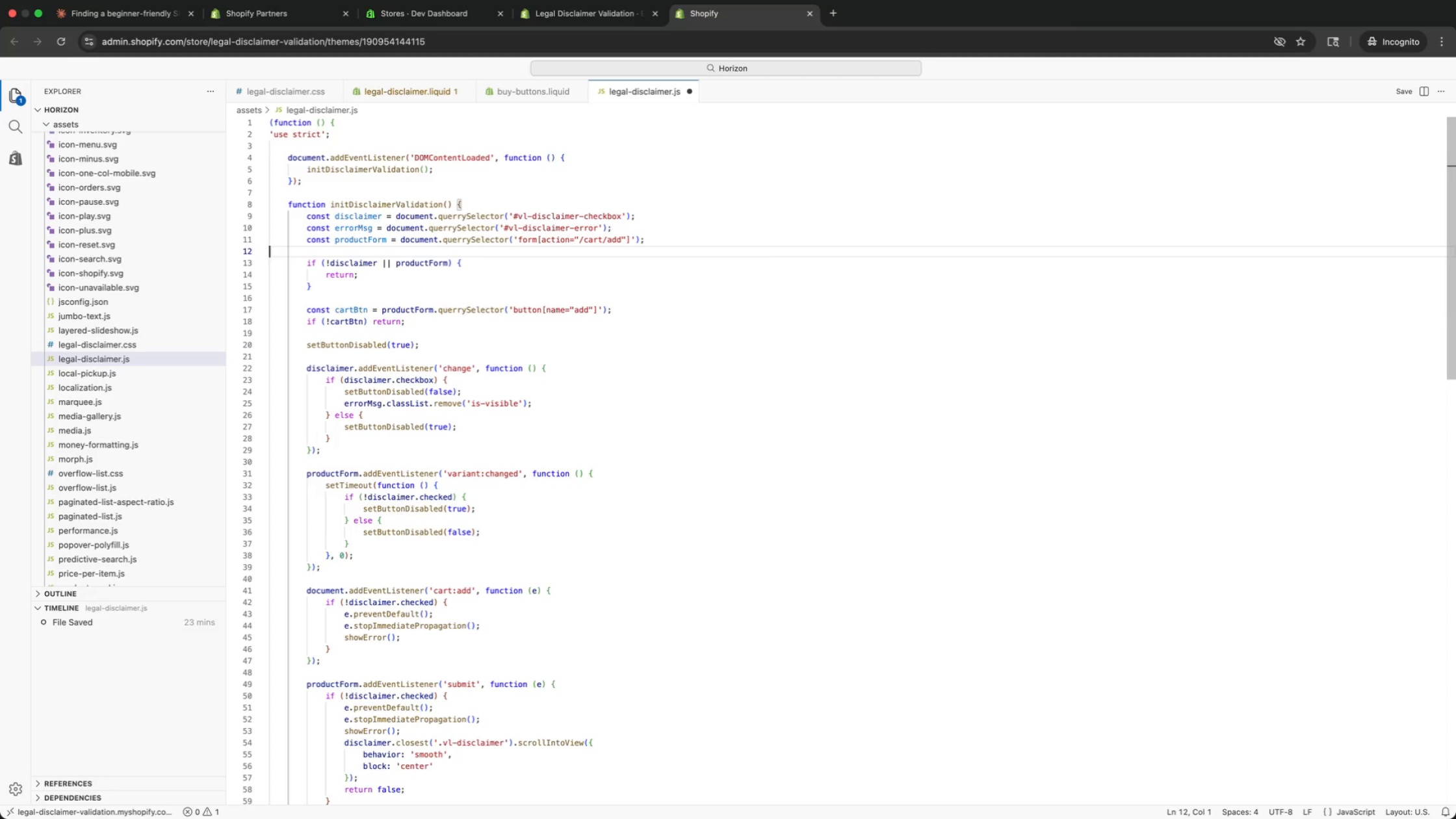 
key(ArrowUp)
 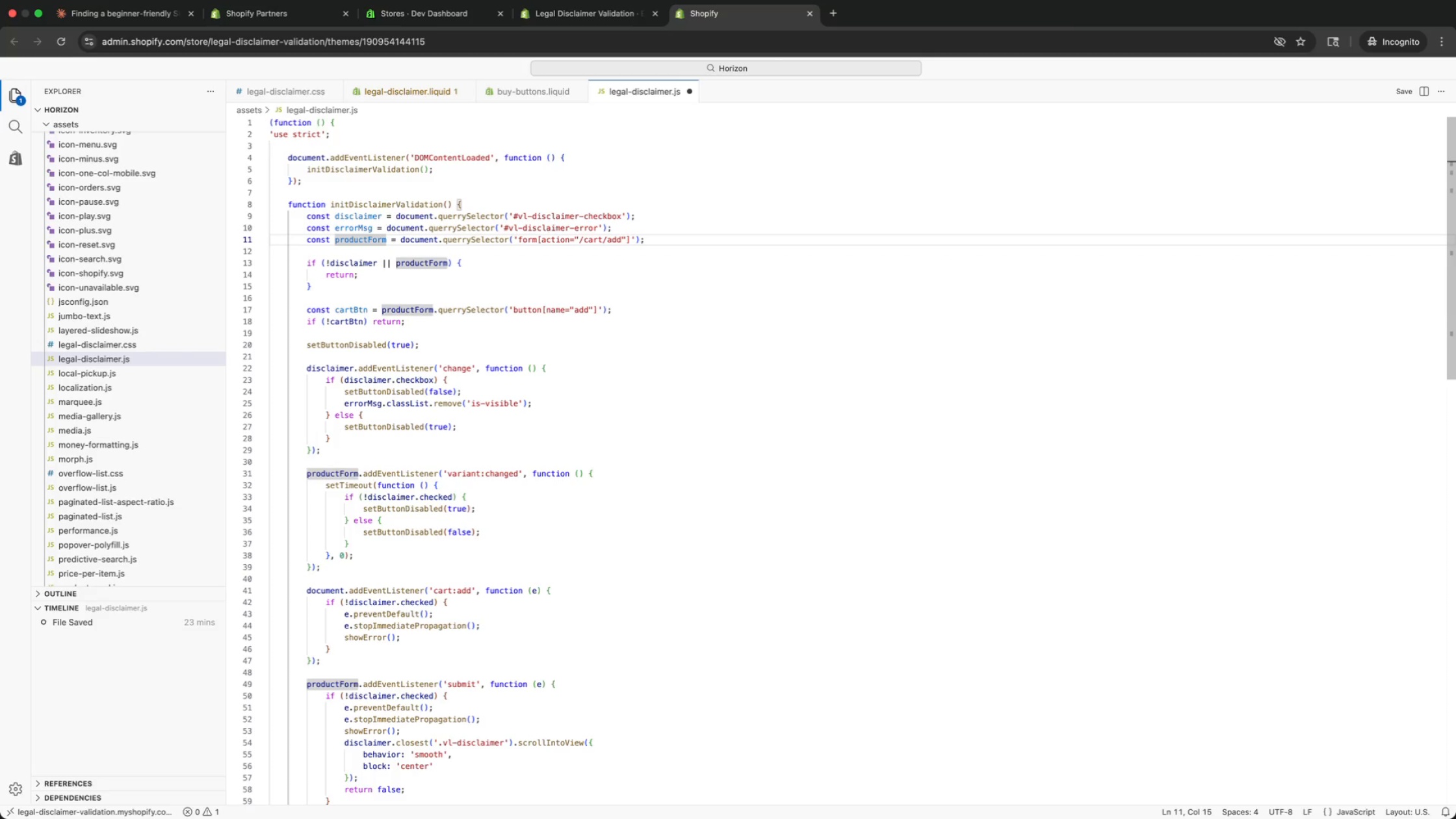 
wait(6.3)
 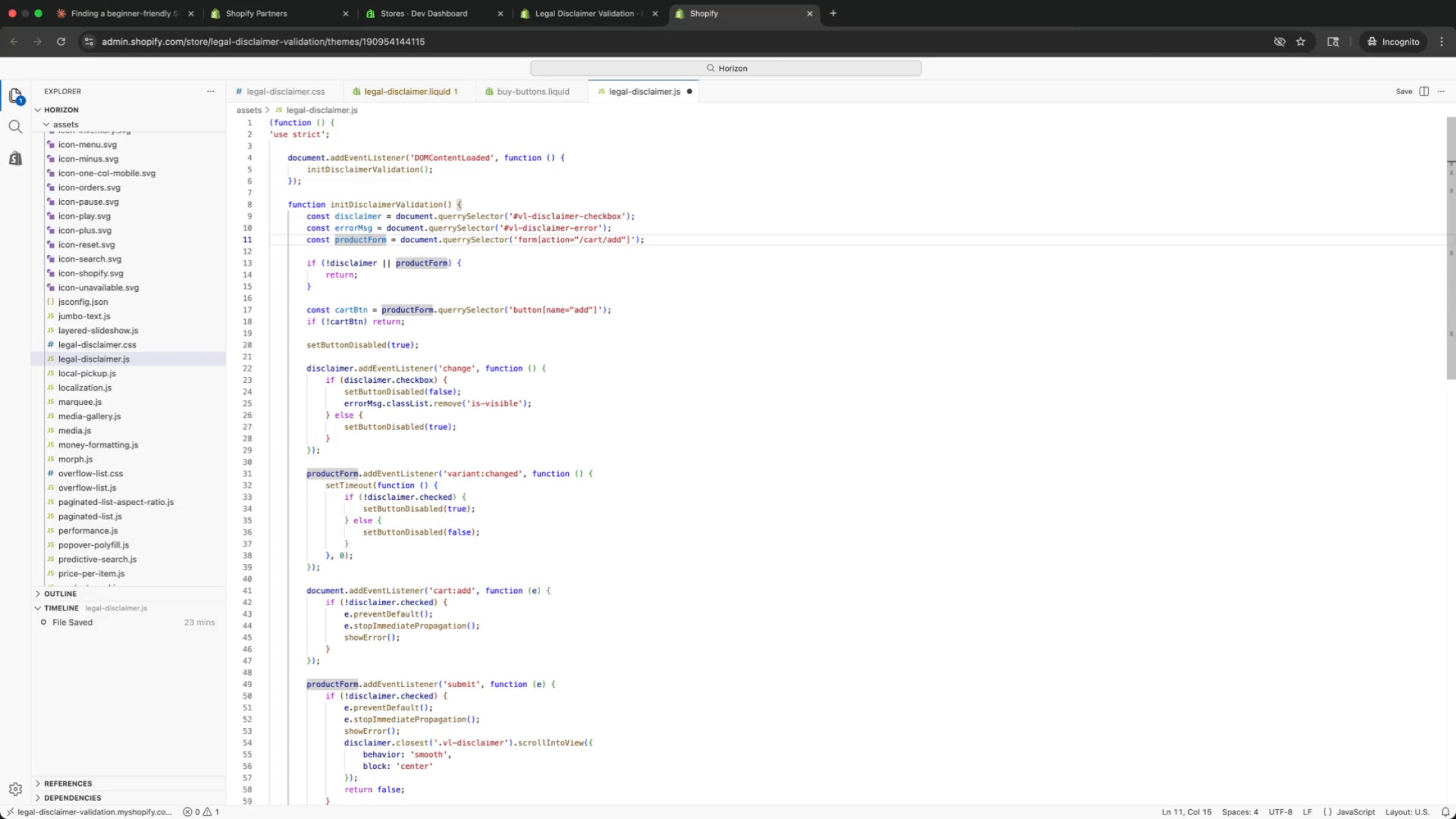 
key(ArrowDown)
 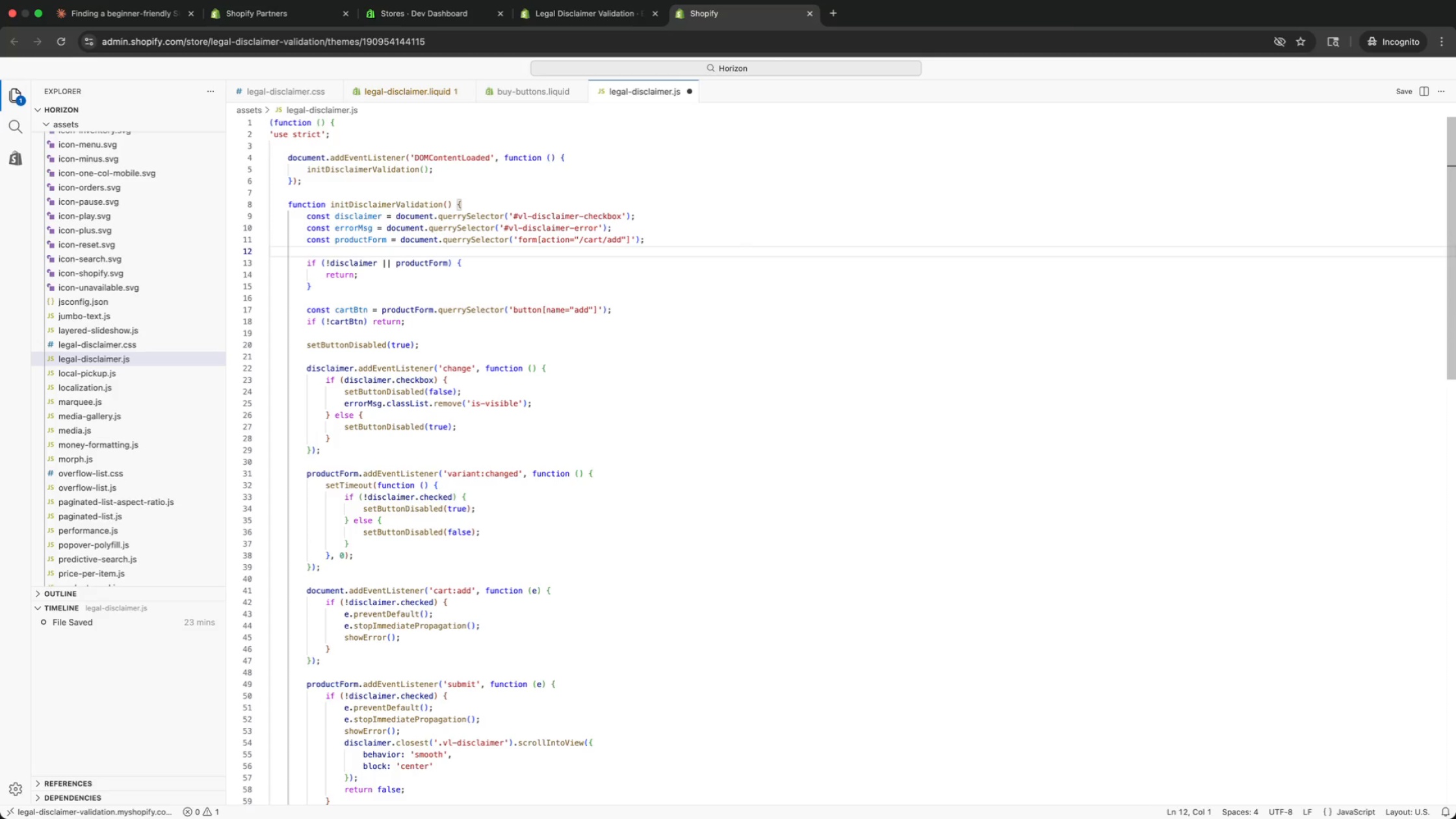 
key(ArrowUp)
 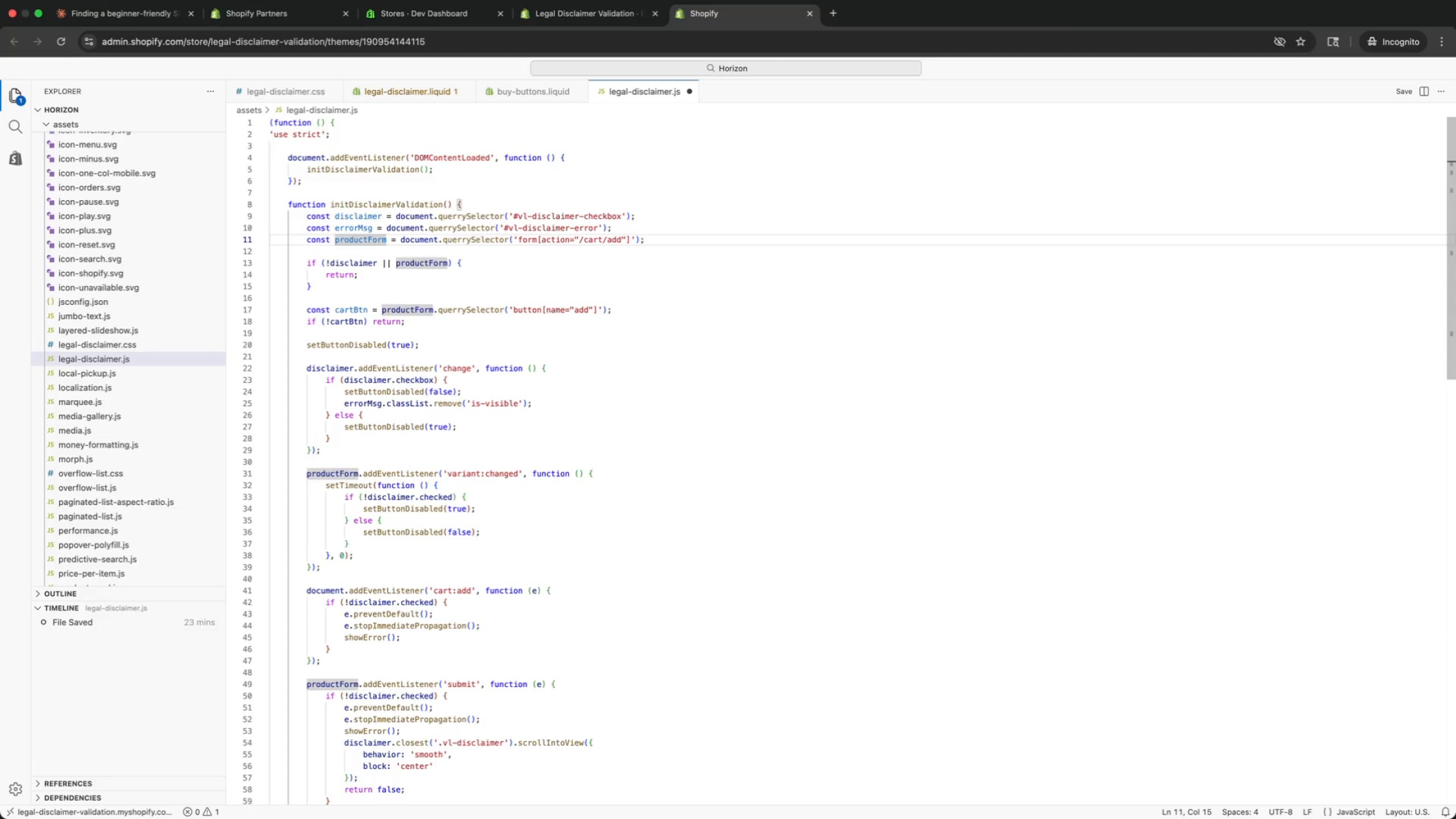 
key(ArrowUp)
 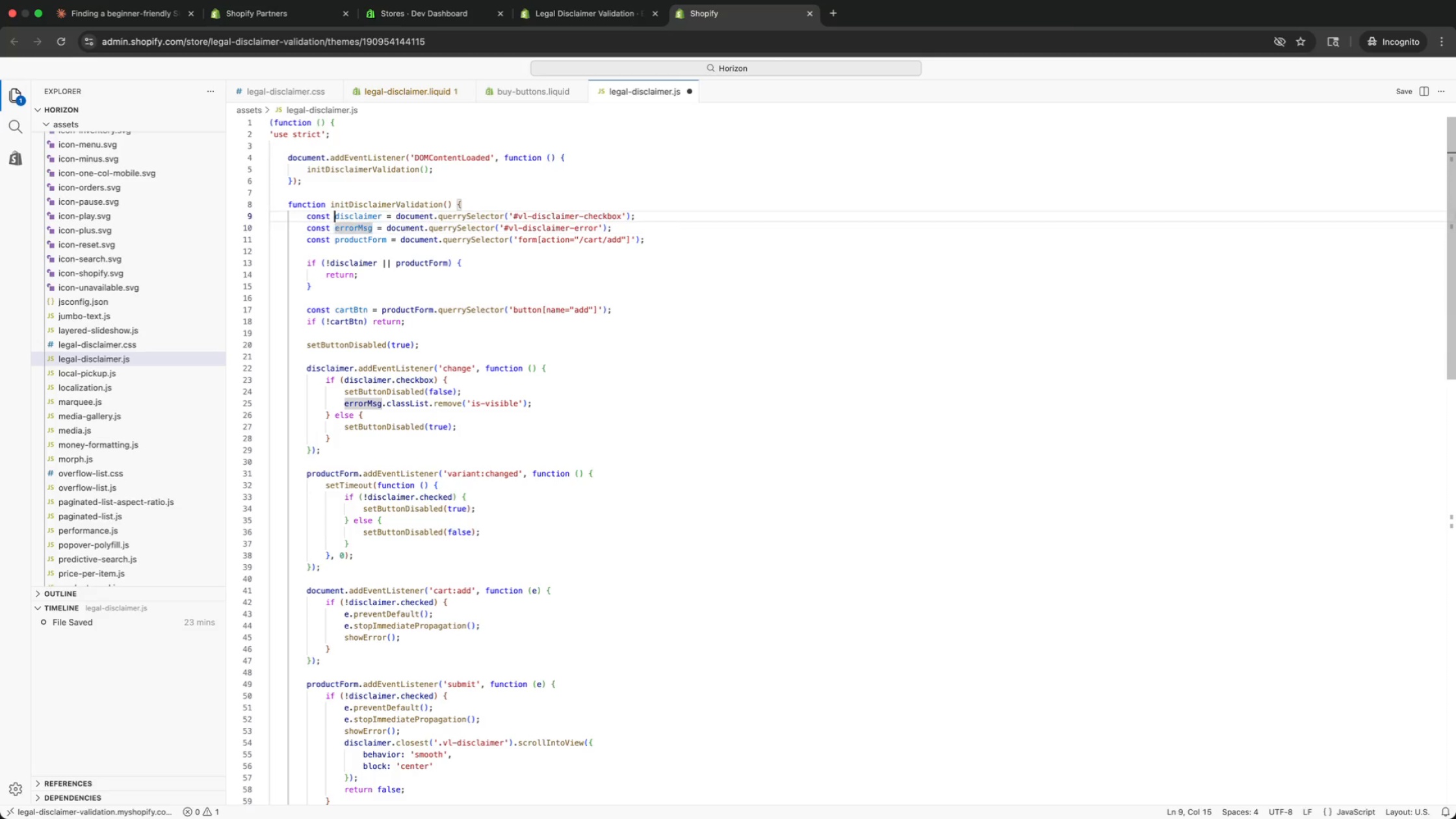 
key(ArrowUp)
 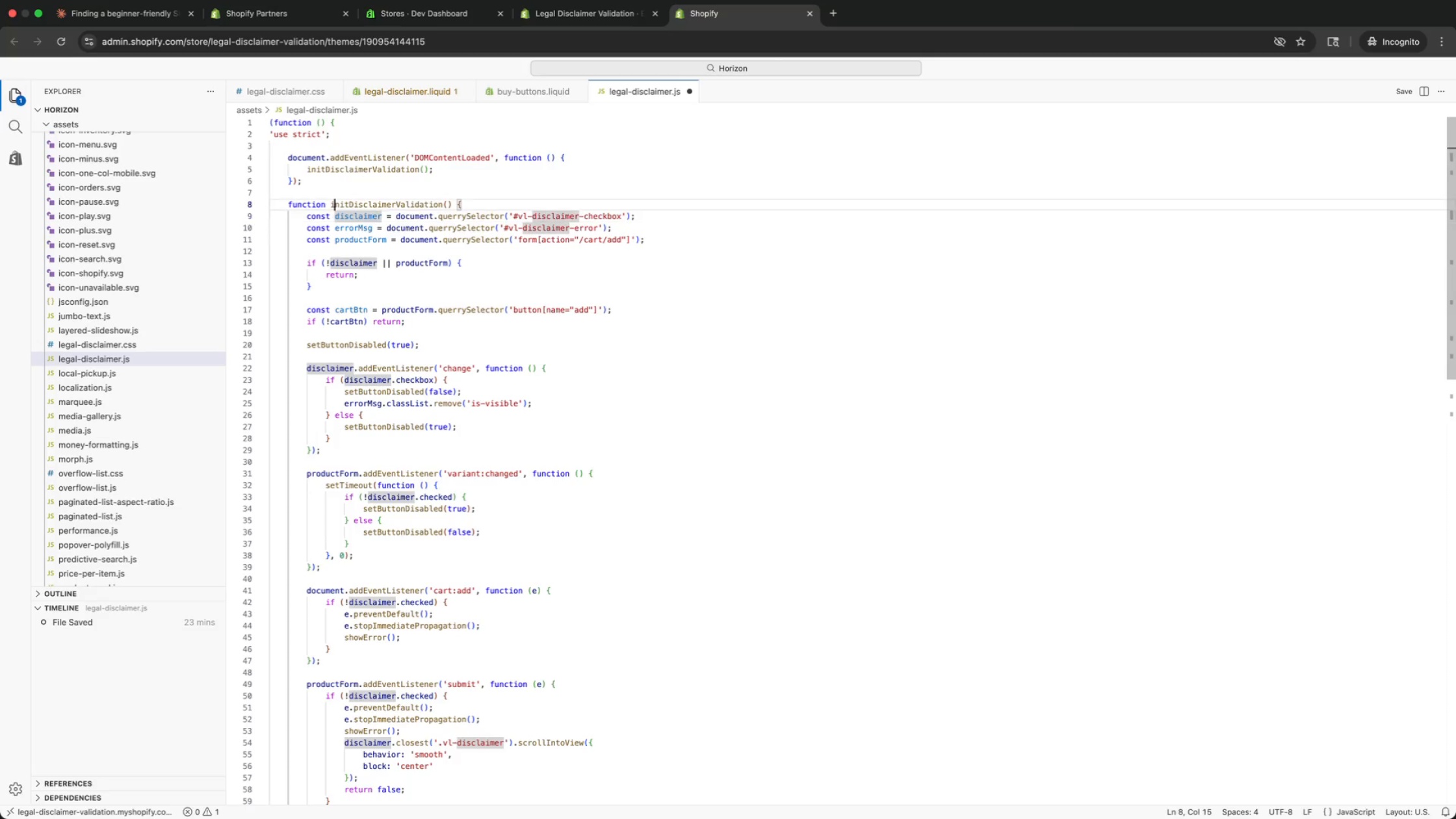 
key(ArrowUp)
 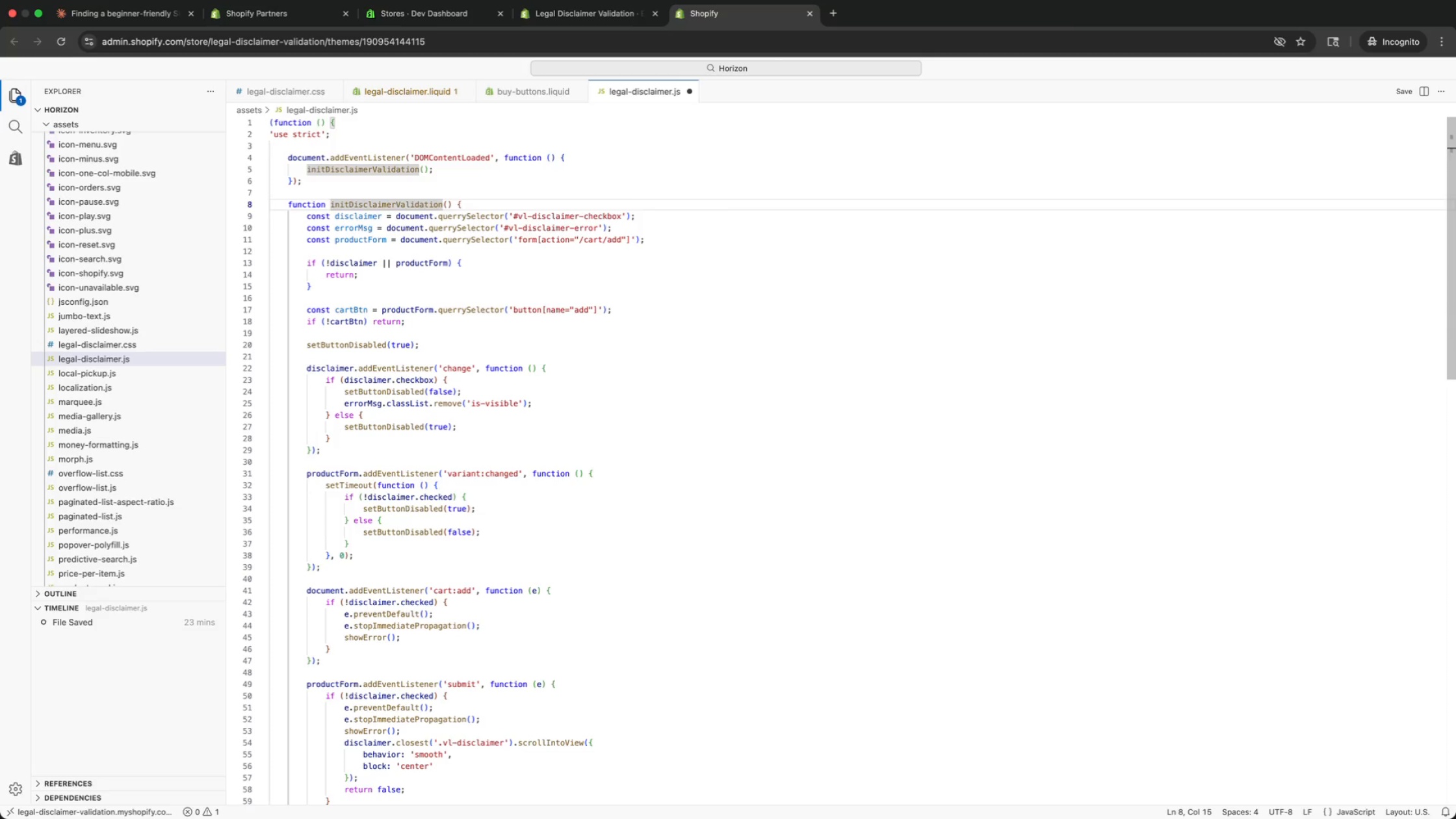 
key(ArrowDown)
 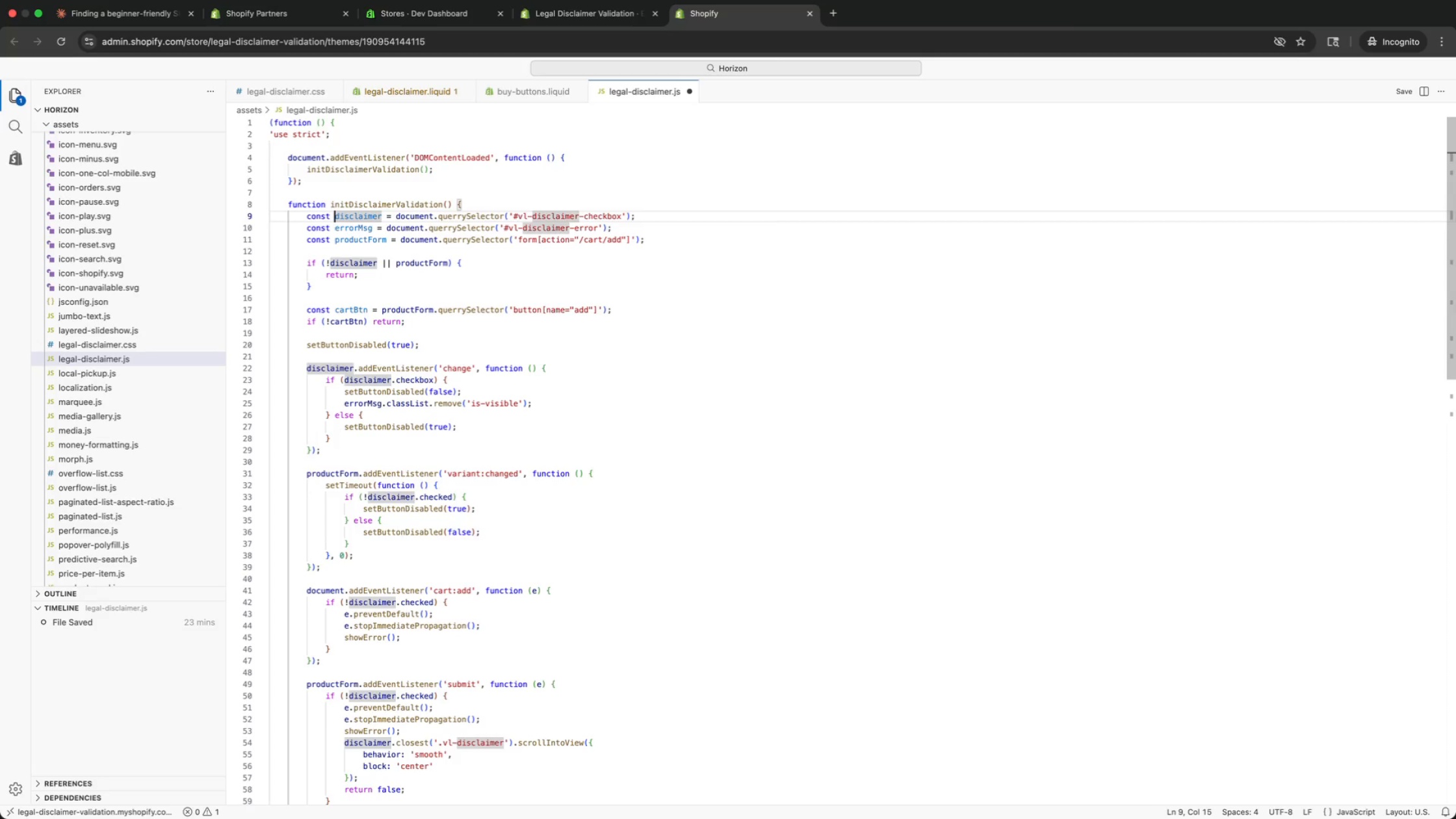 
key(ArrowDown)
 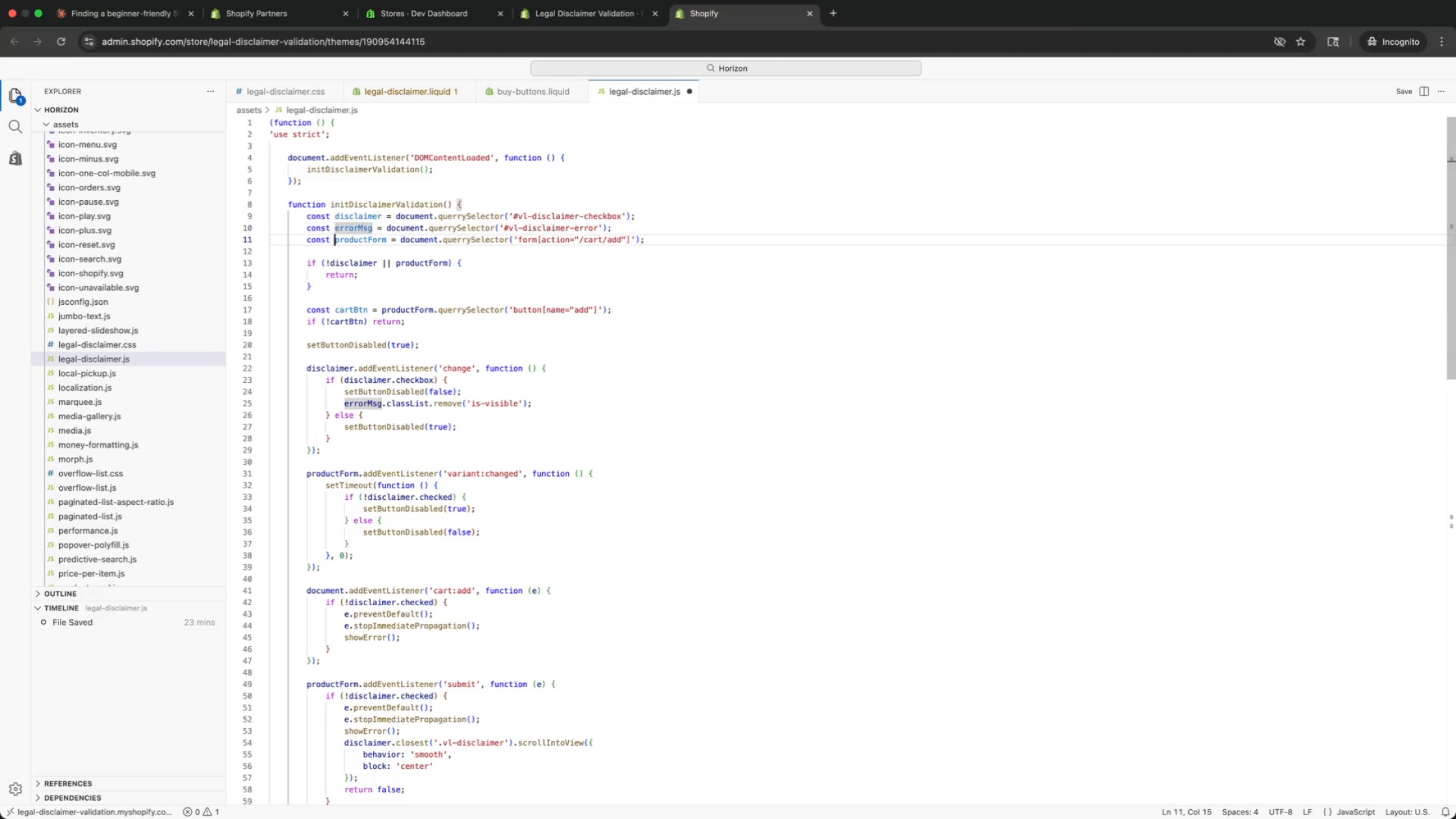 
key(ArrowDown)
 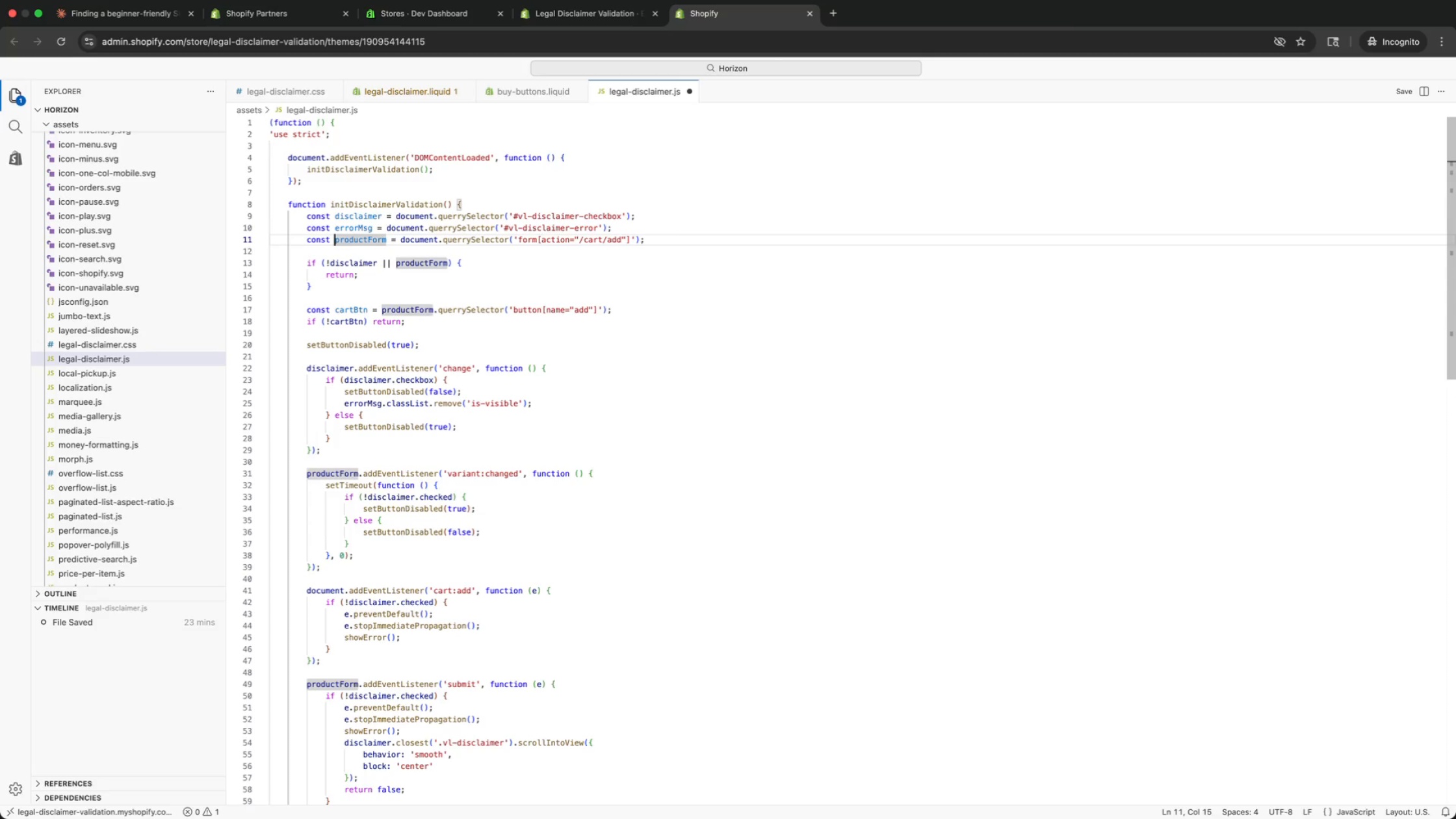 
key(ArrowDown)
 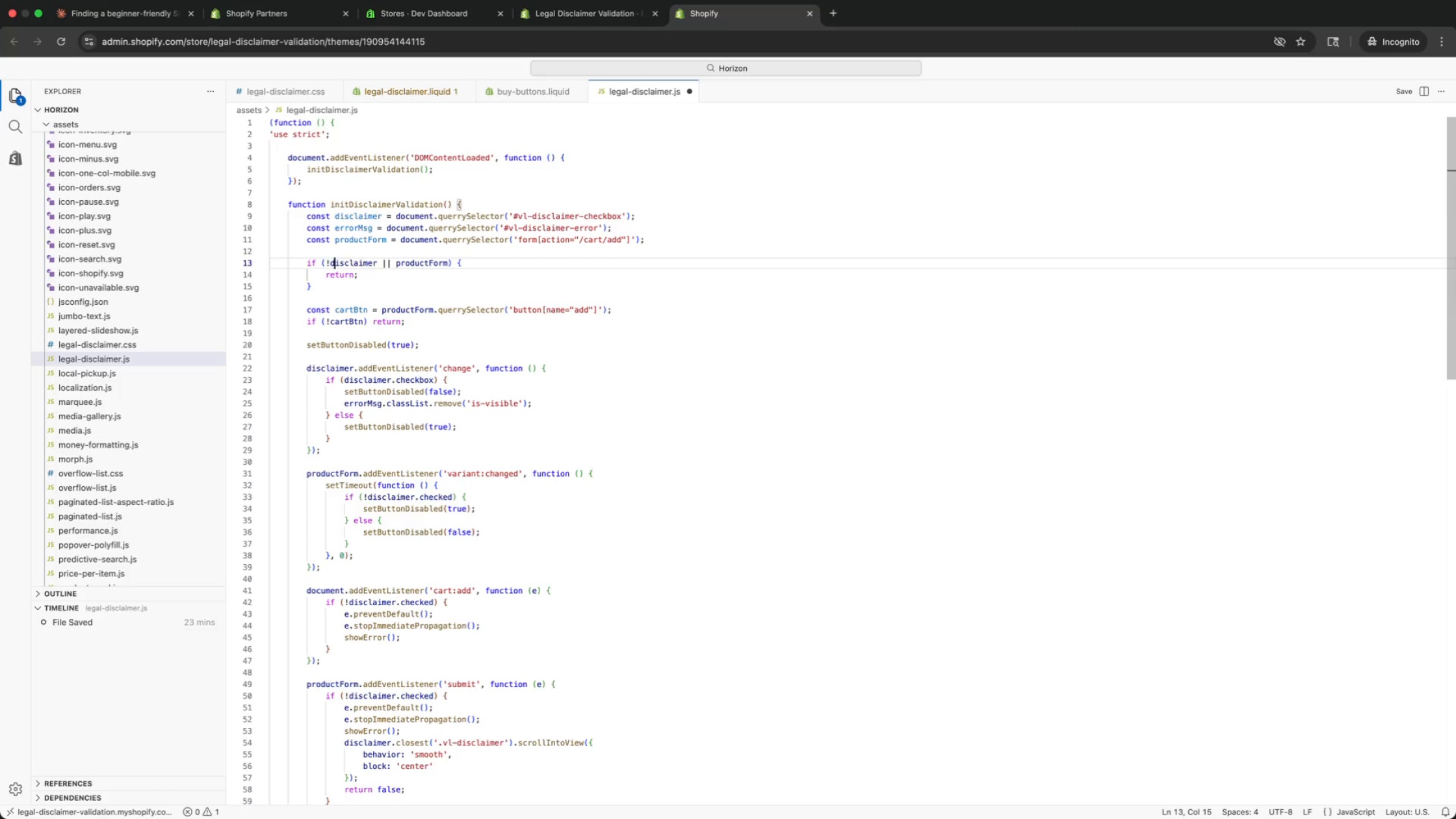 
key(ArrowDown)
 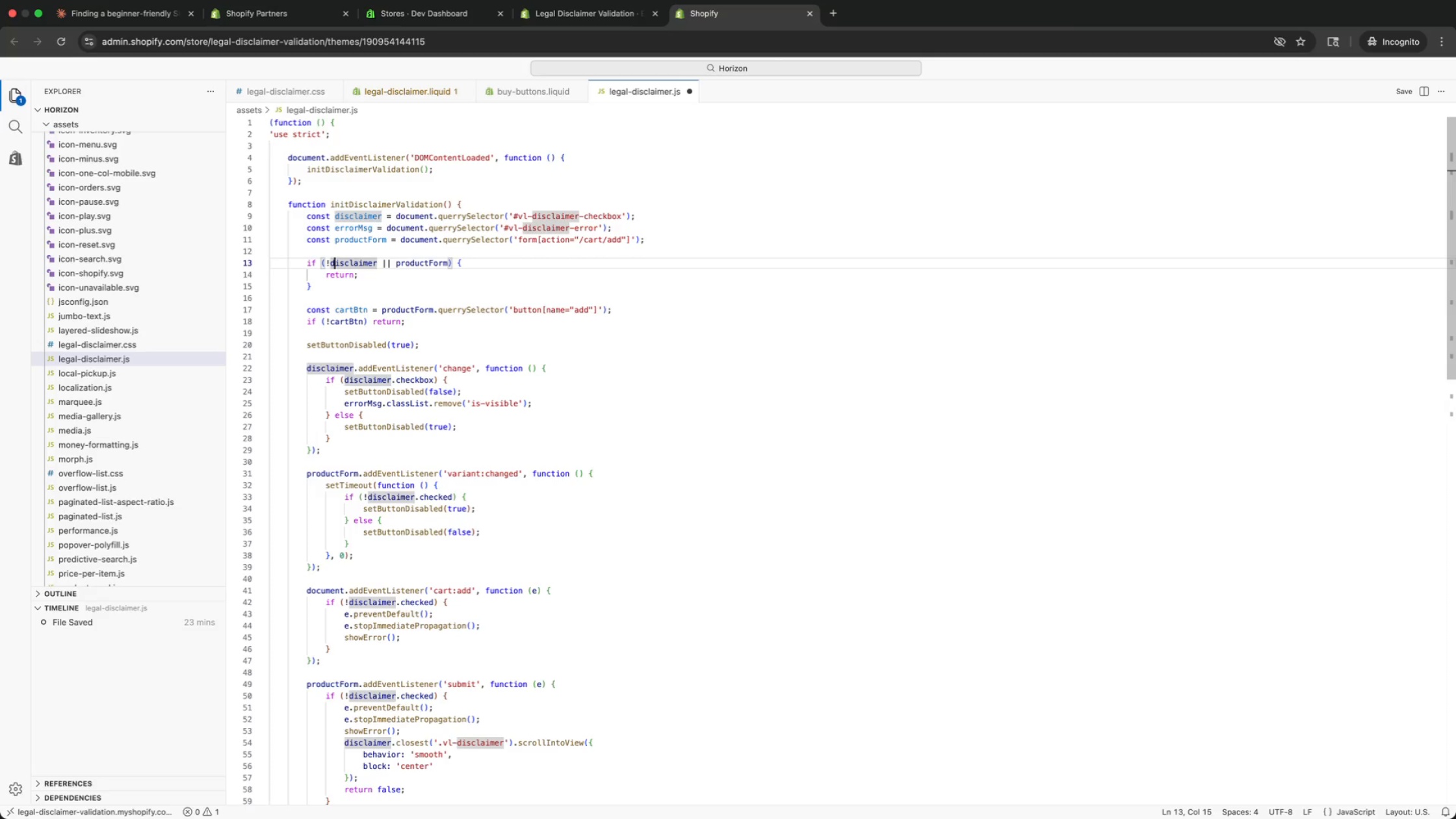 
key(ArrowDown)
 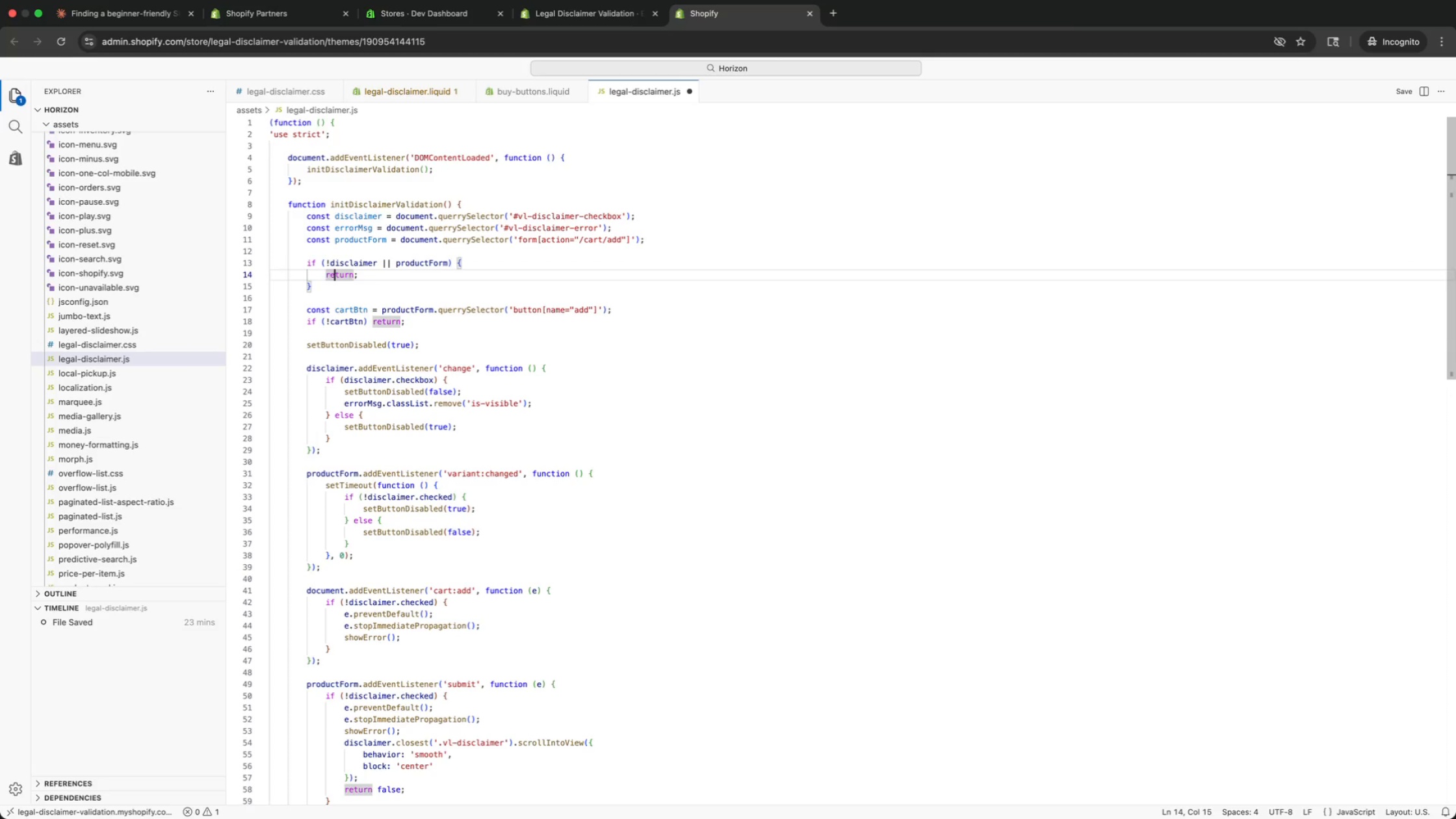 
key(ArrowUp)
 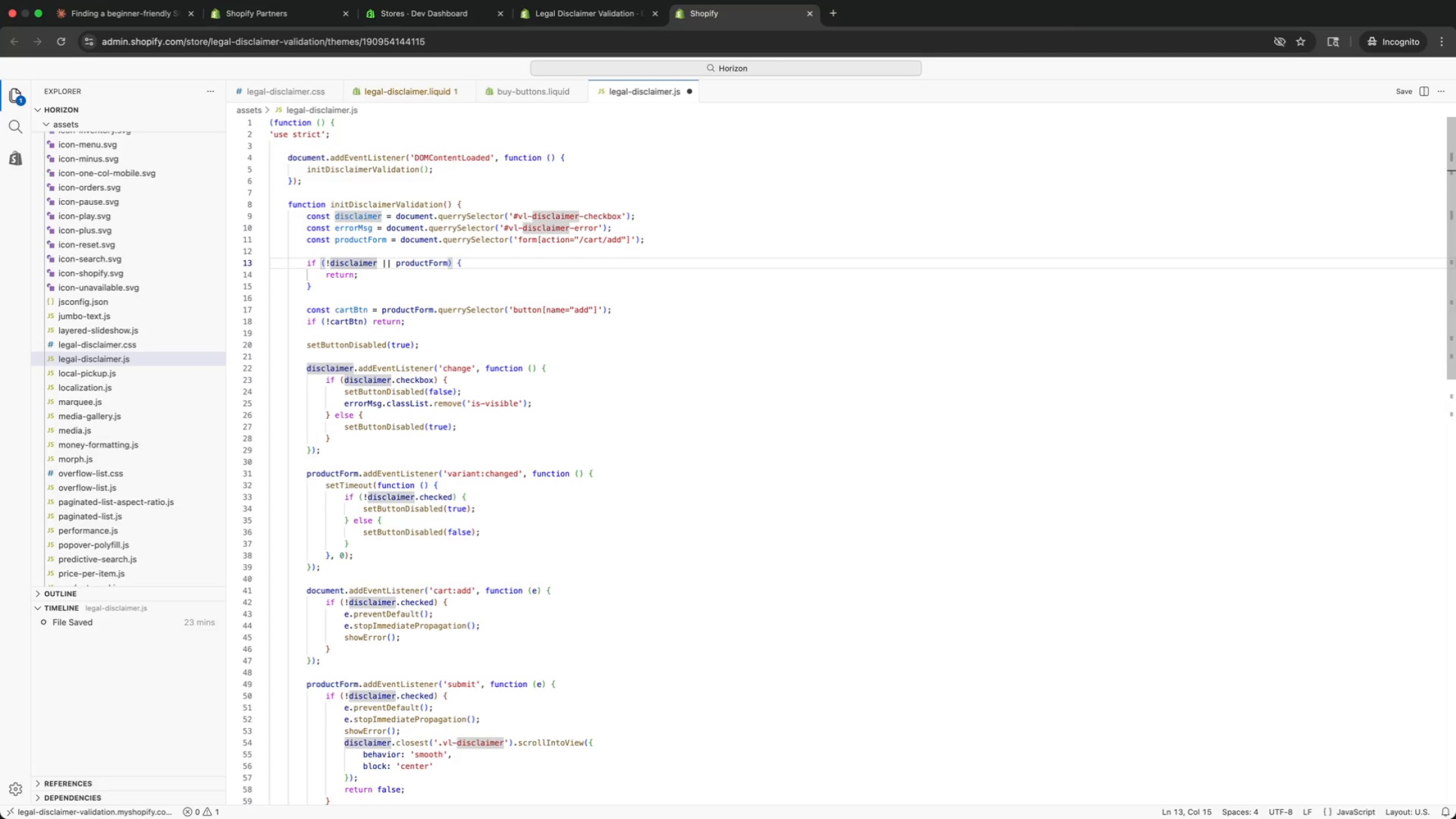 
key(ArrowUp)
 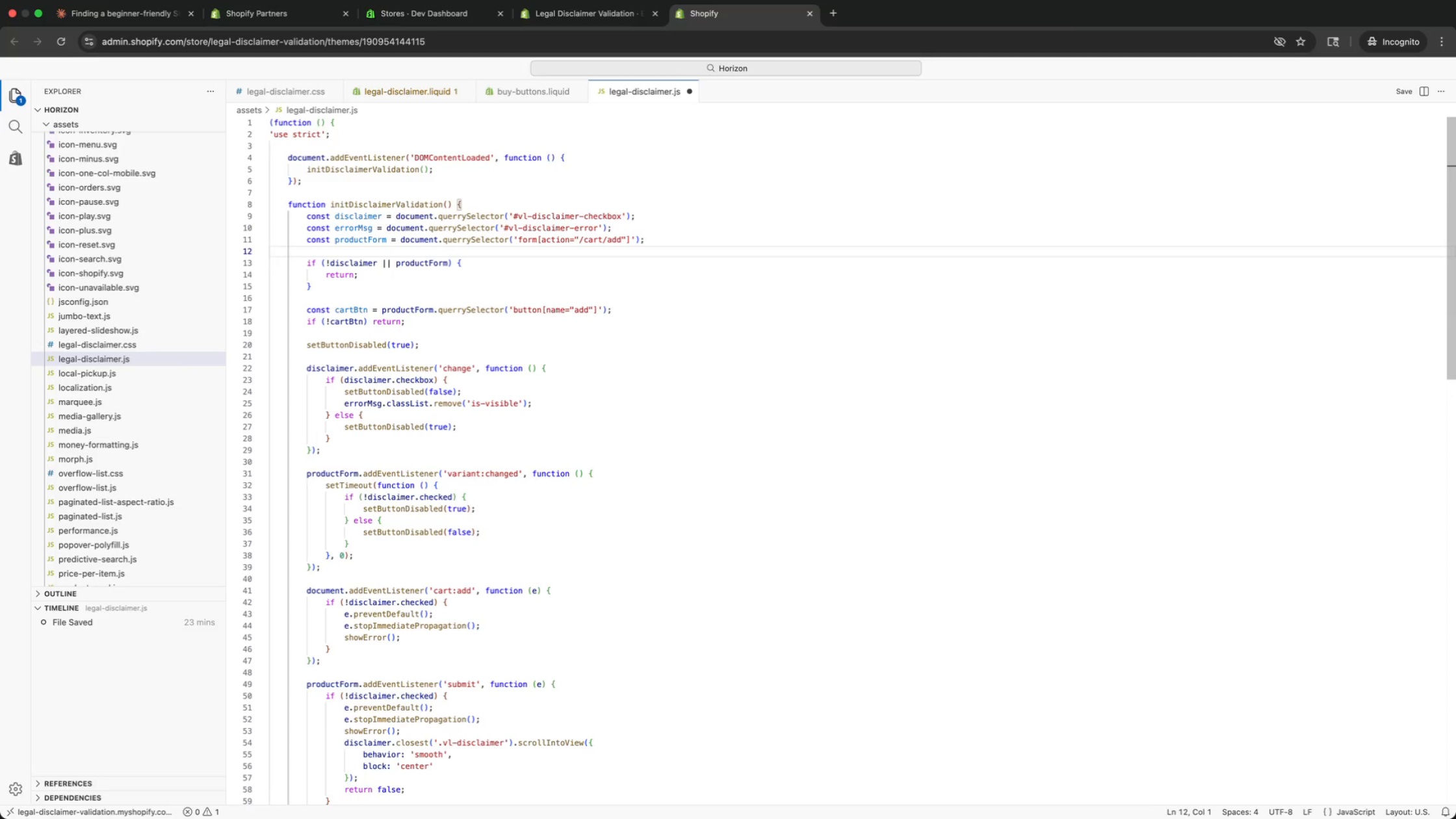 
key(ArrowDown)
 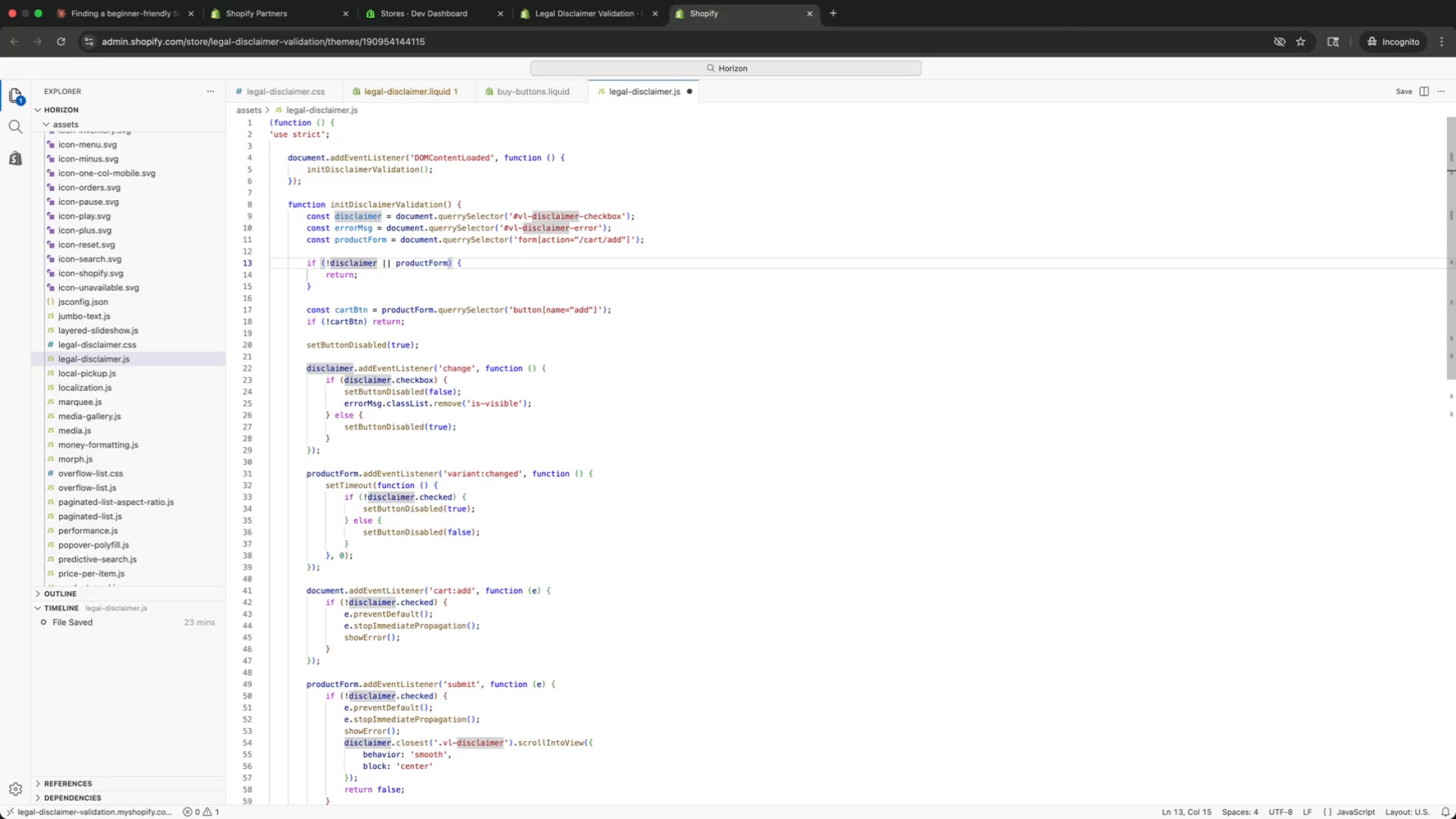 
wait(12.51)
 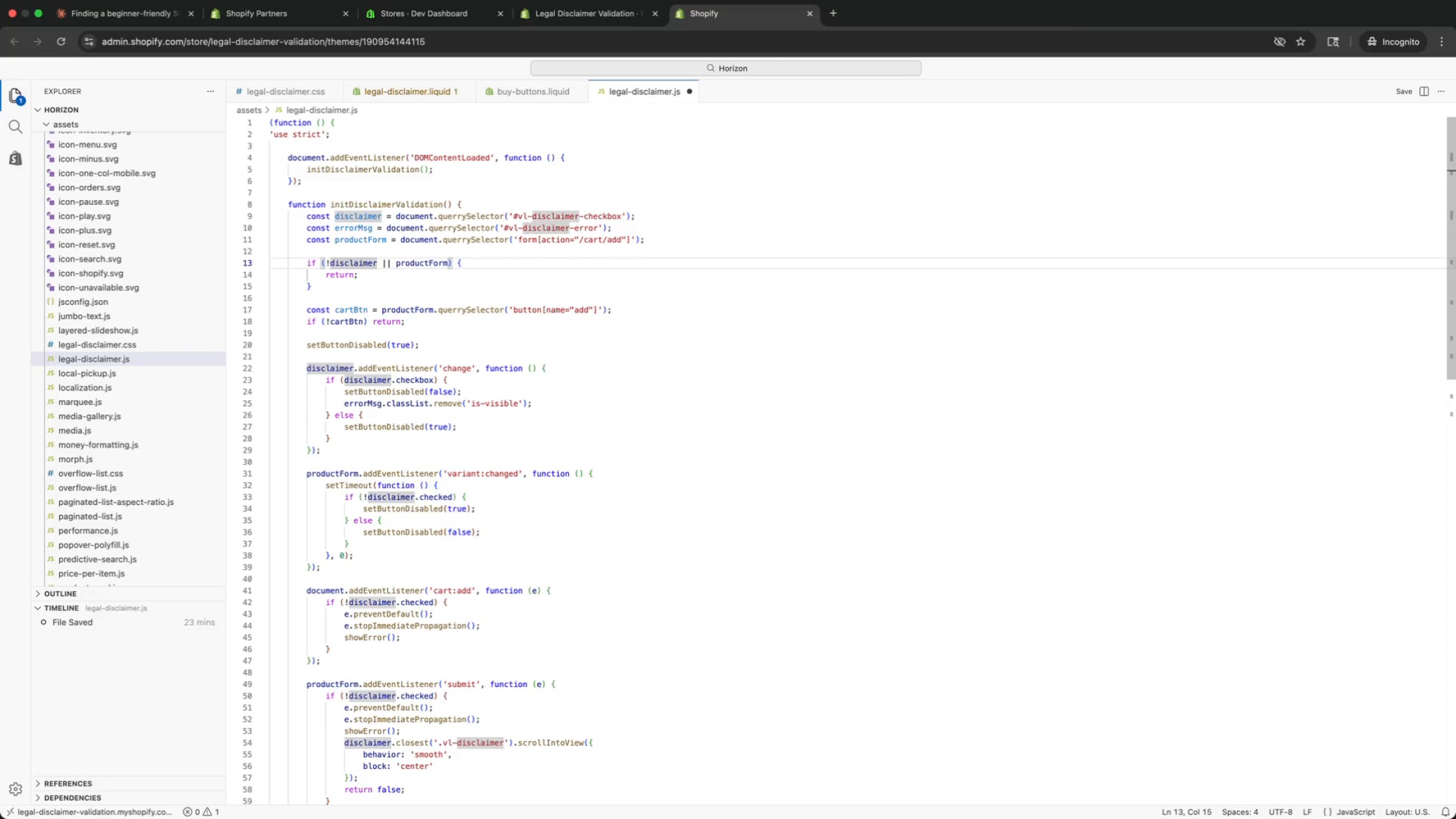 
key(ArrowDown)
 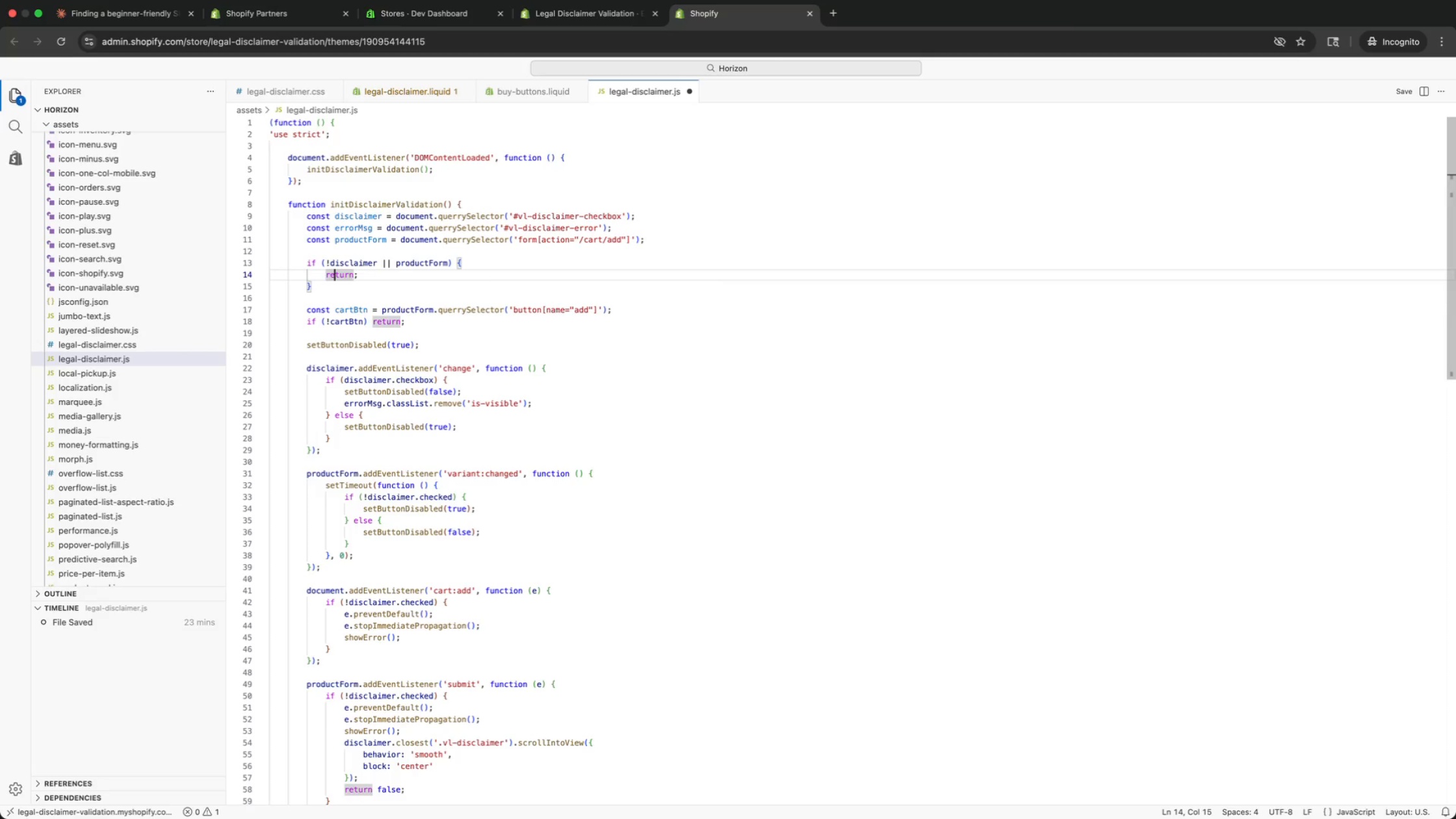 
wait(32.11)
 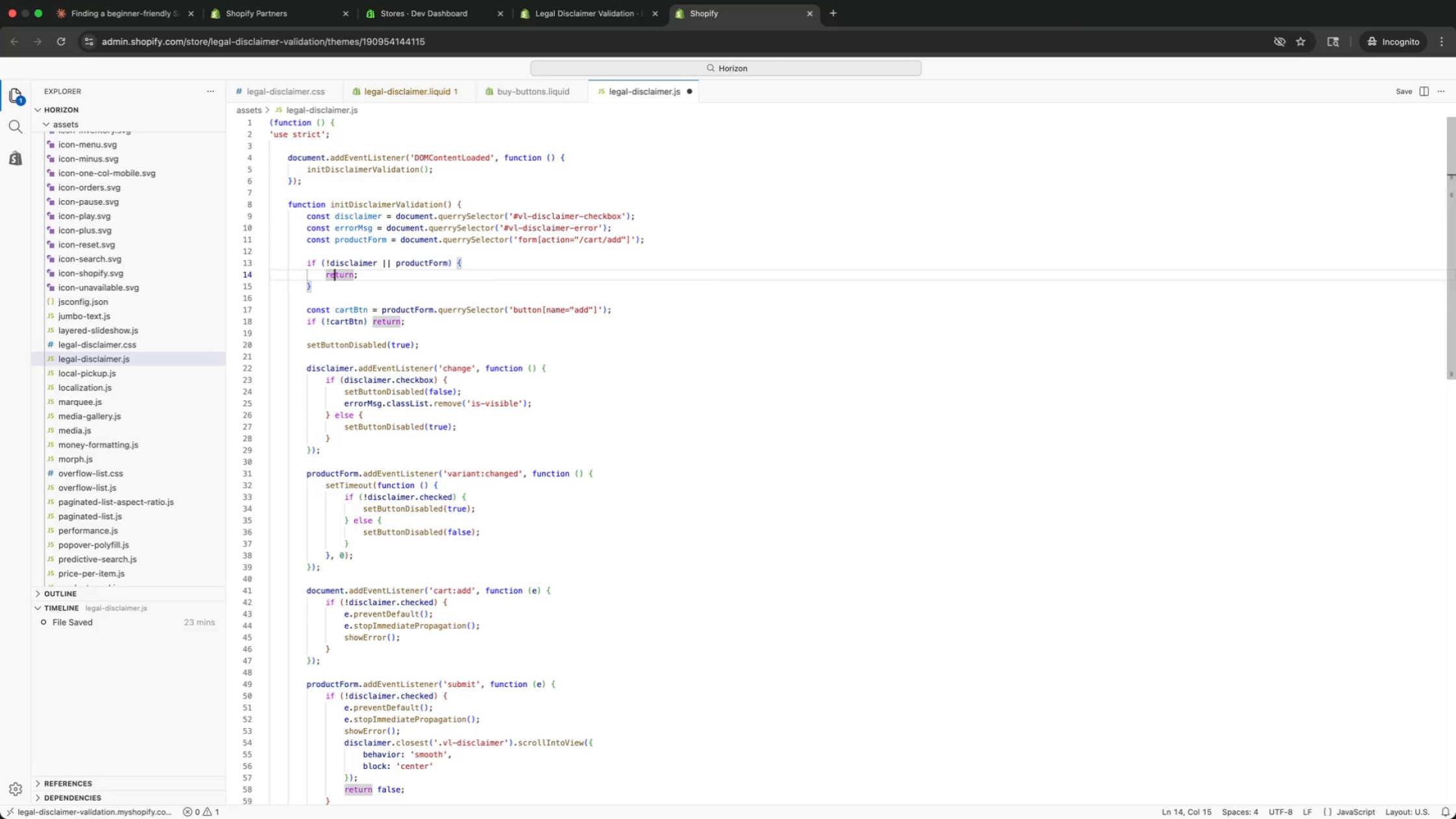 
key(ArrowDown)
 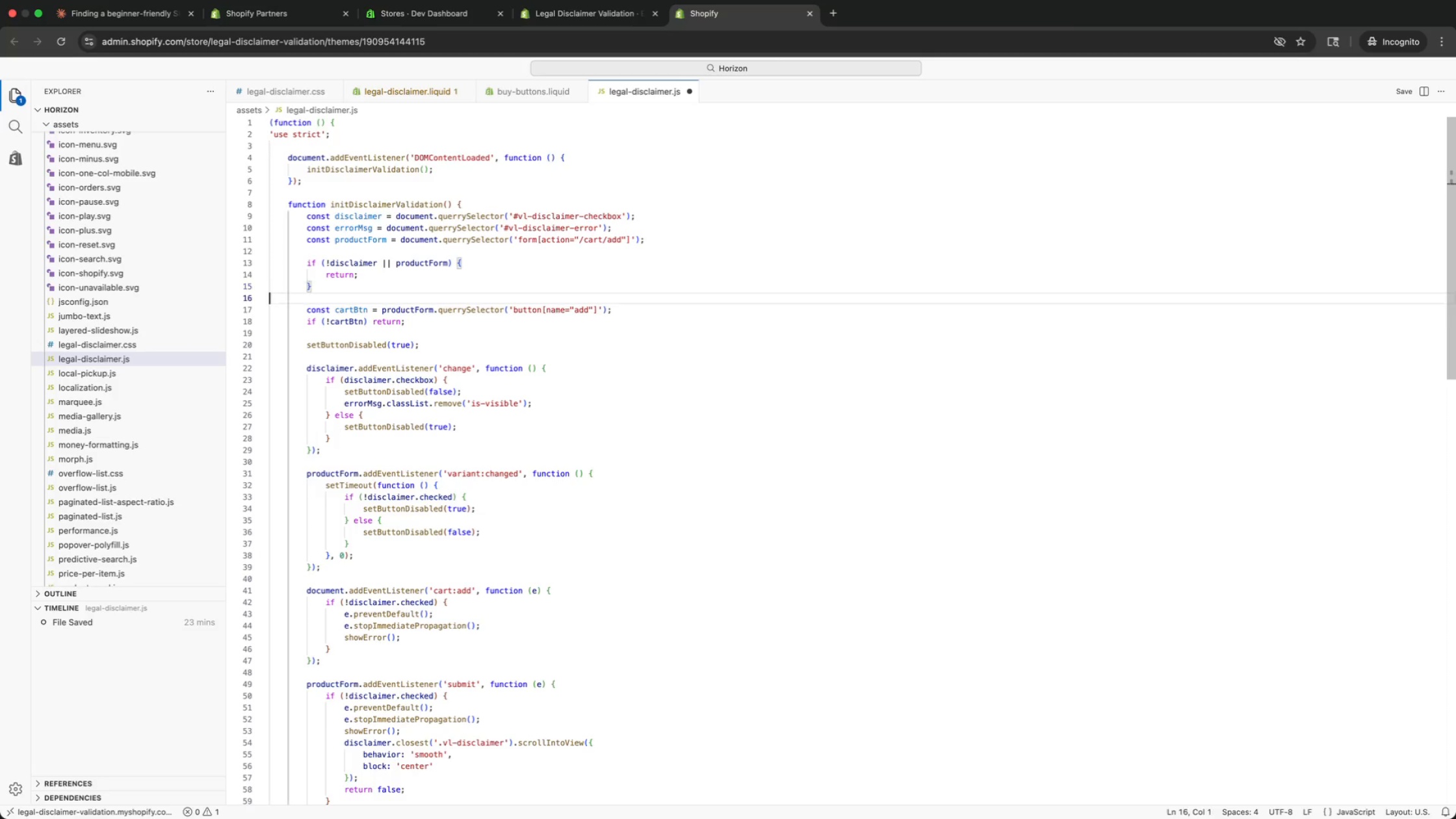 
key(ArrowDown)
 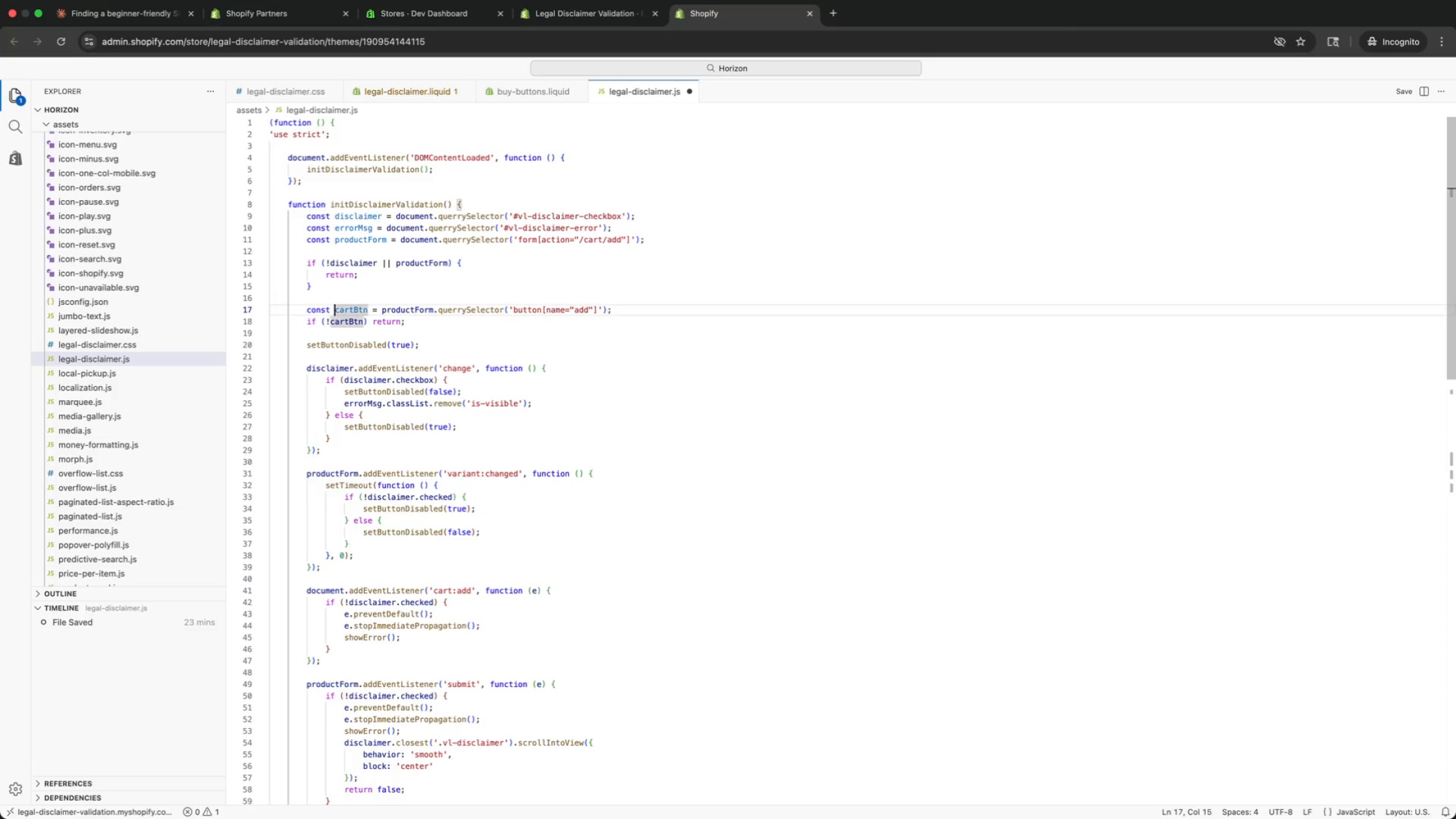 
key(ArrowDown)
 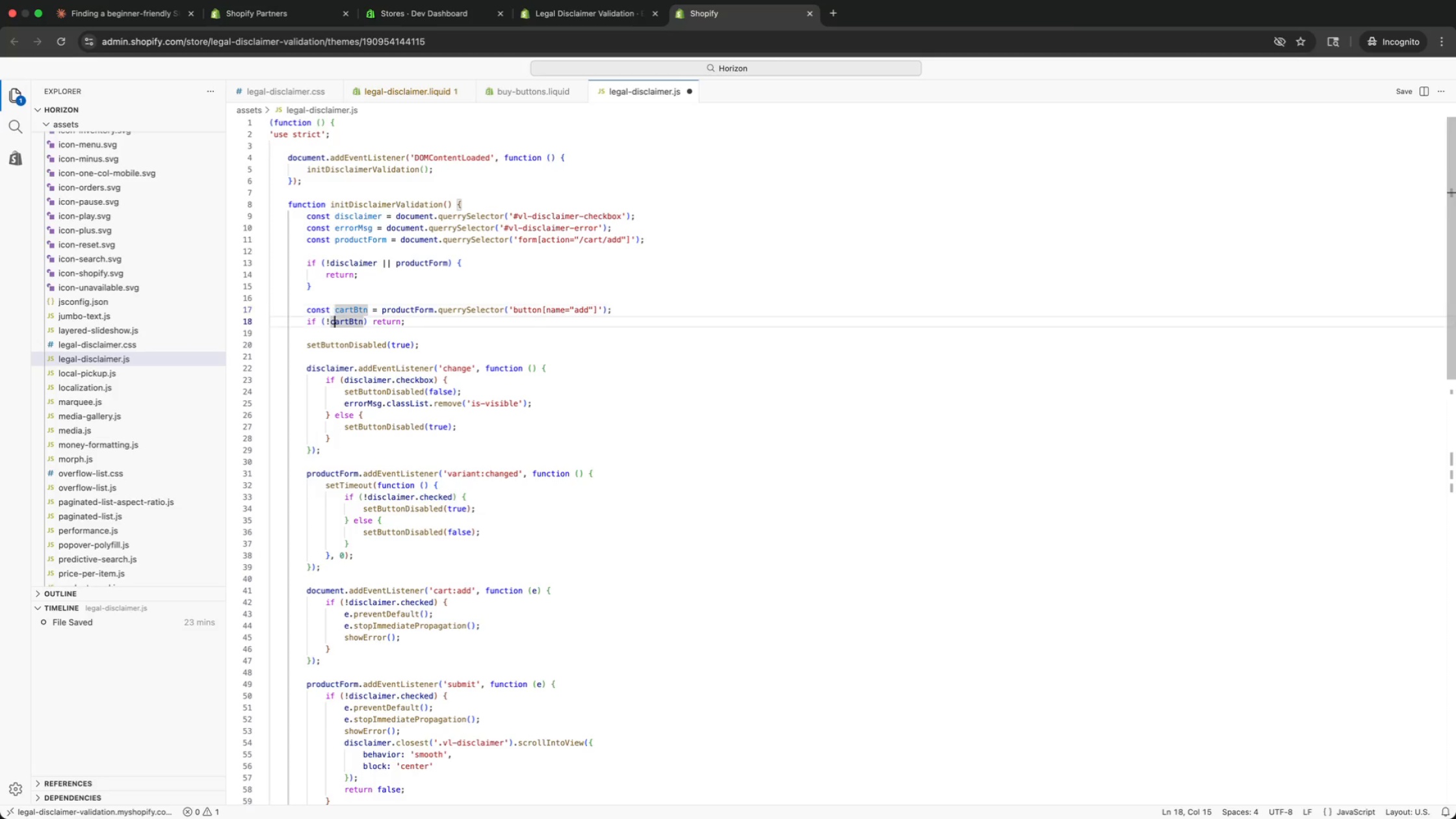 
key(ArrowDown)
 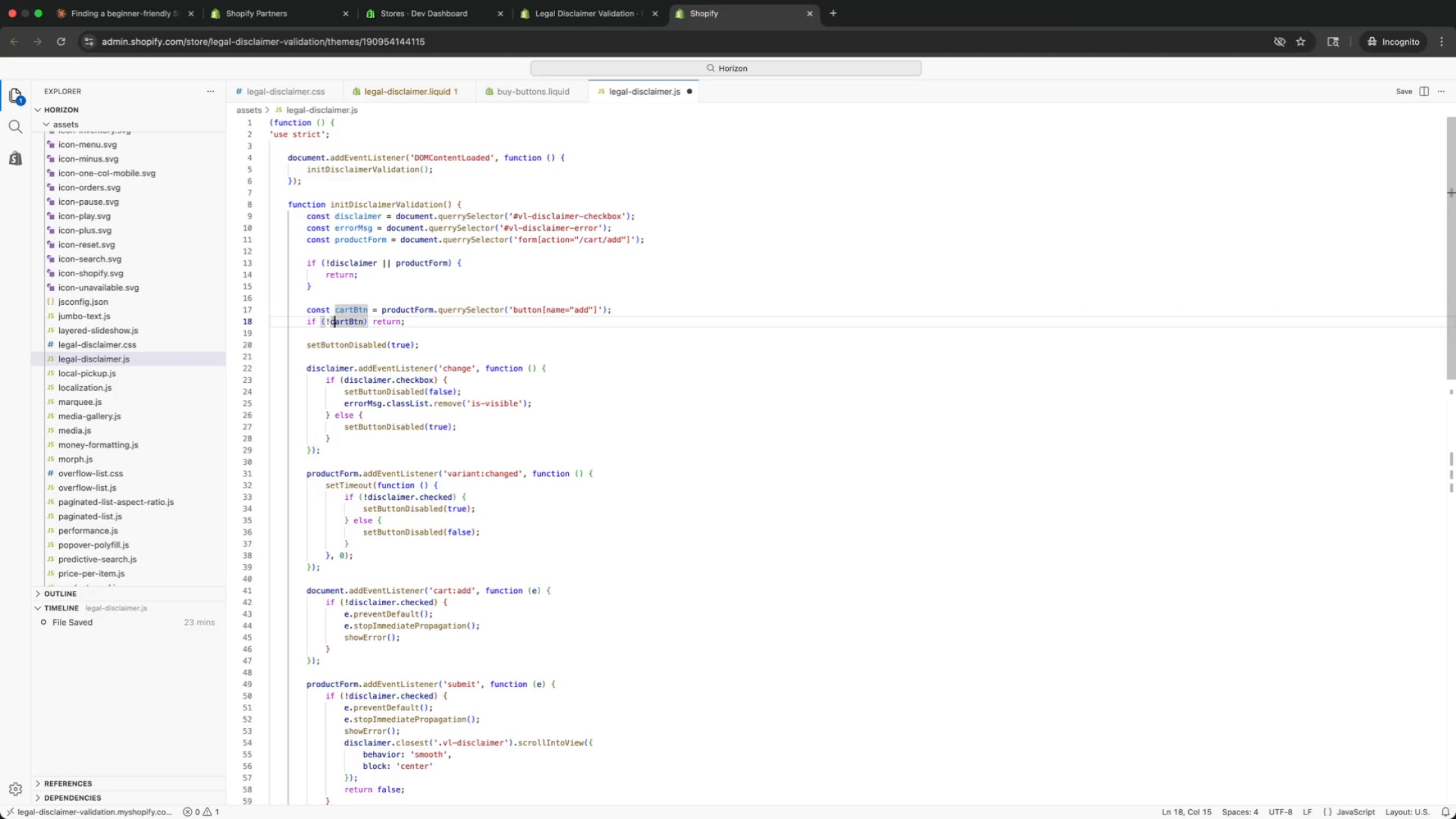 
key(ArrowUp)
 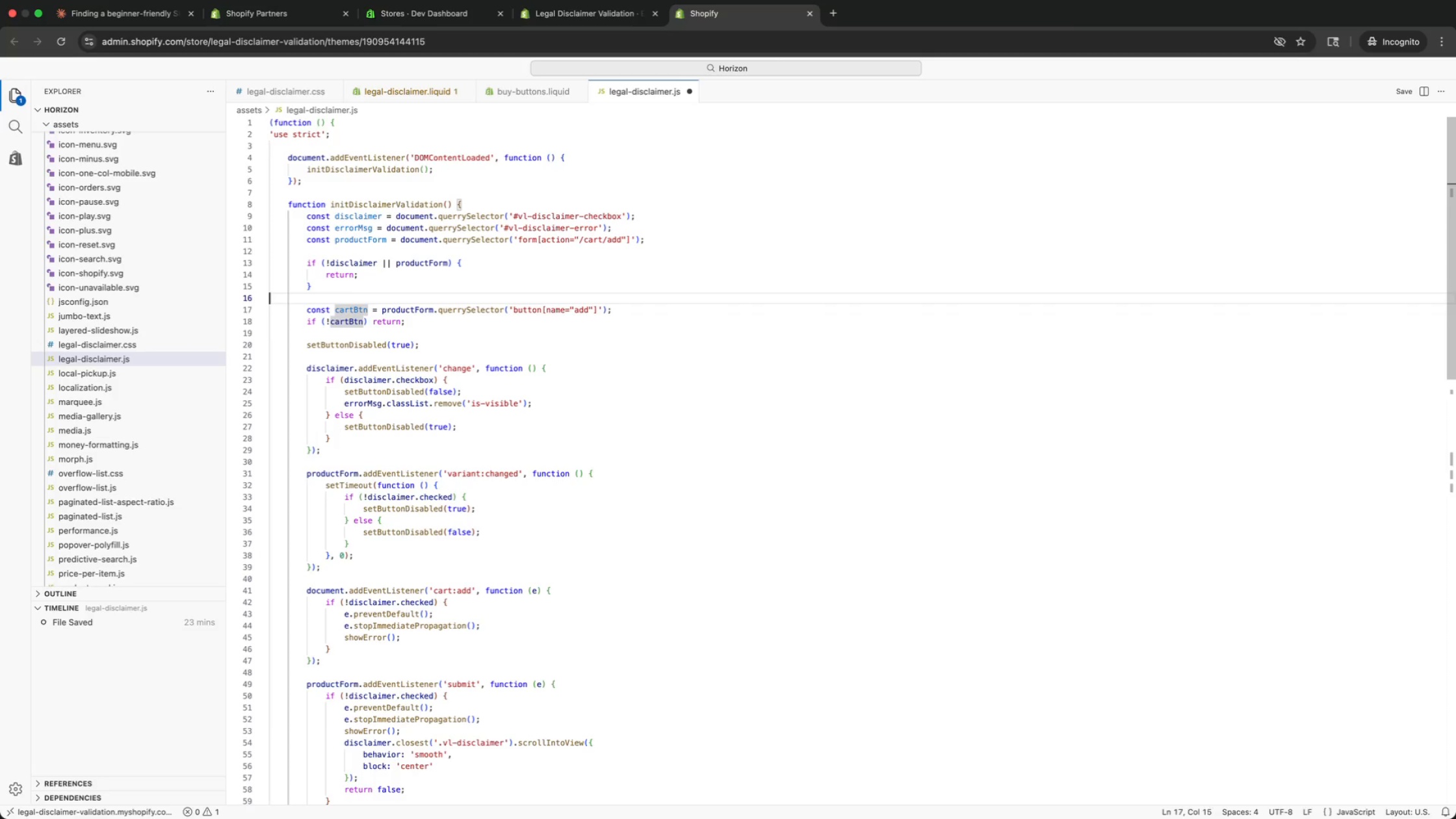 
key(ArrowUp)
 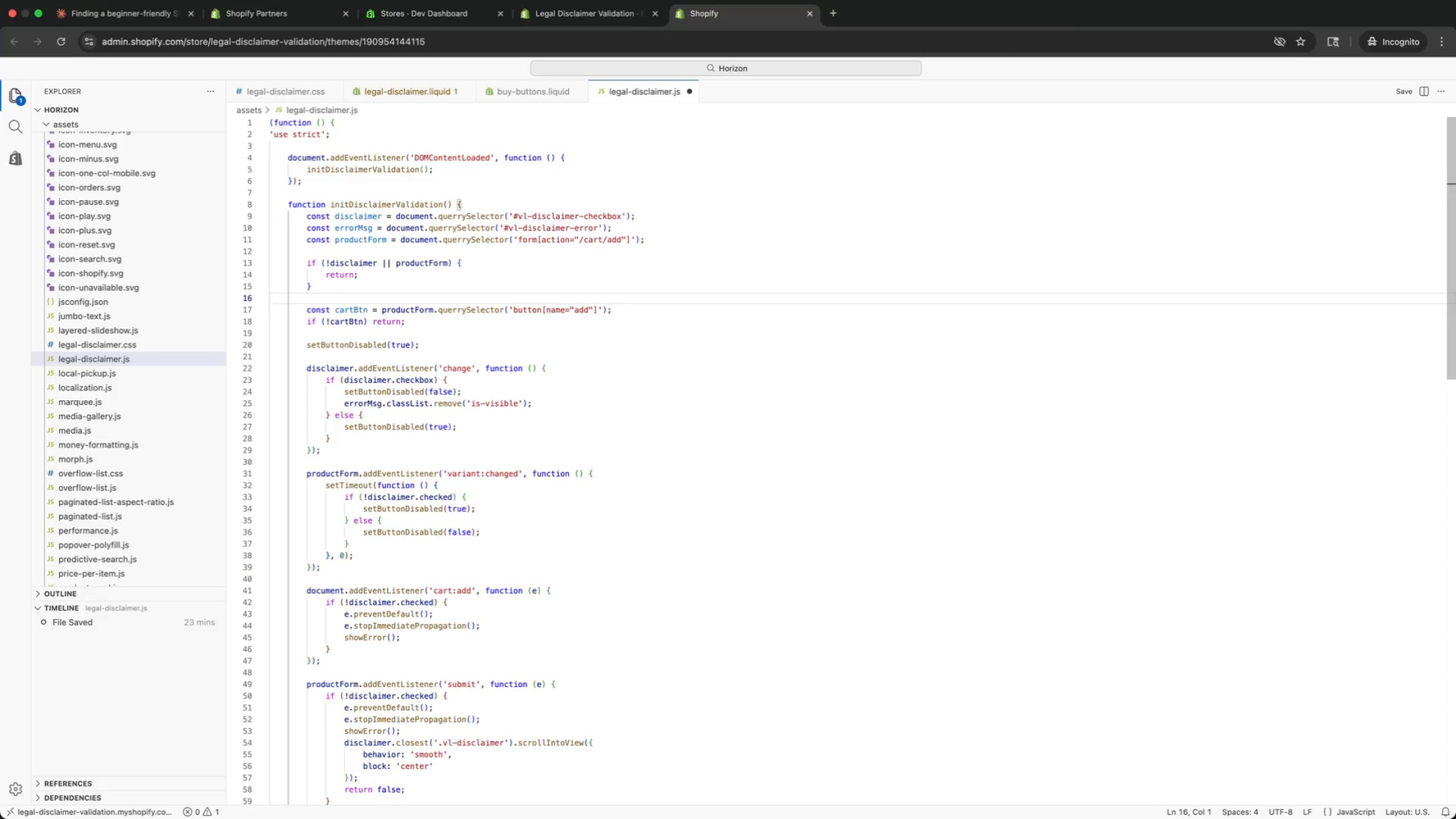 
key(ArrowUp)
 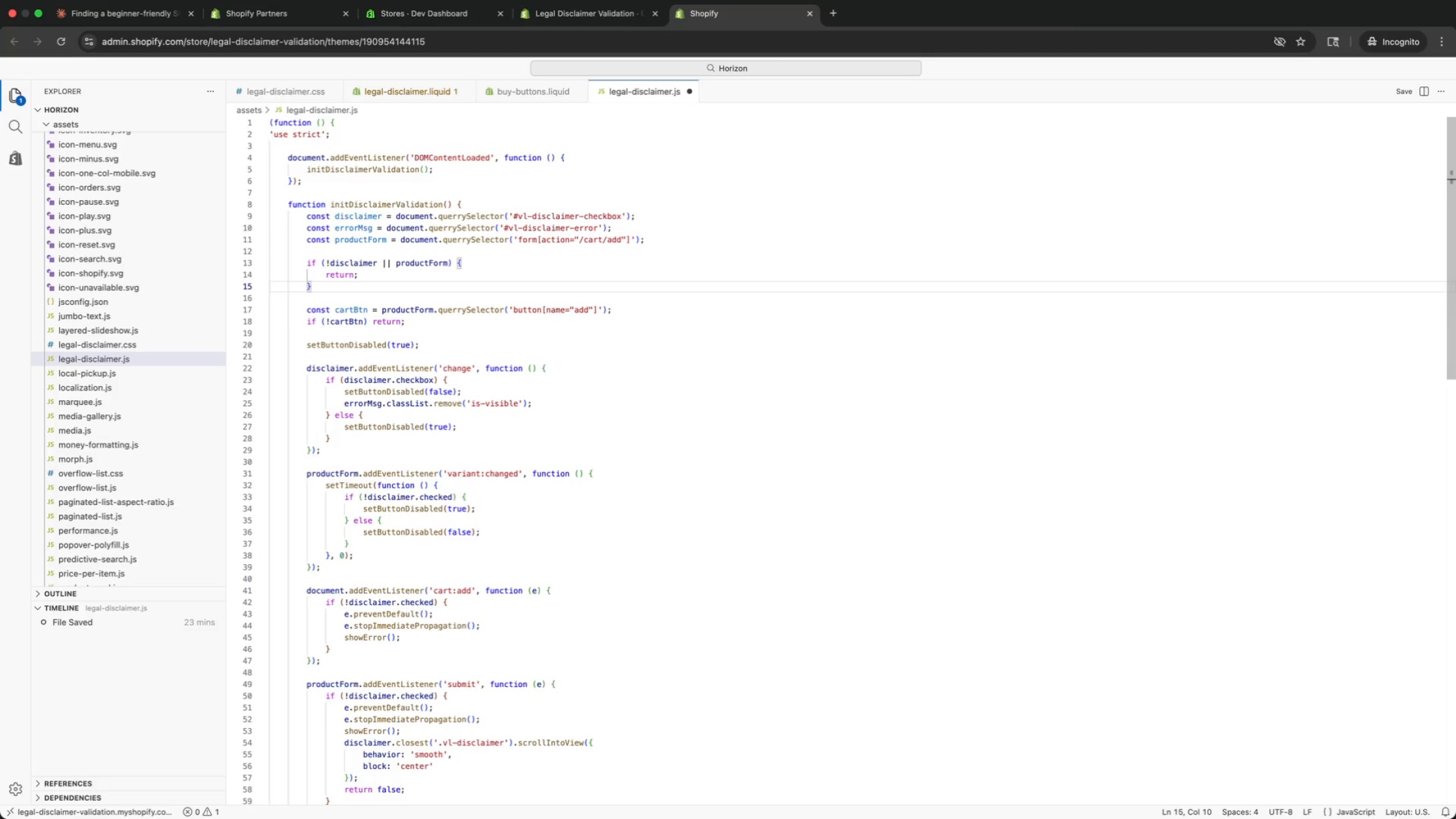 
key(ArrowDown)
 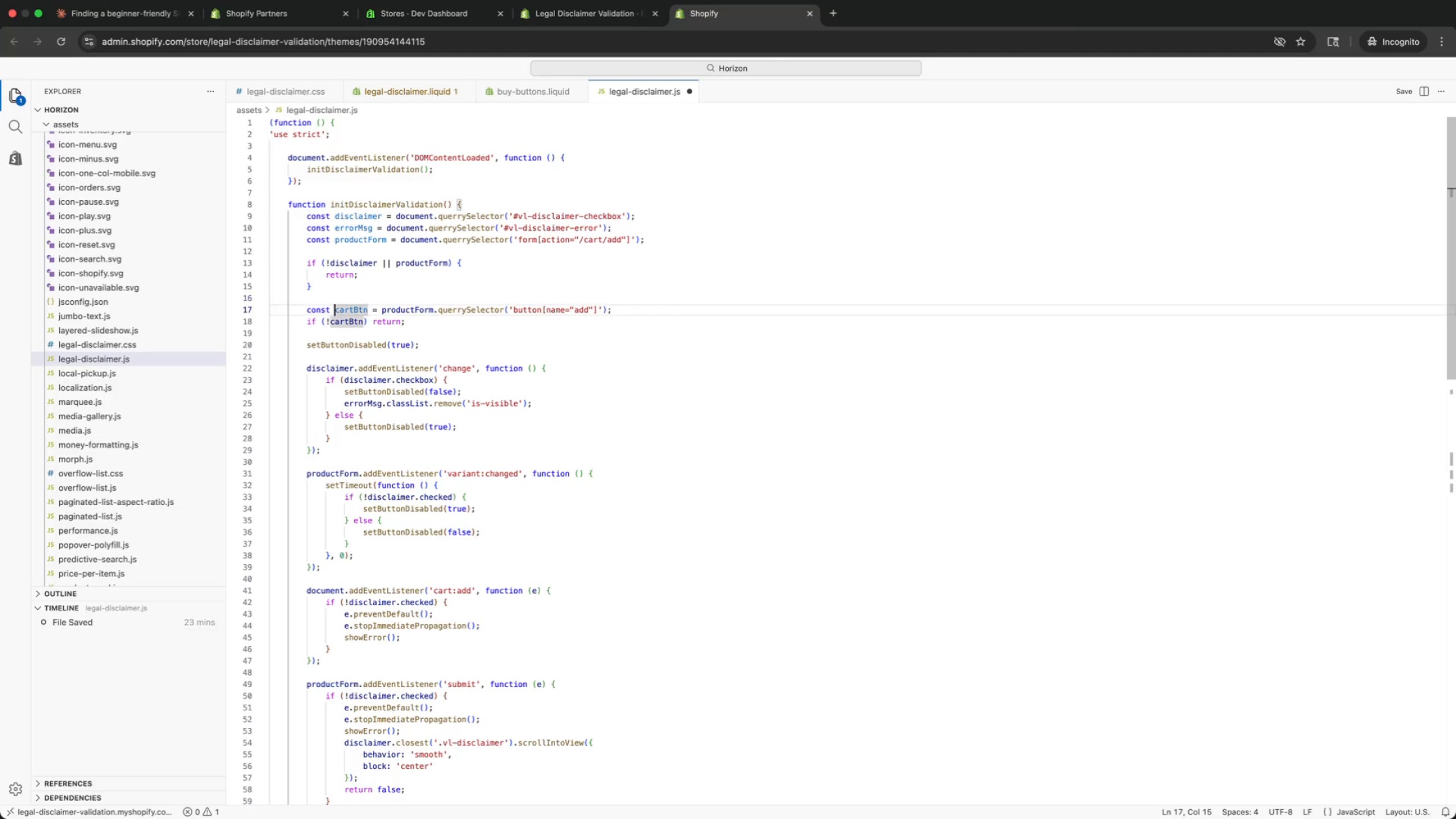 
key(ArrowDown)
 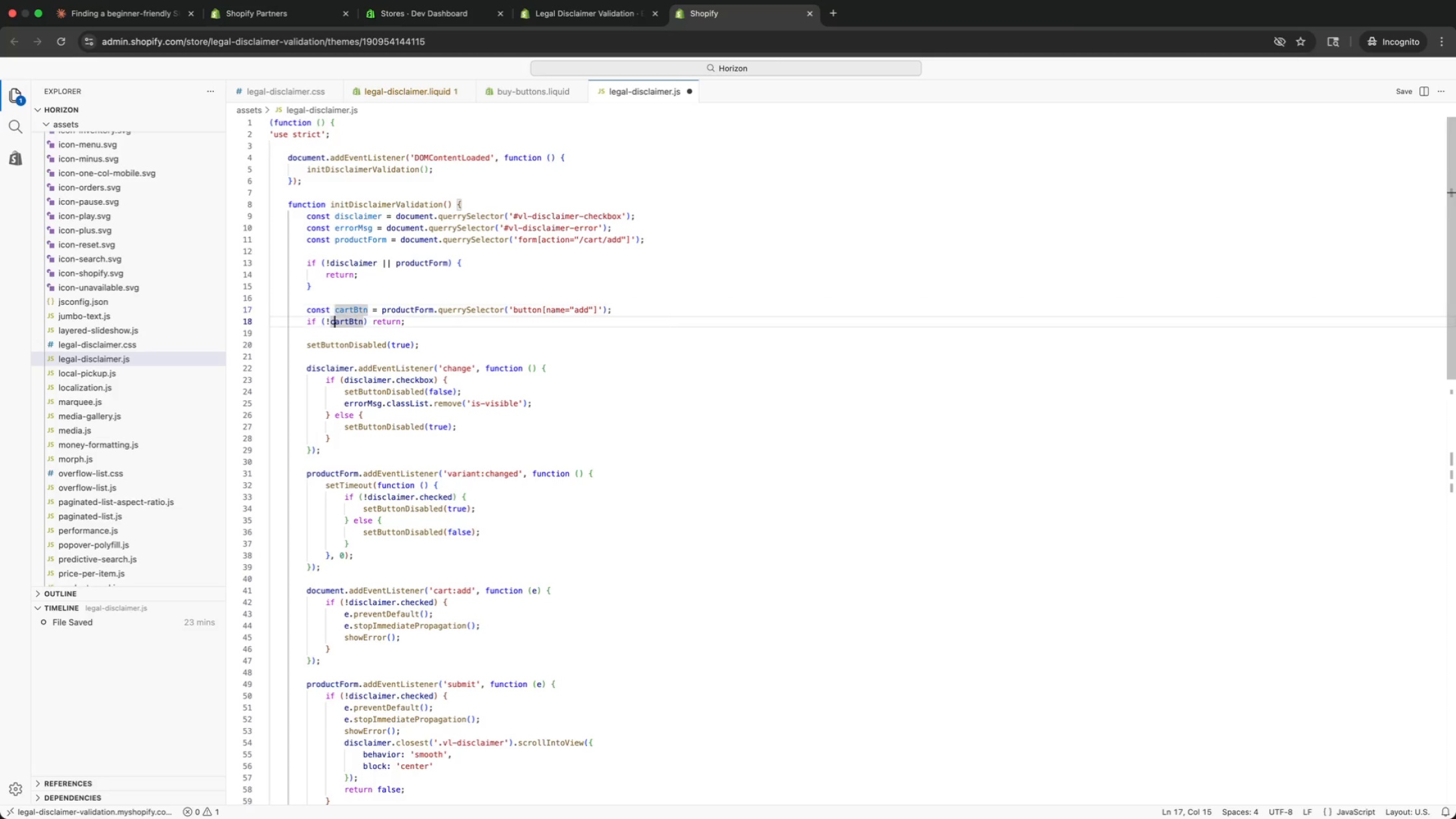 
key(ArrowDown)
 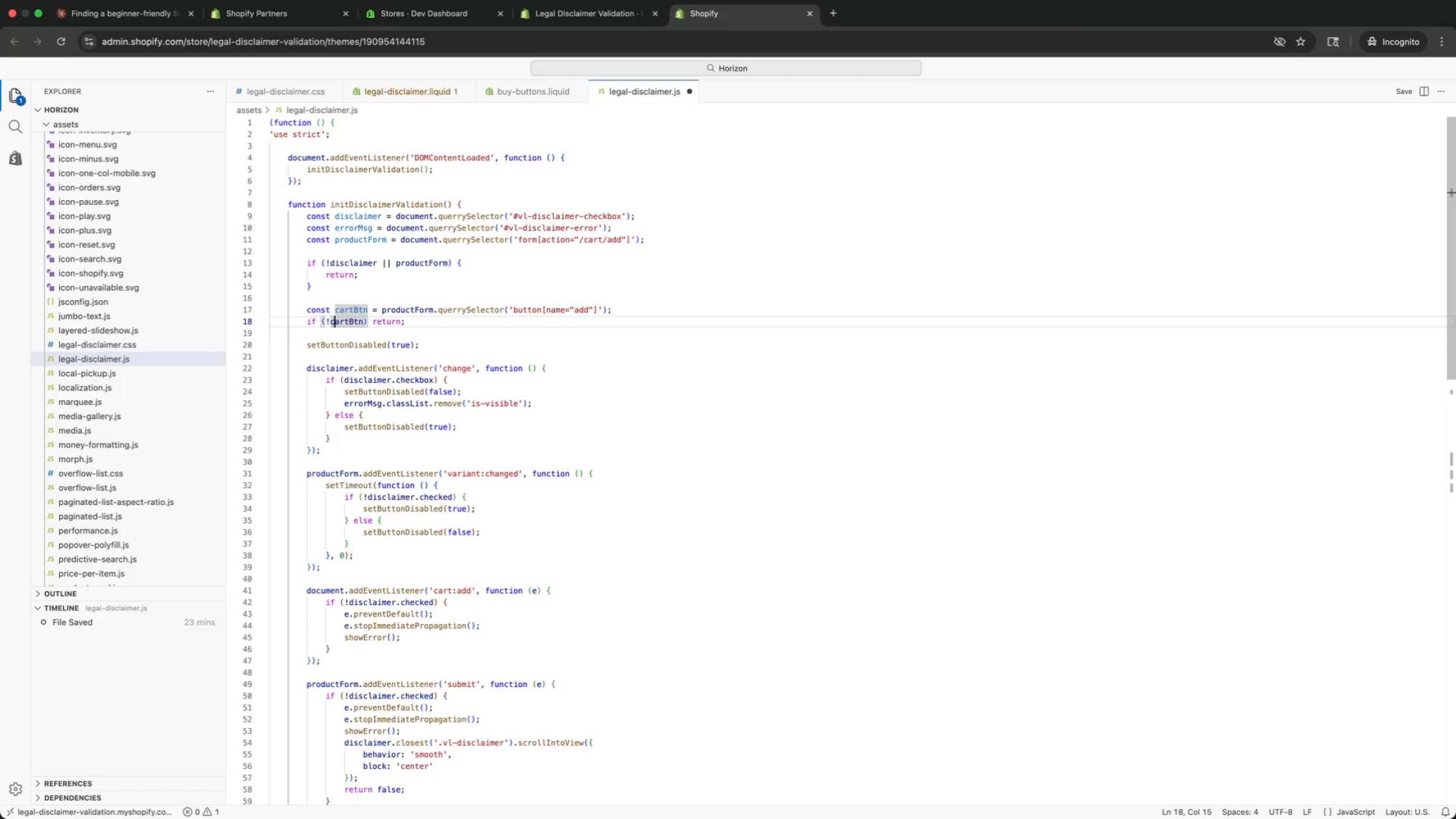 
key(ArrowDown)
 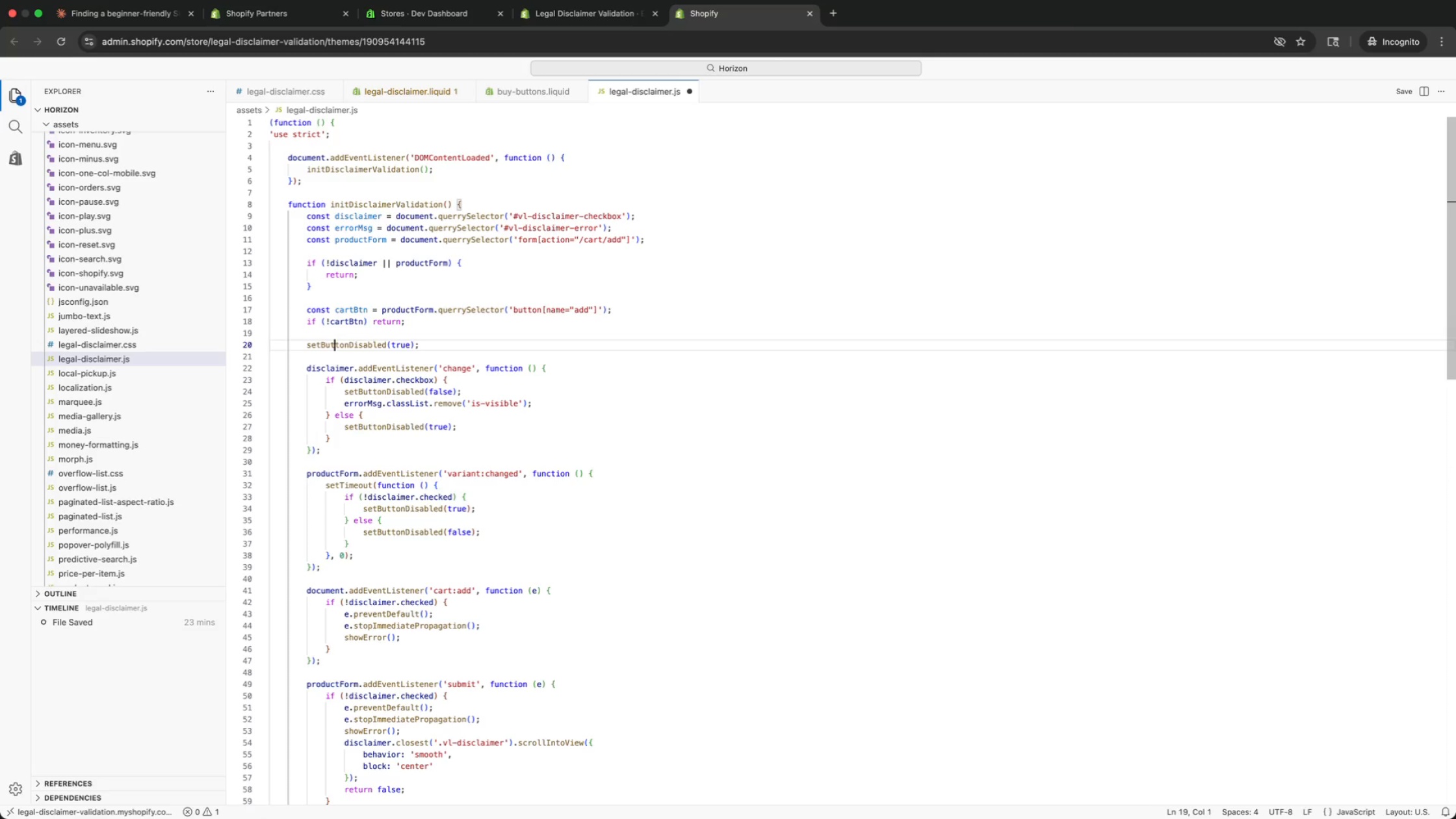 
key(ArrowDown)
 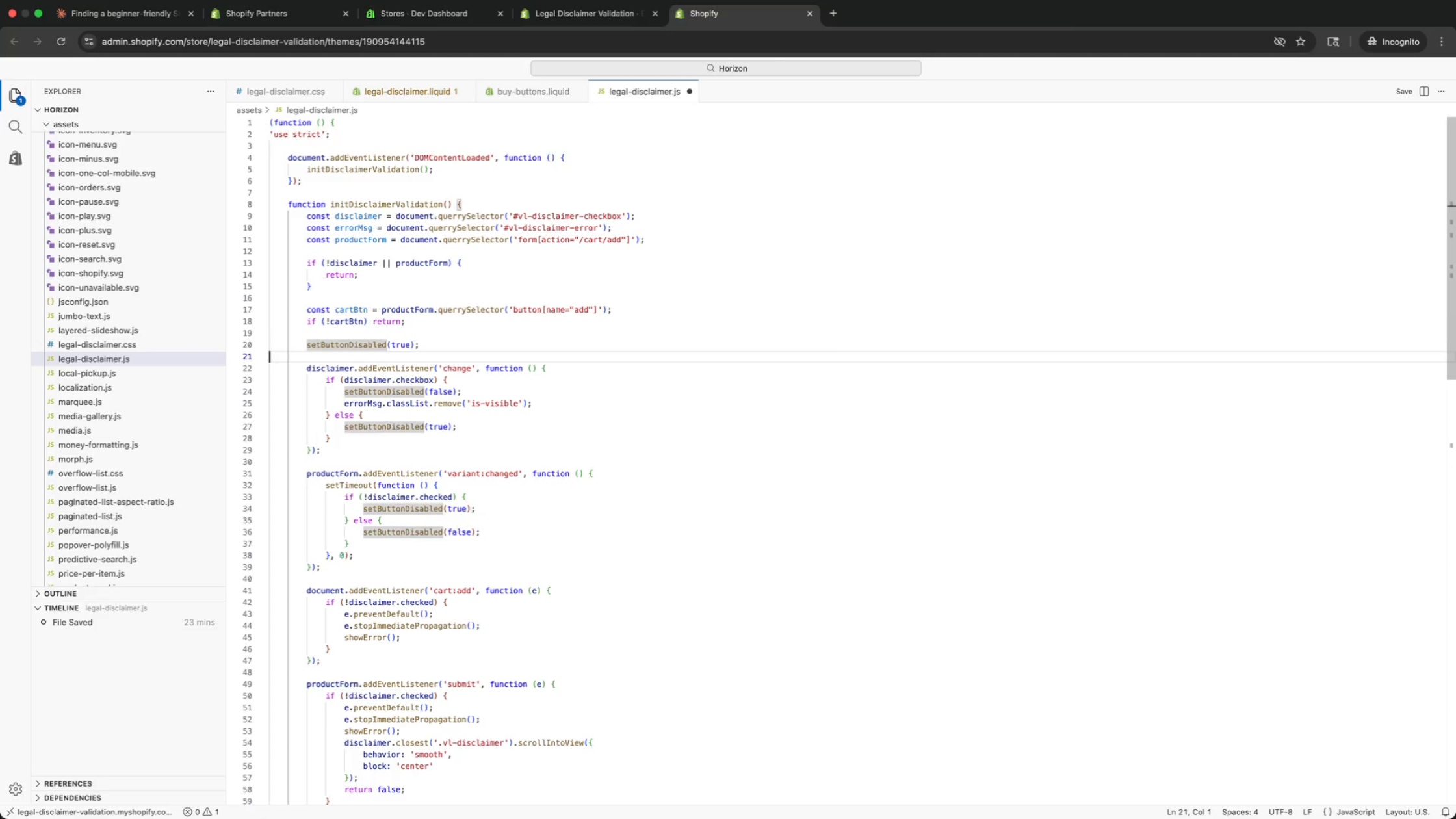 
key(ArrowDown)
 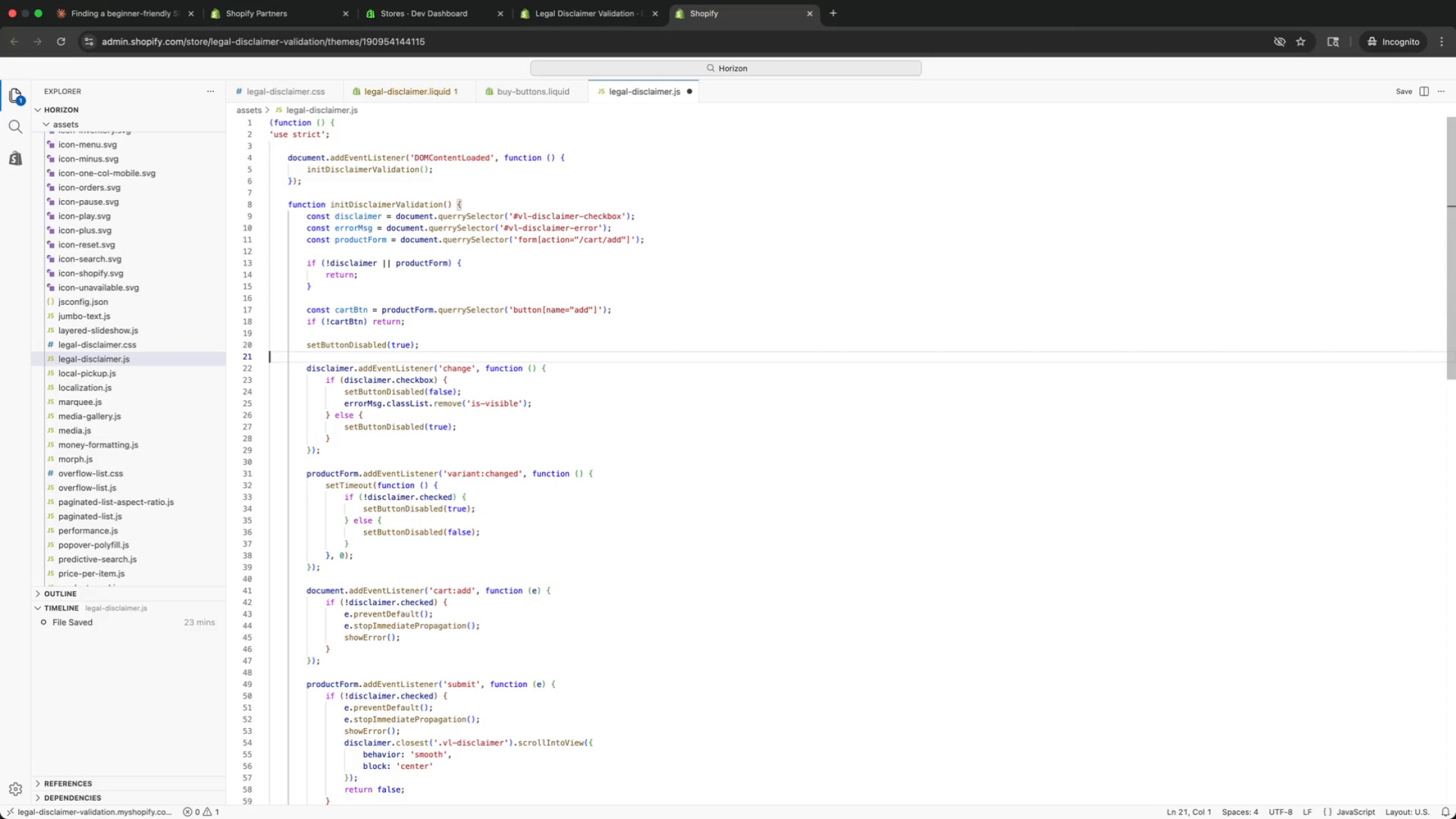 
key(ArrowDown)
 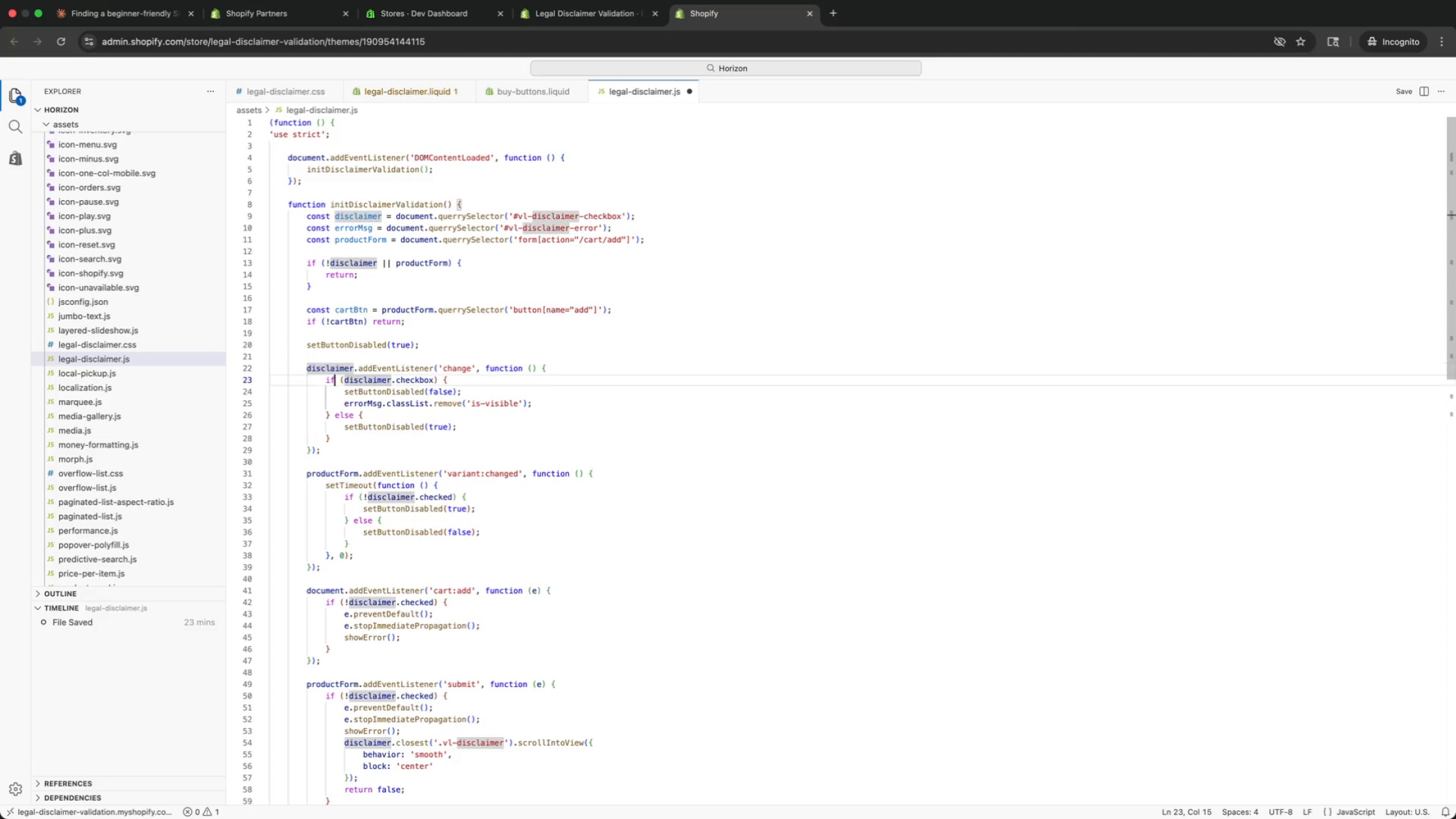 
key(ArrowDown)
 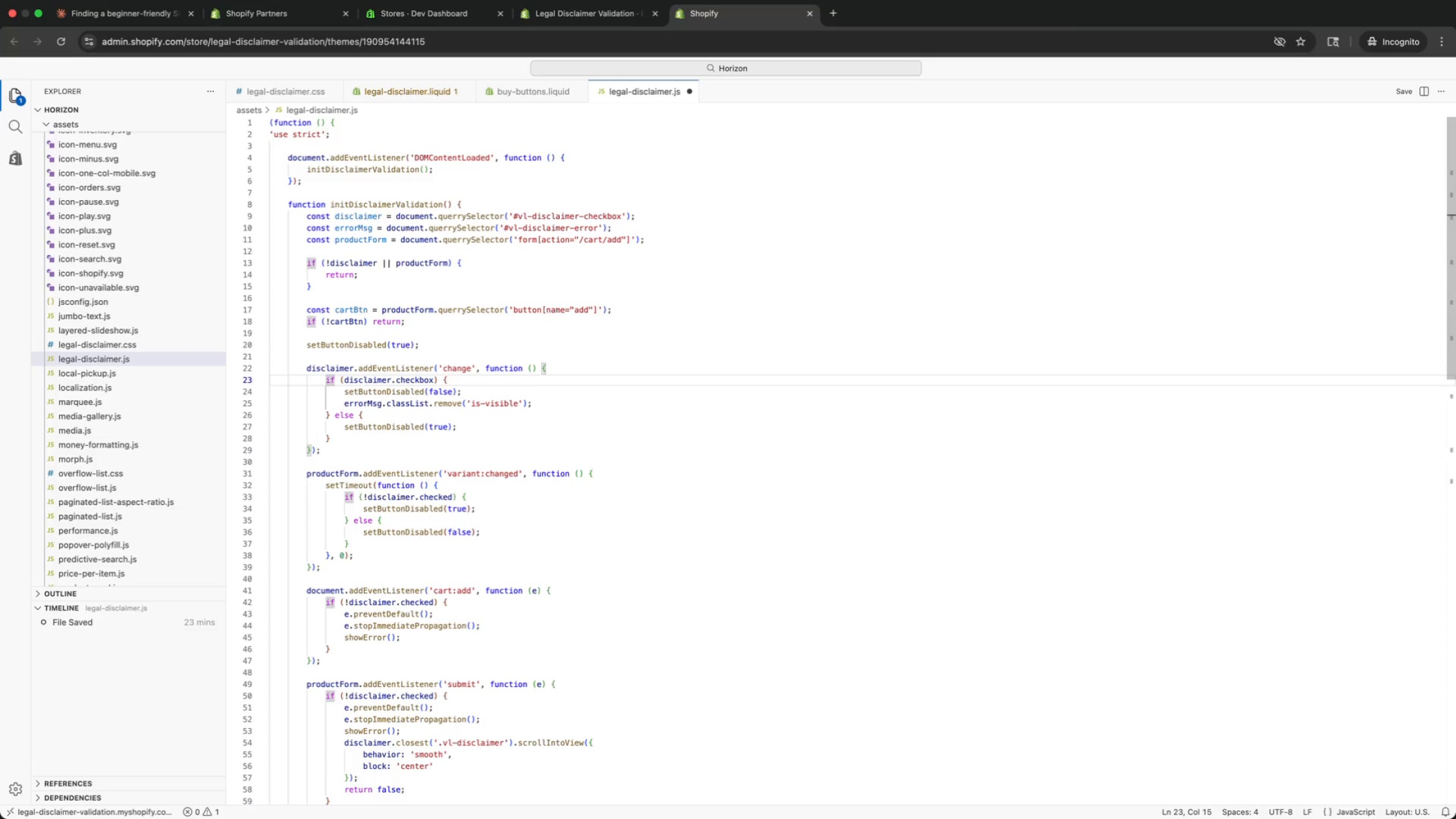 
key(ArrowUp)
 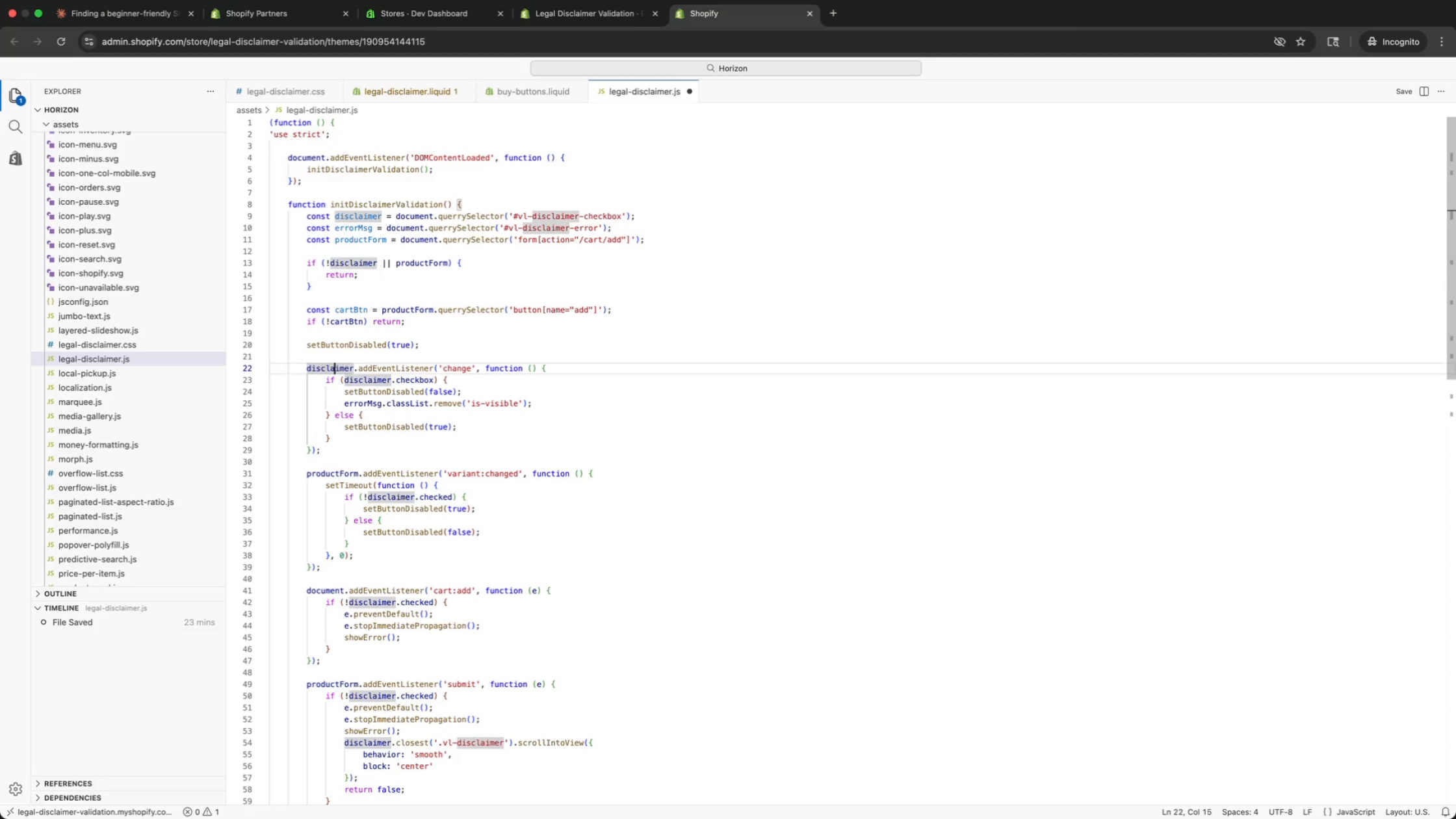 
key(ArrowUp)
 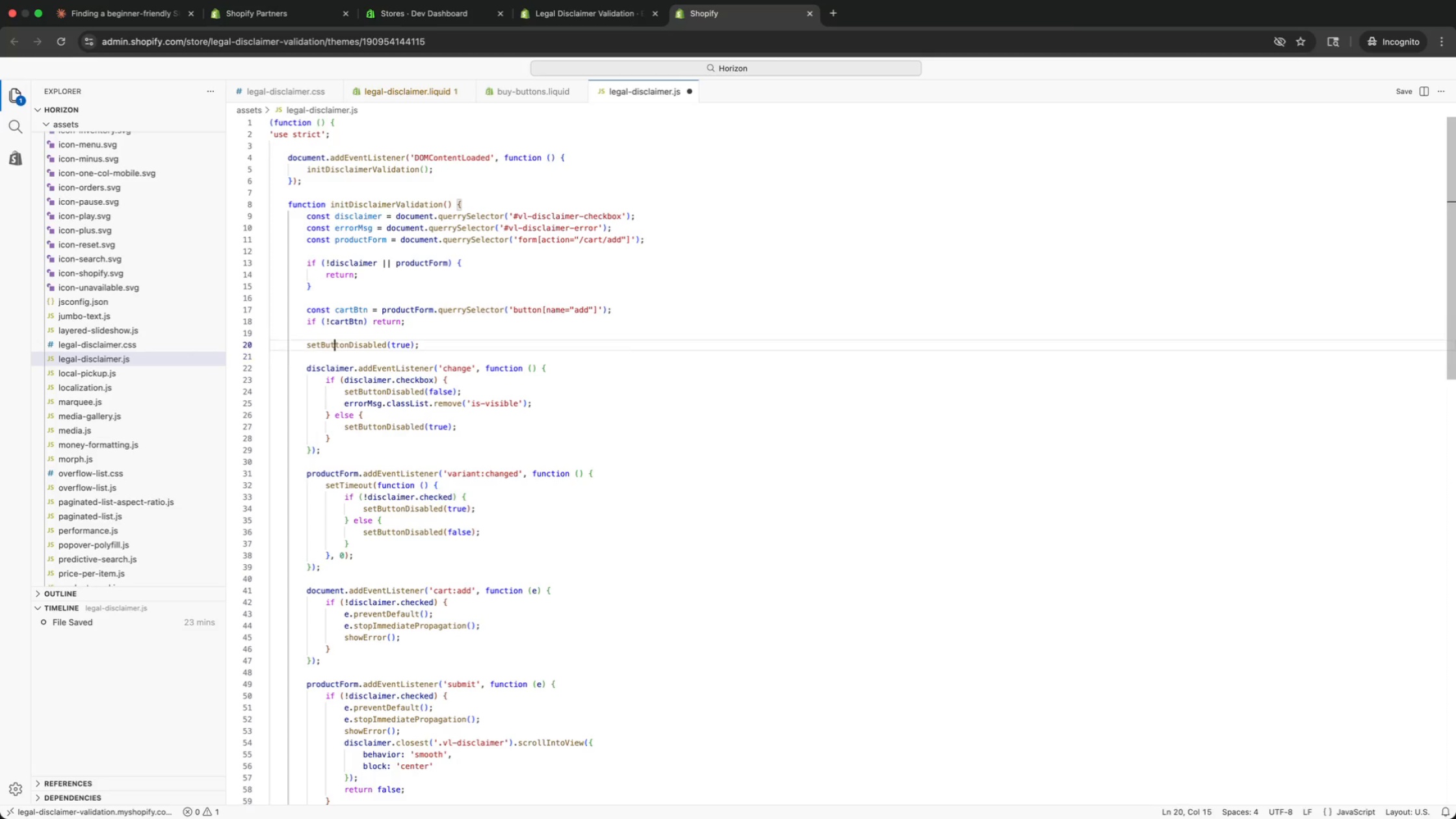 
key(ArrowUp)
 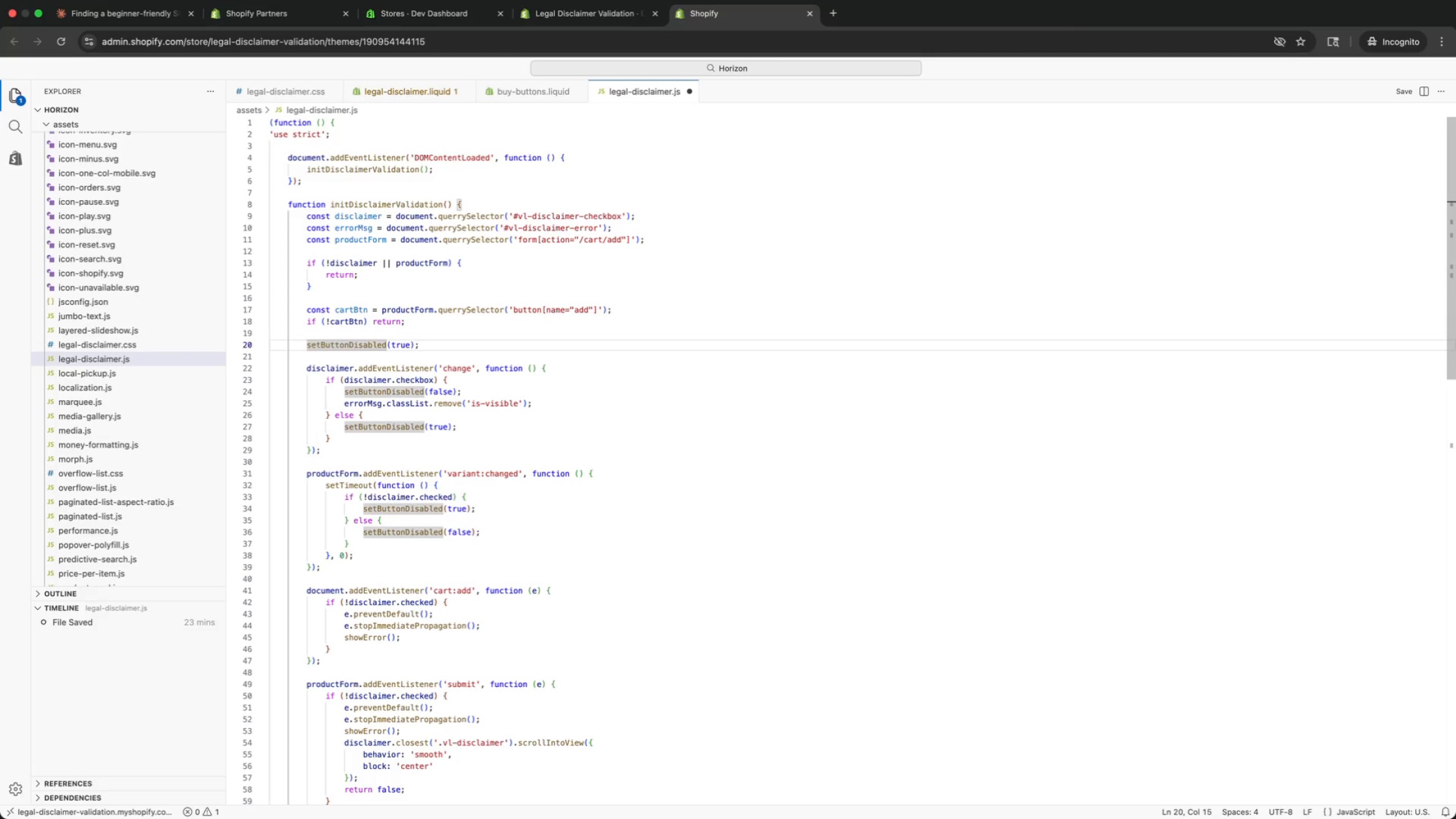 
key(ArrowUp)
 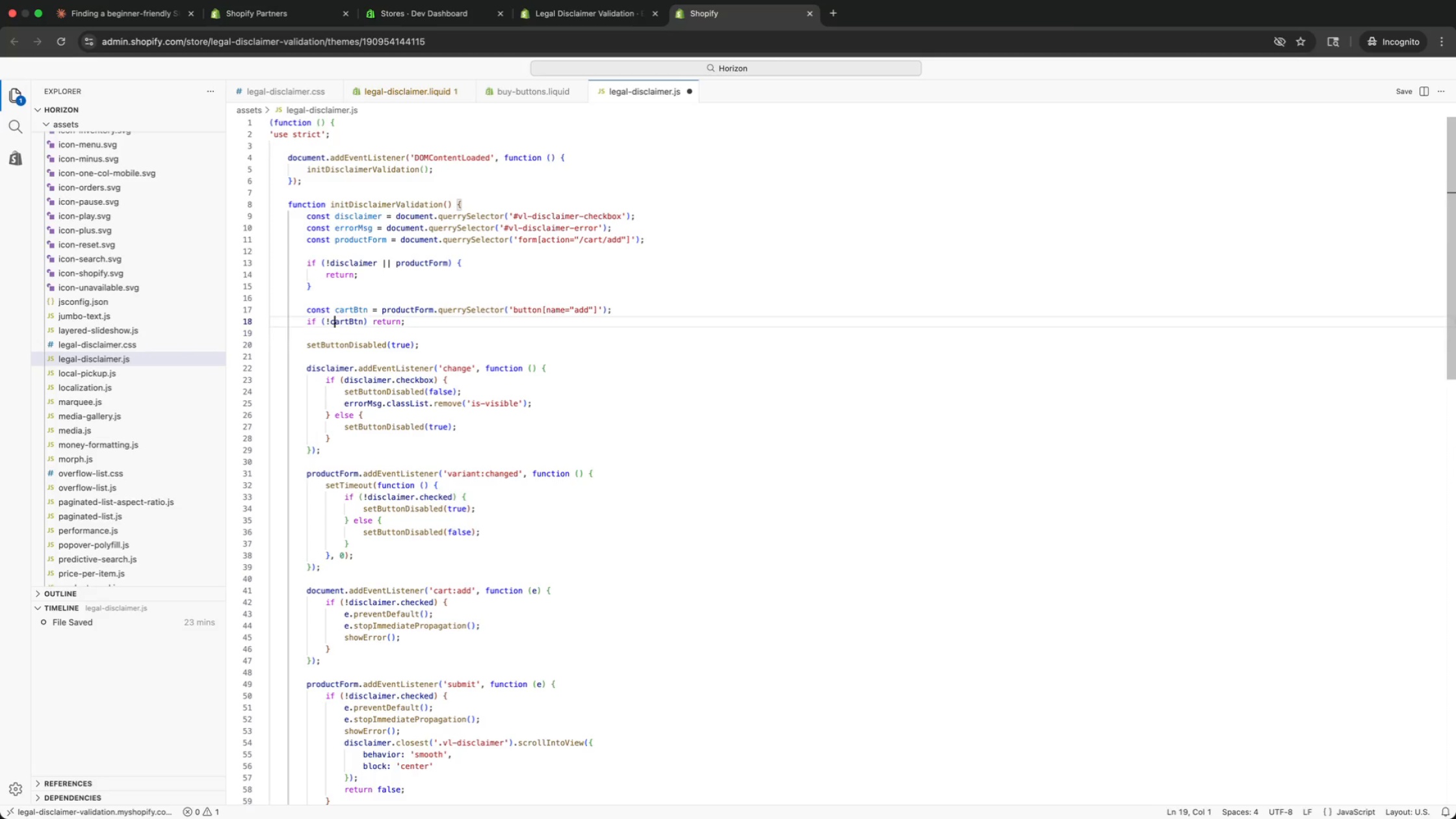 
key(ArrowUp)
 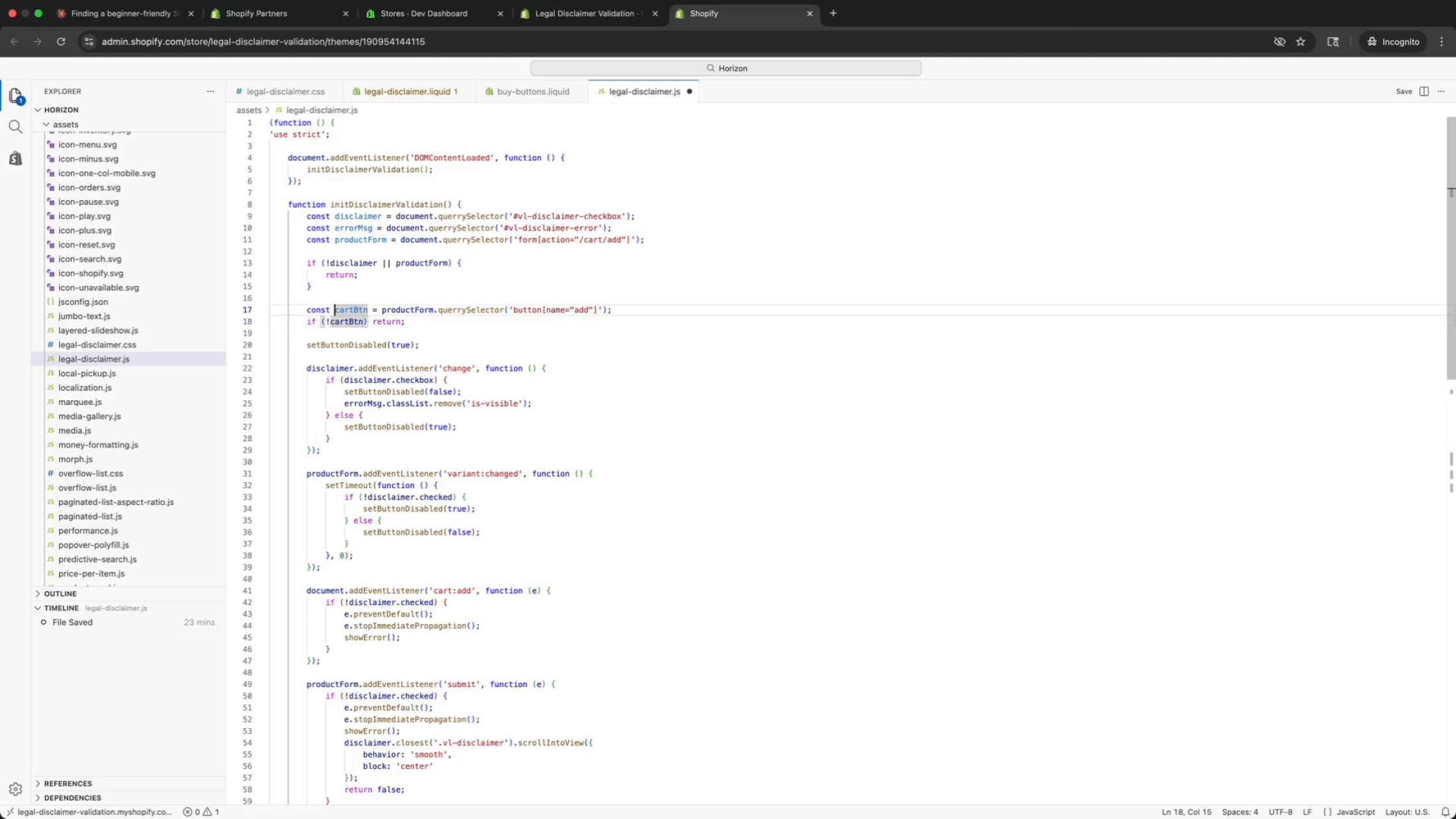 
key(ArrowUp)
 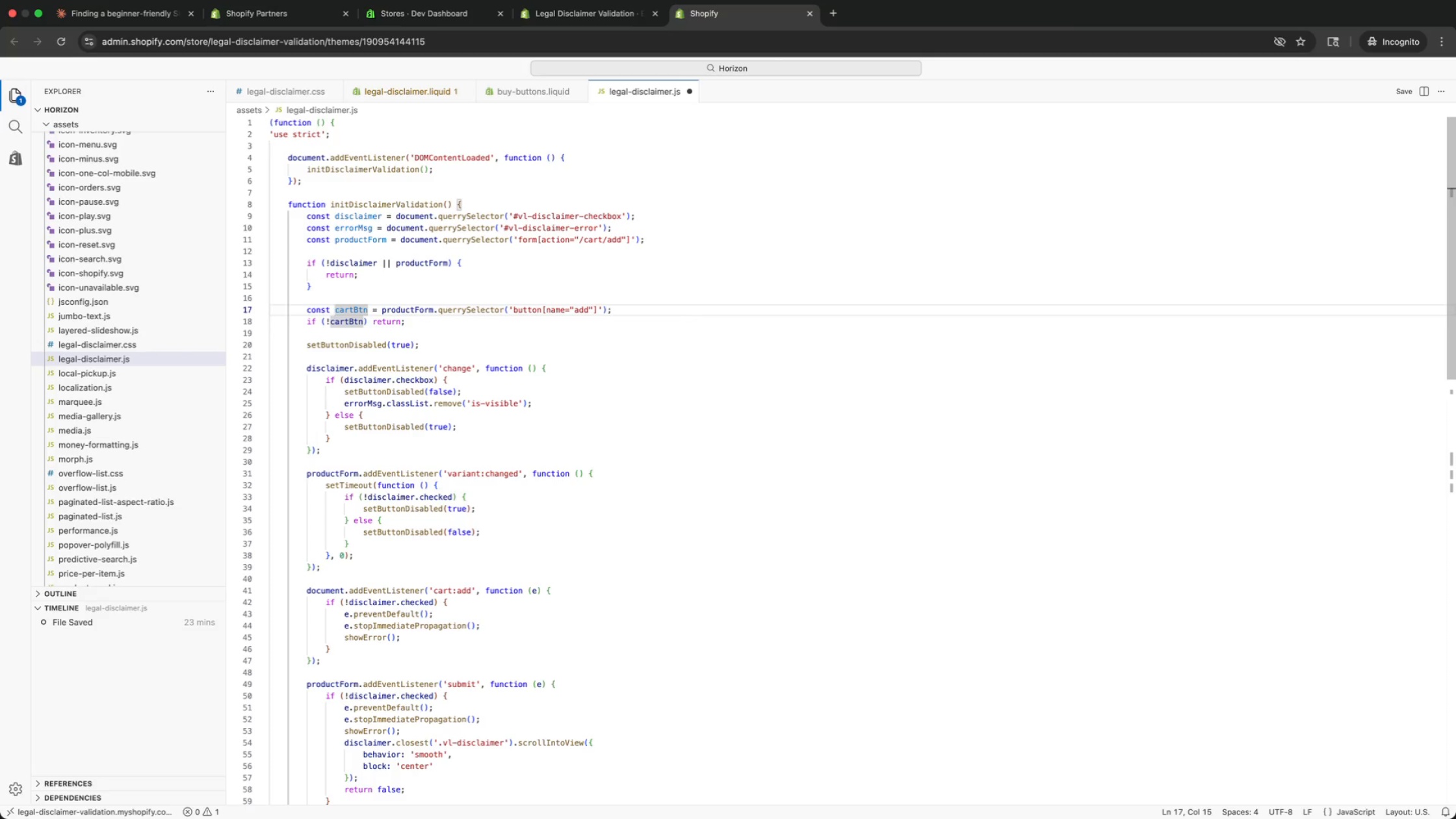 
key(ArrowDown)
 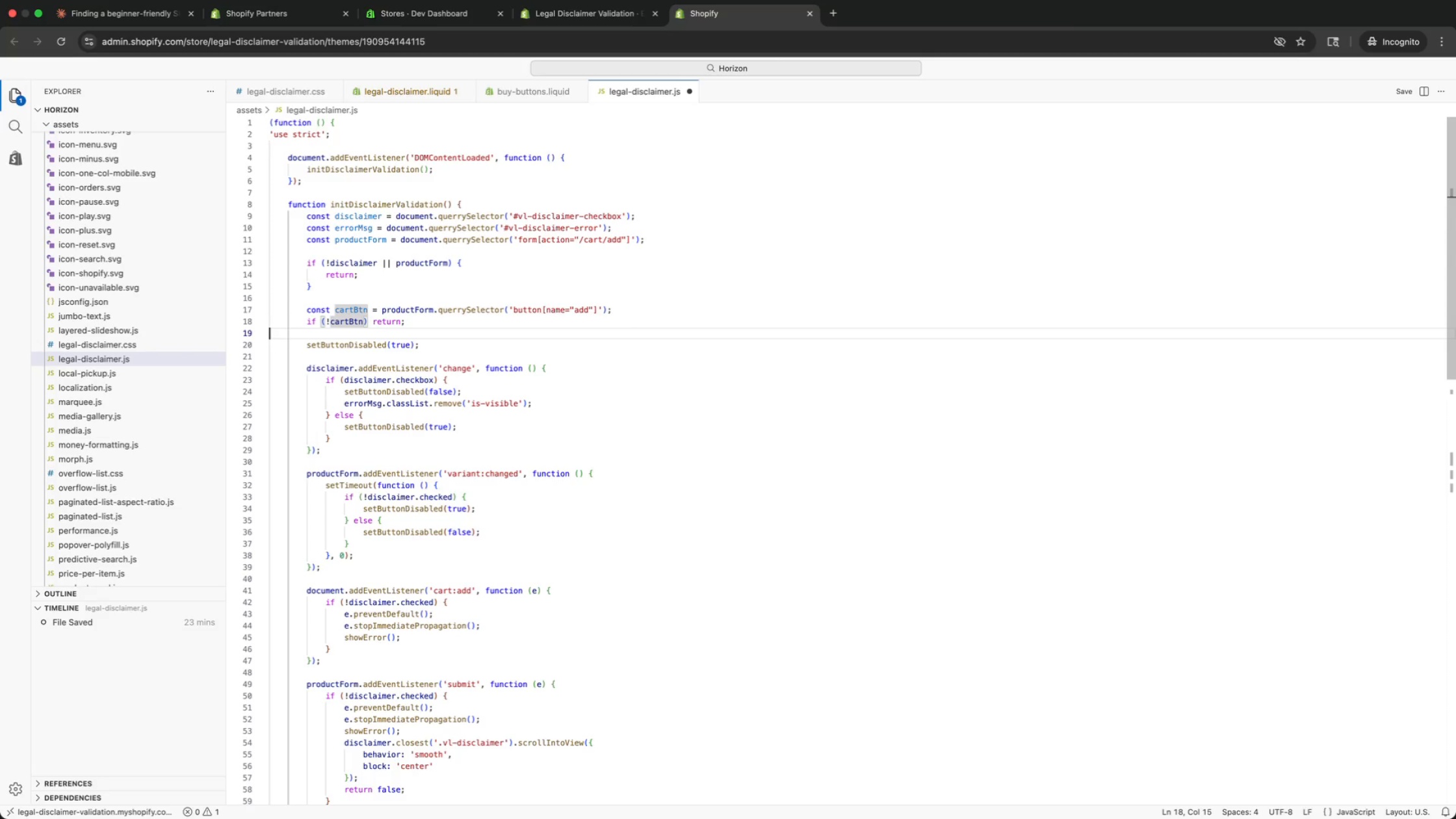 
key(ArrowDown)
 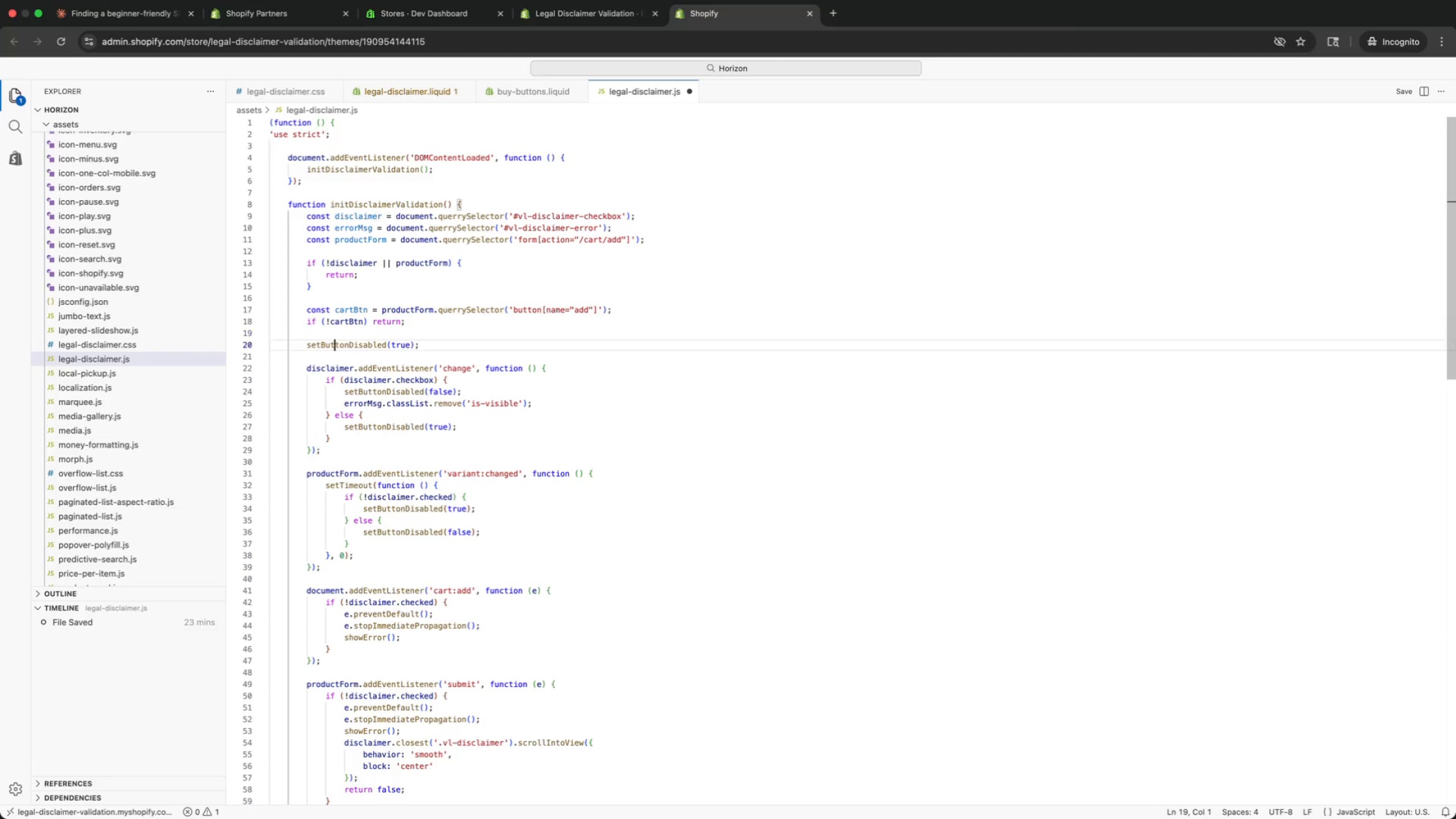 
key(ArrowDown)
 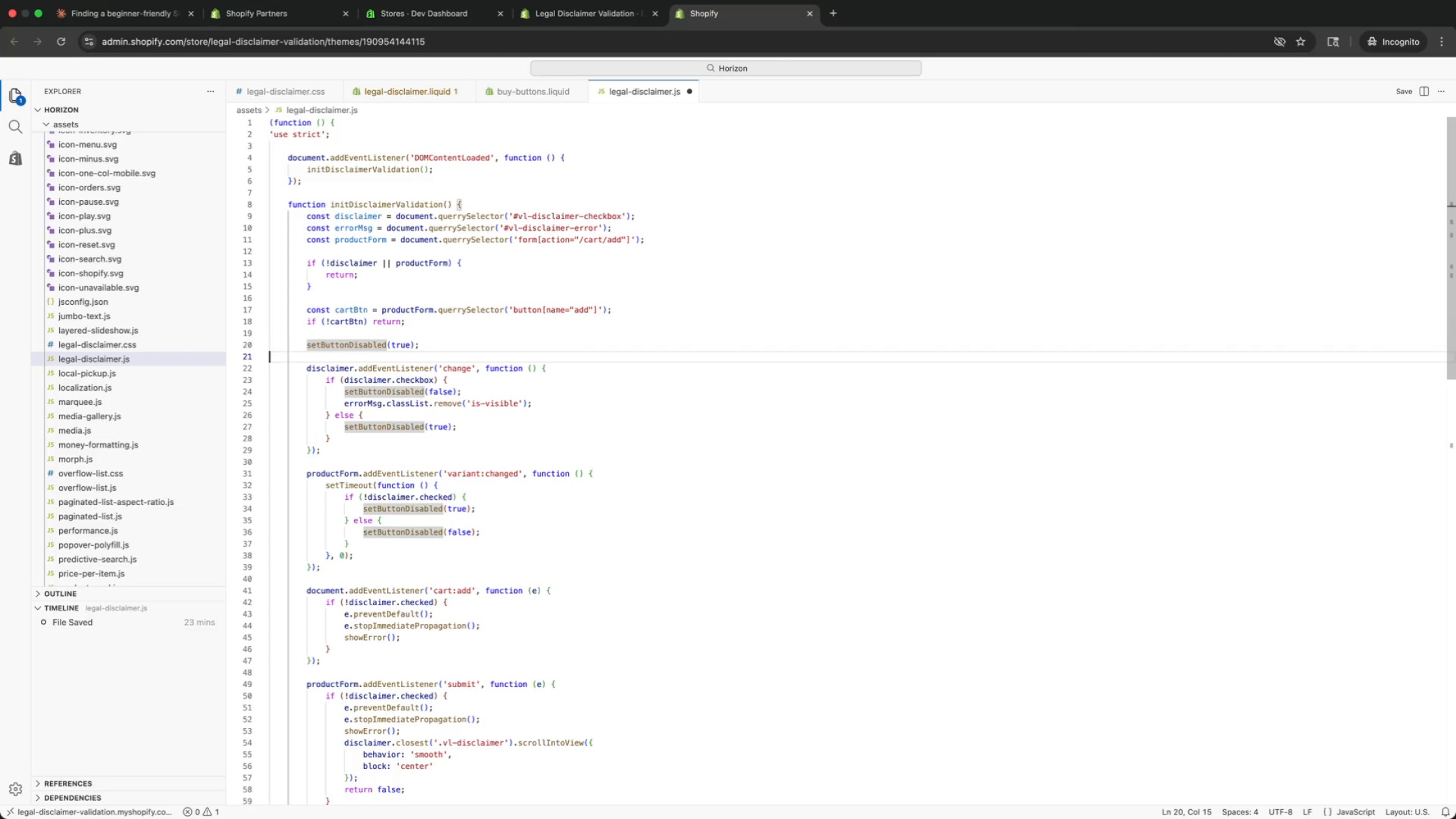 
key(ArrowDown)
 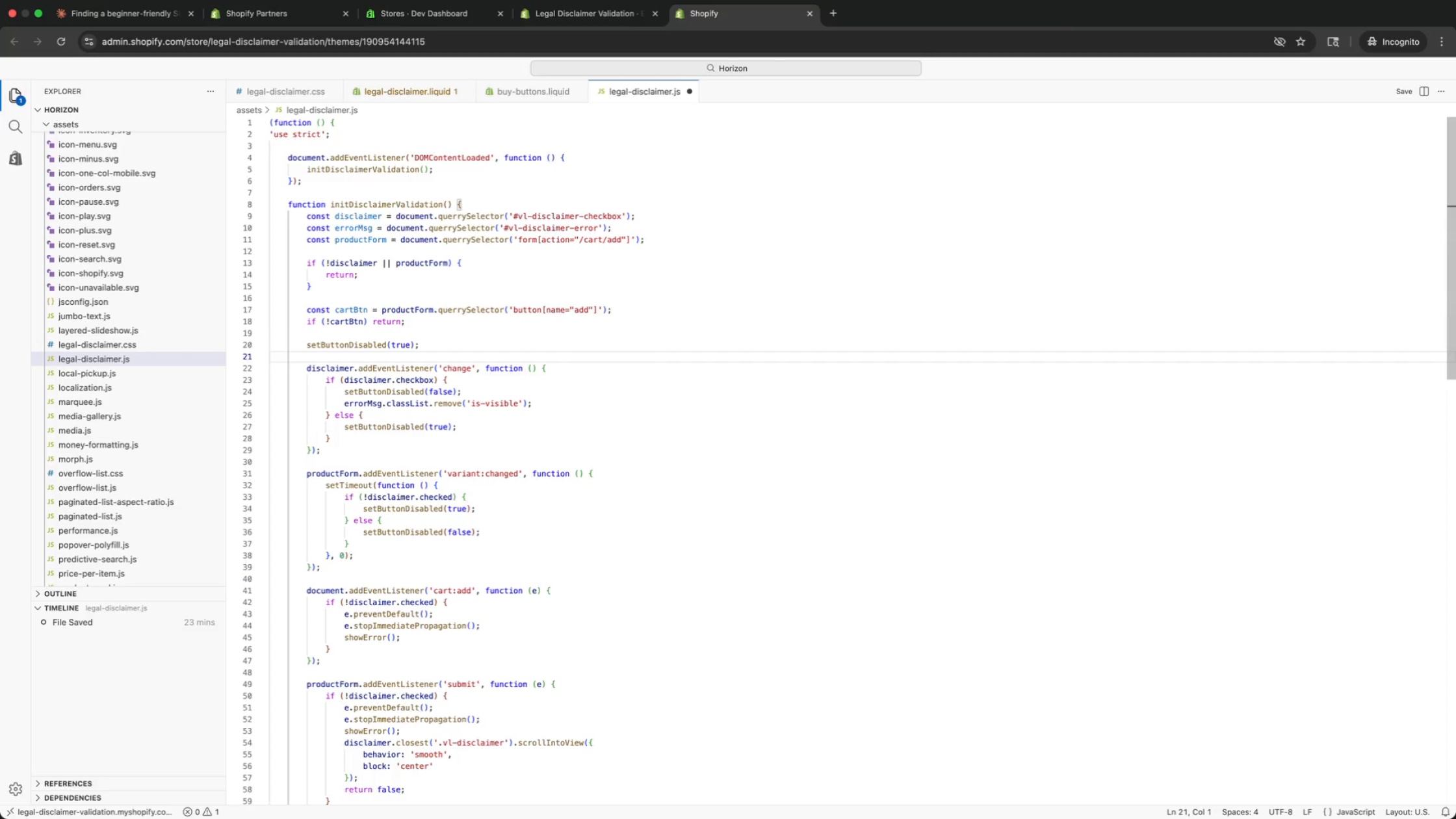 
key(ArrowDown)
 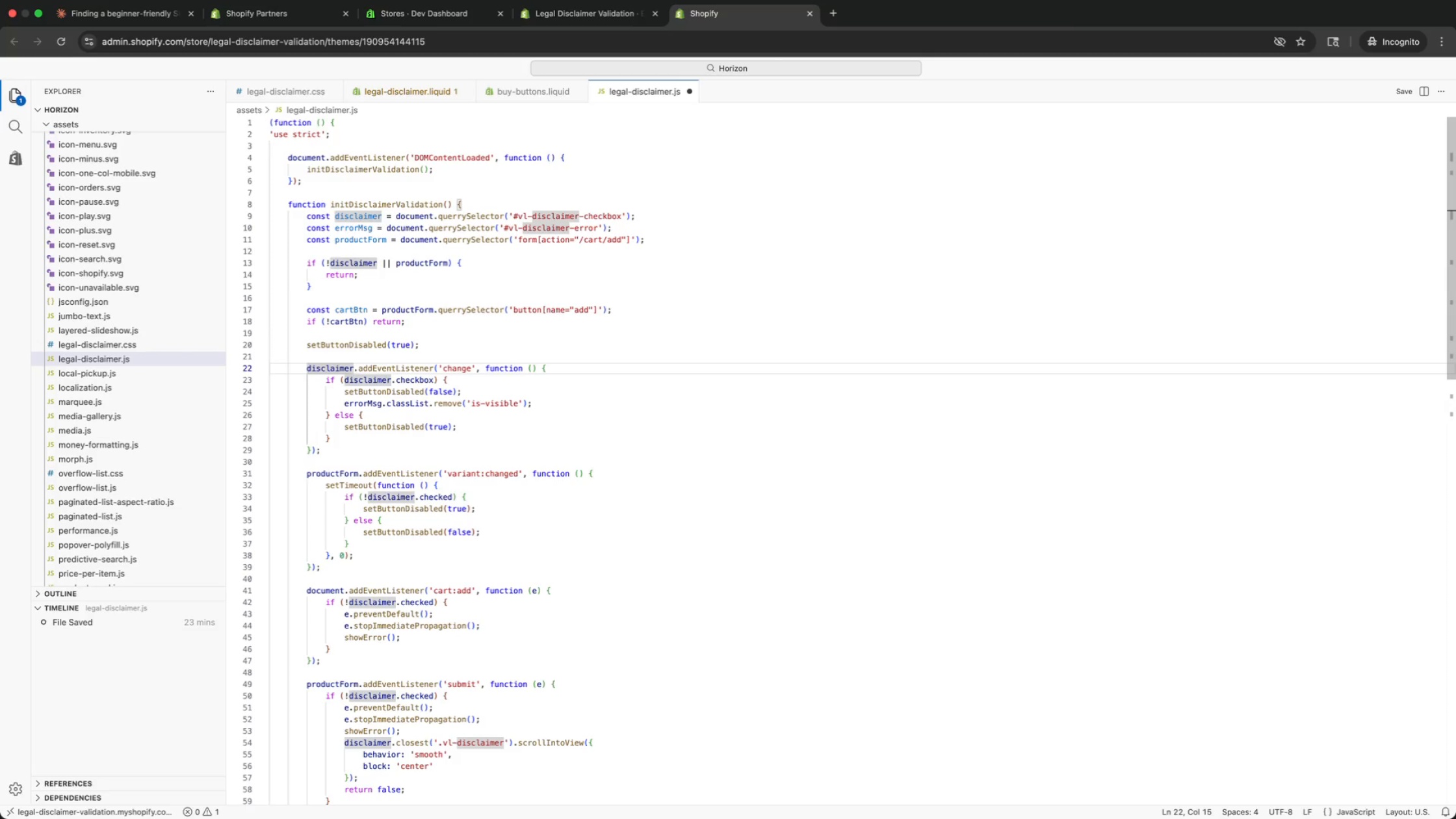 
key(ArrowDown)
 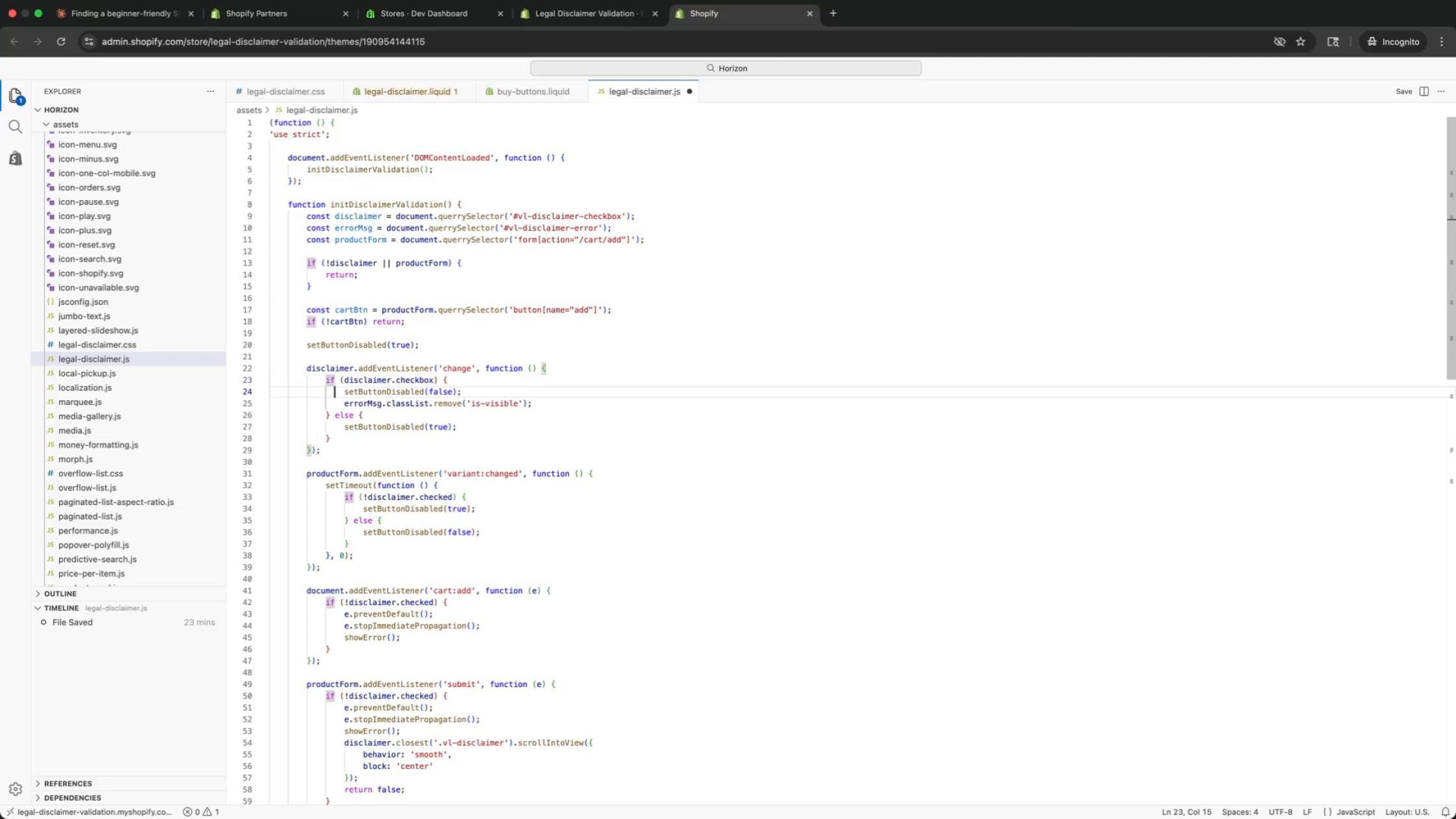 
key(ArrowDown)
 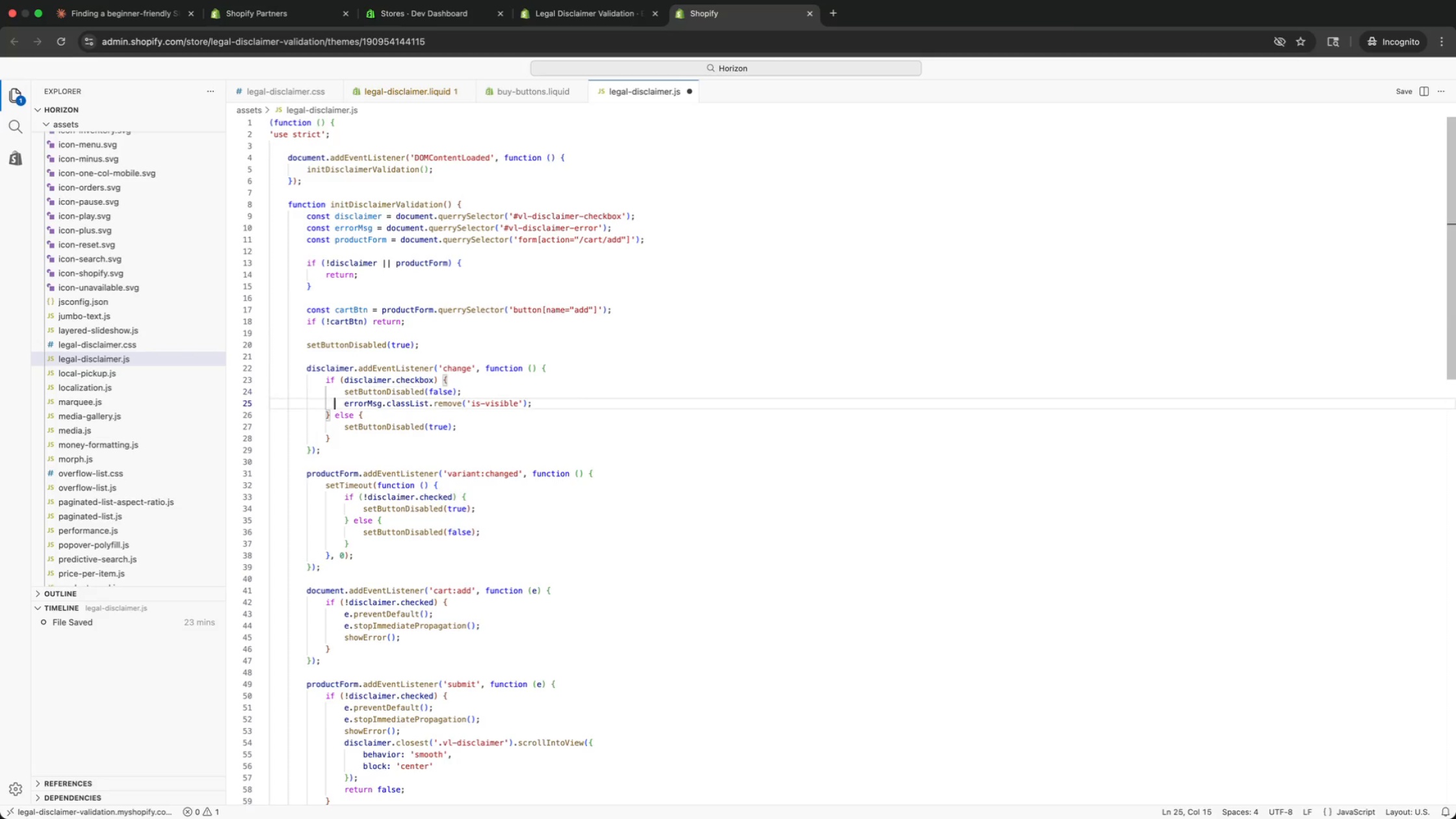 
key(ArrowDown)
 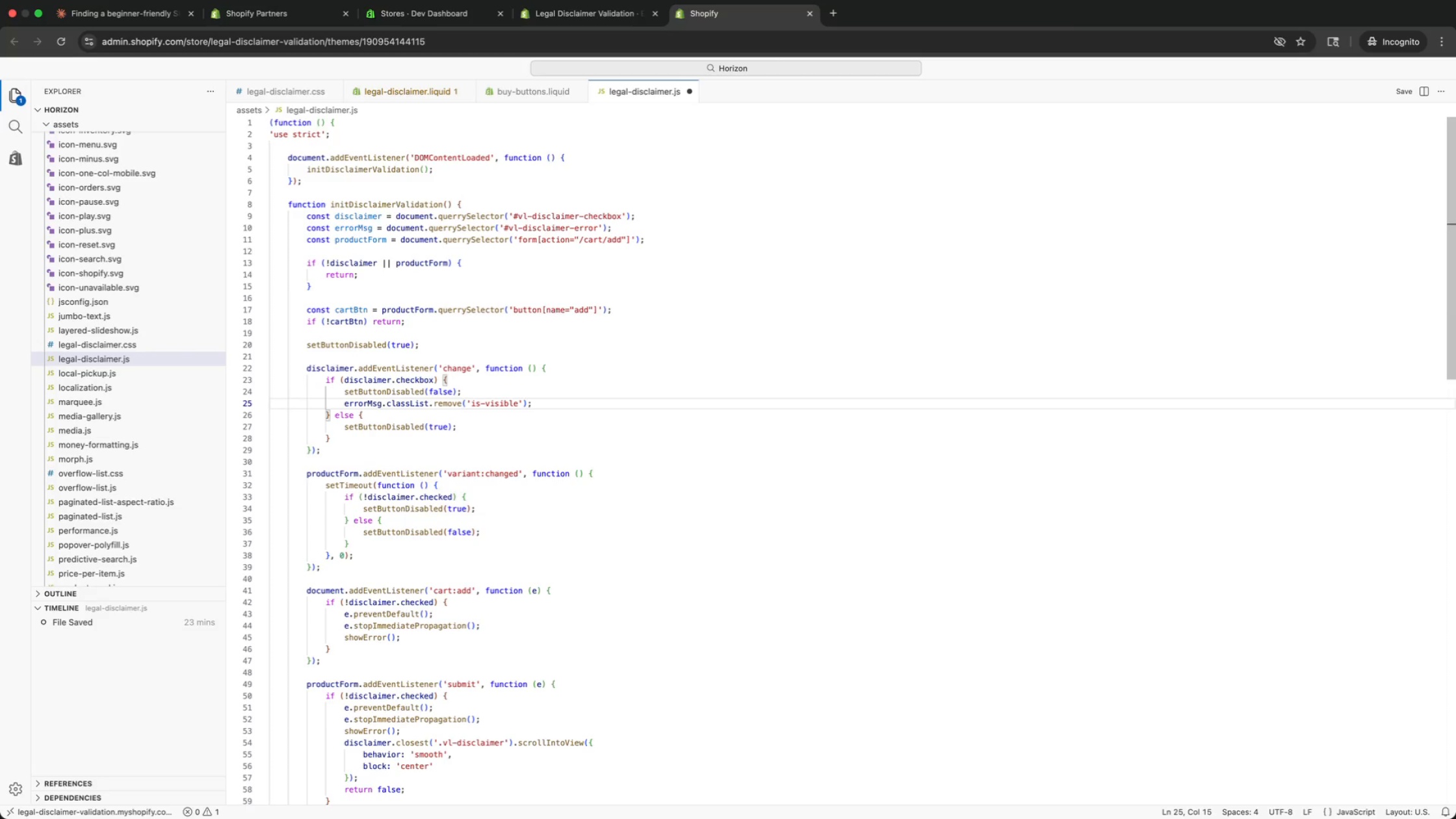 
key(ArrowDown)
 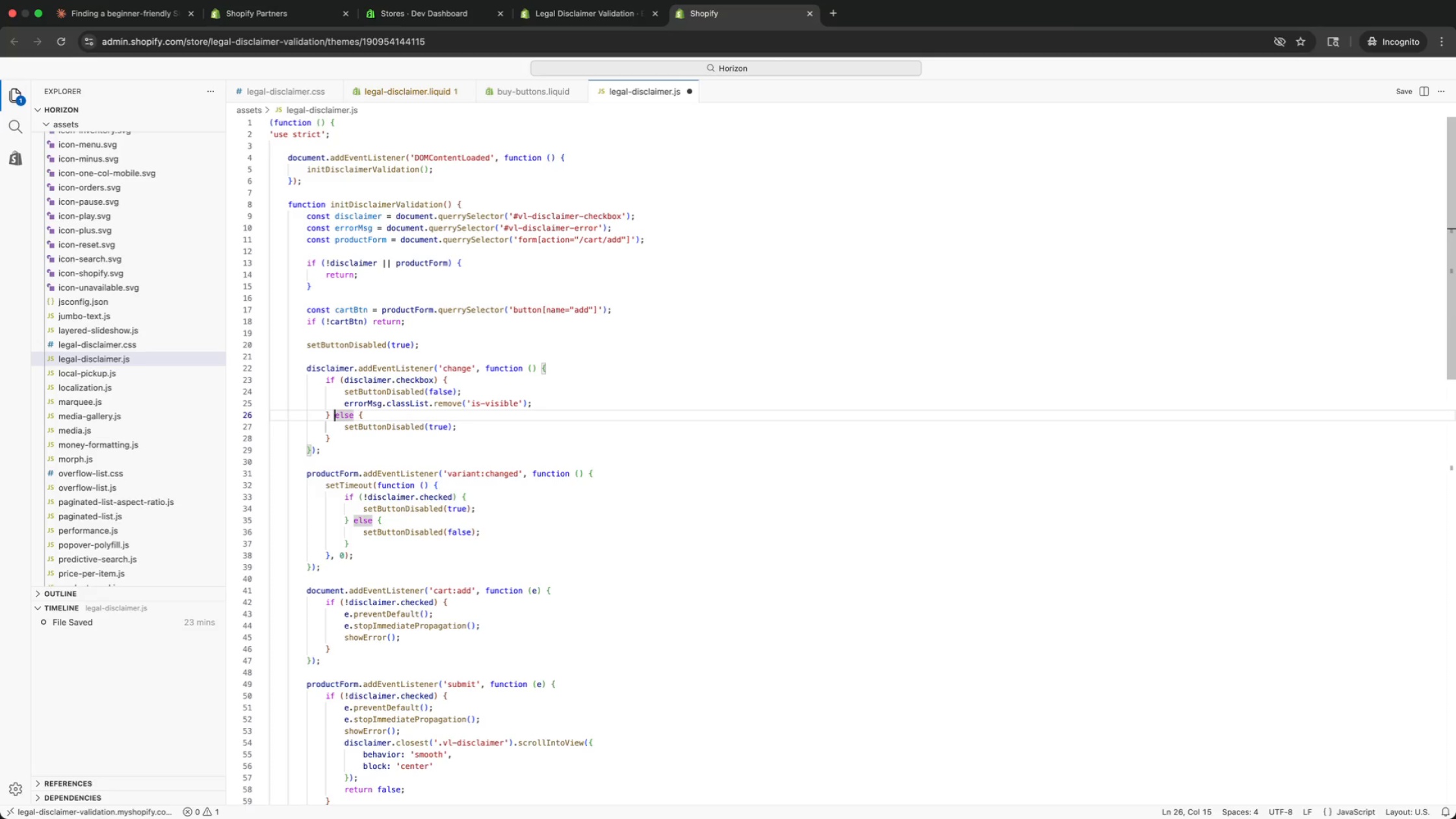 
key(ArrowDown)
 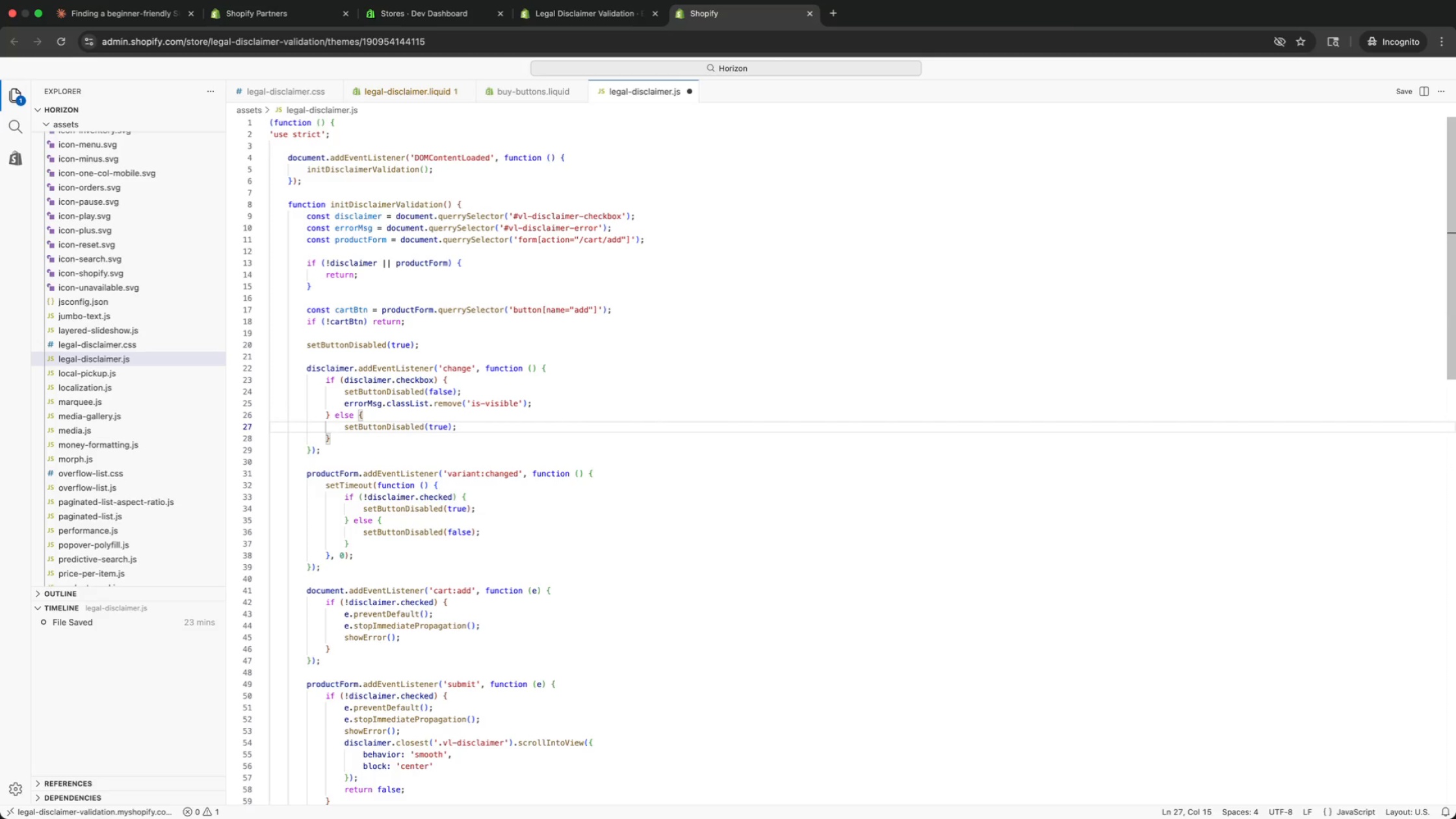 
key(ArrowDown)
 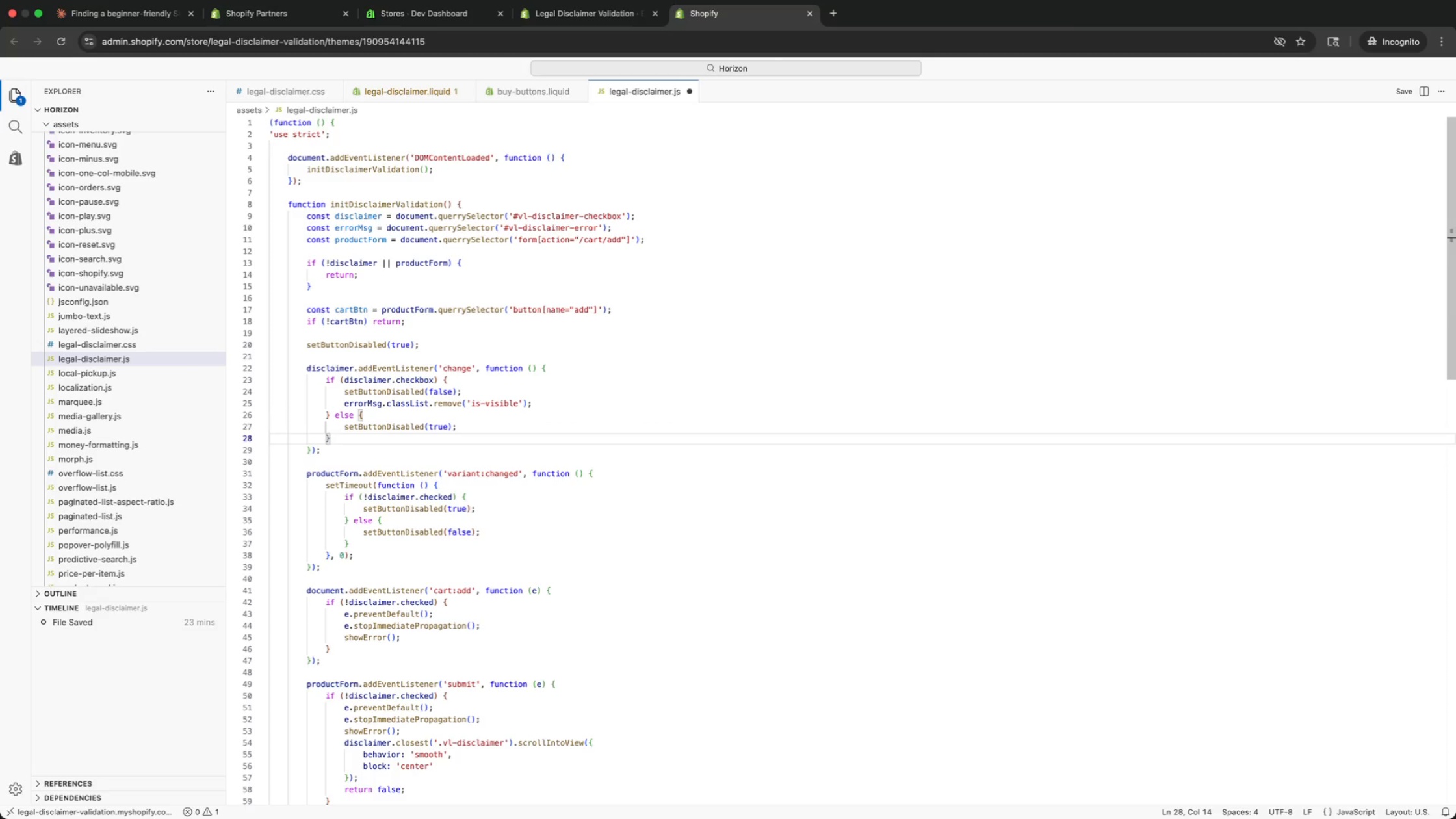 
key(ArrowDown)
 